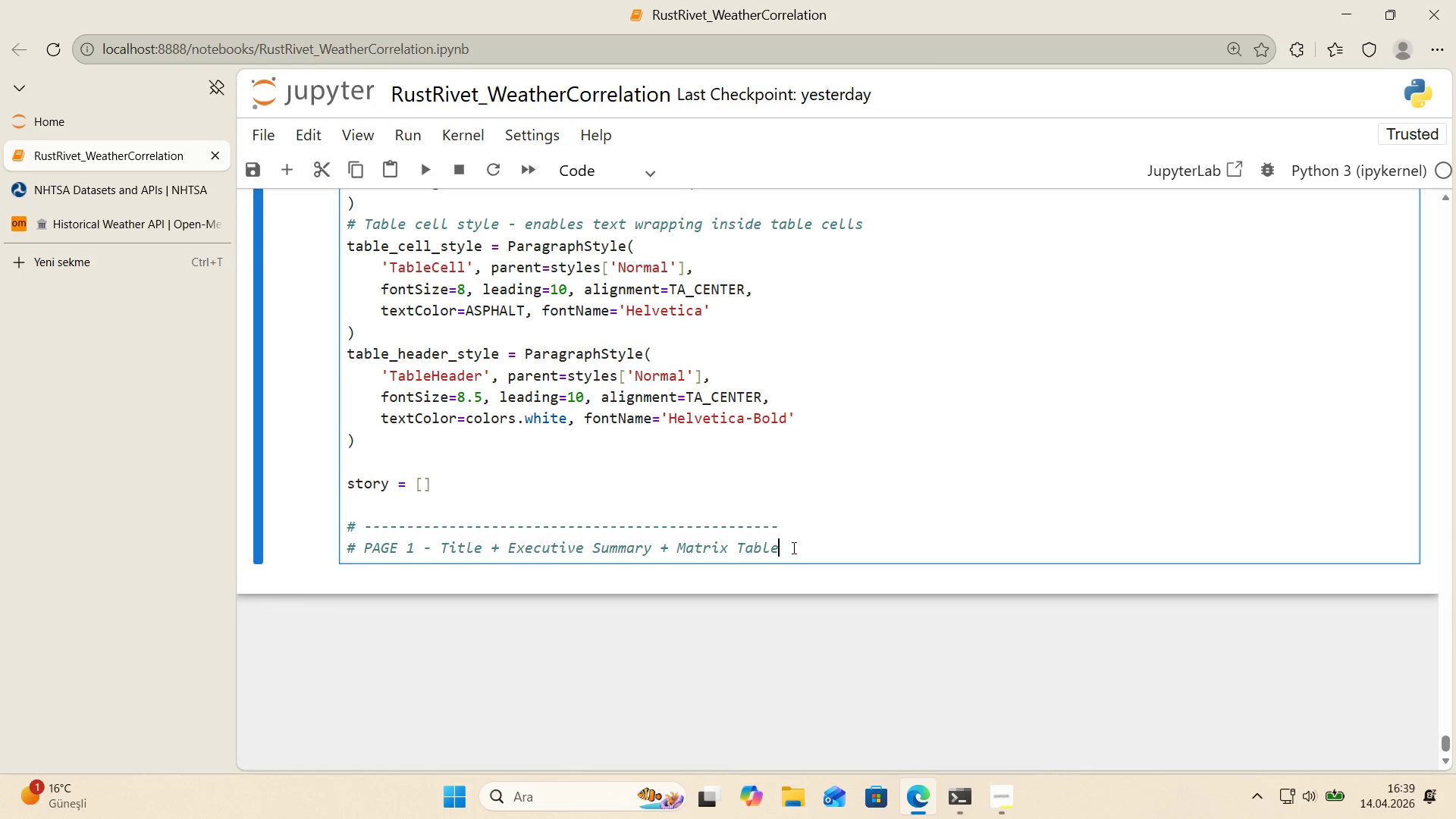 
key(Control+ControlLeft)
 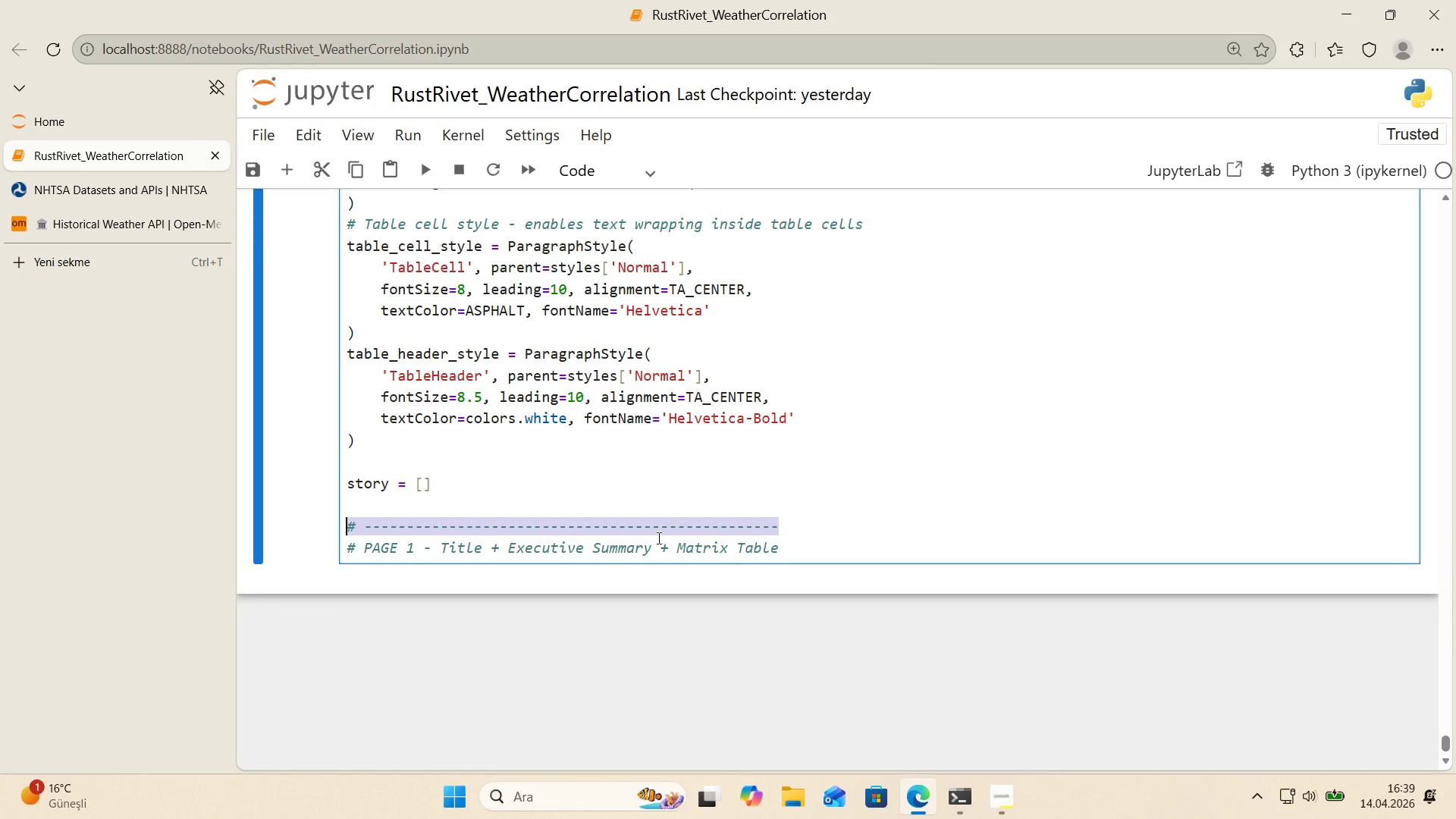 
key(Control+C)
 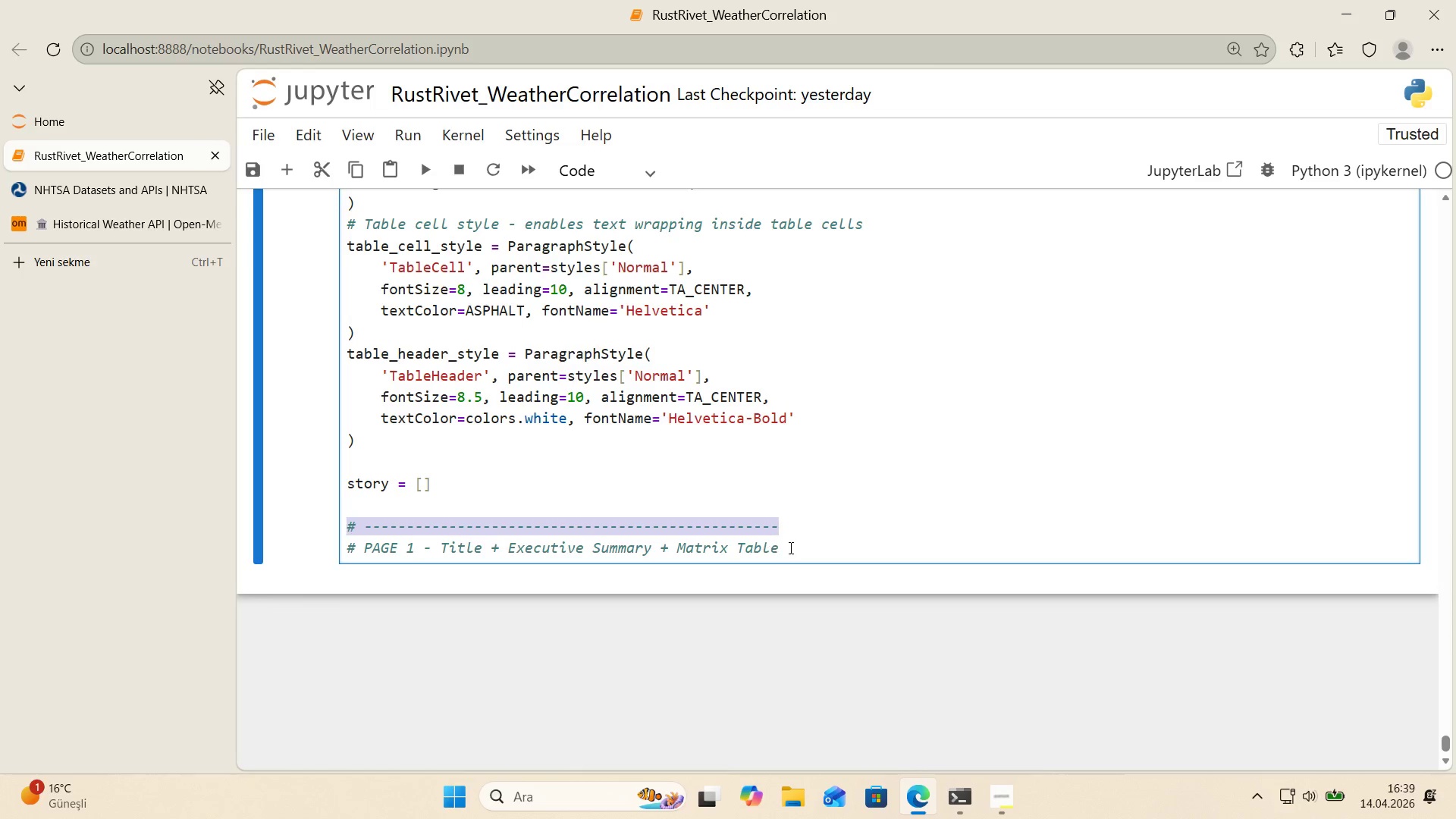 
left_click([792, 548])
 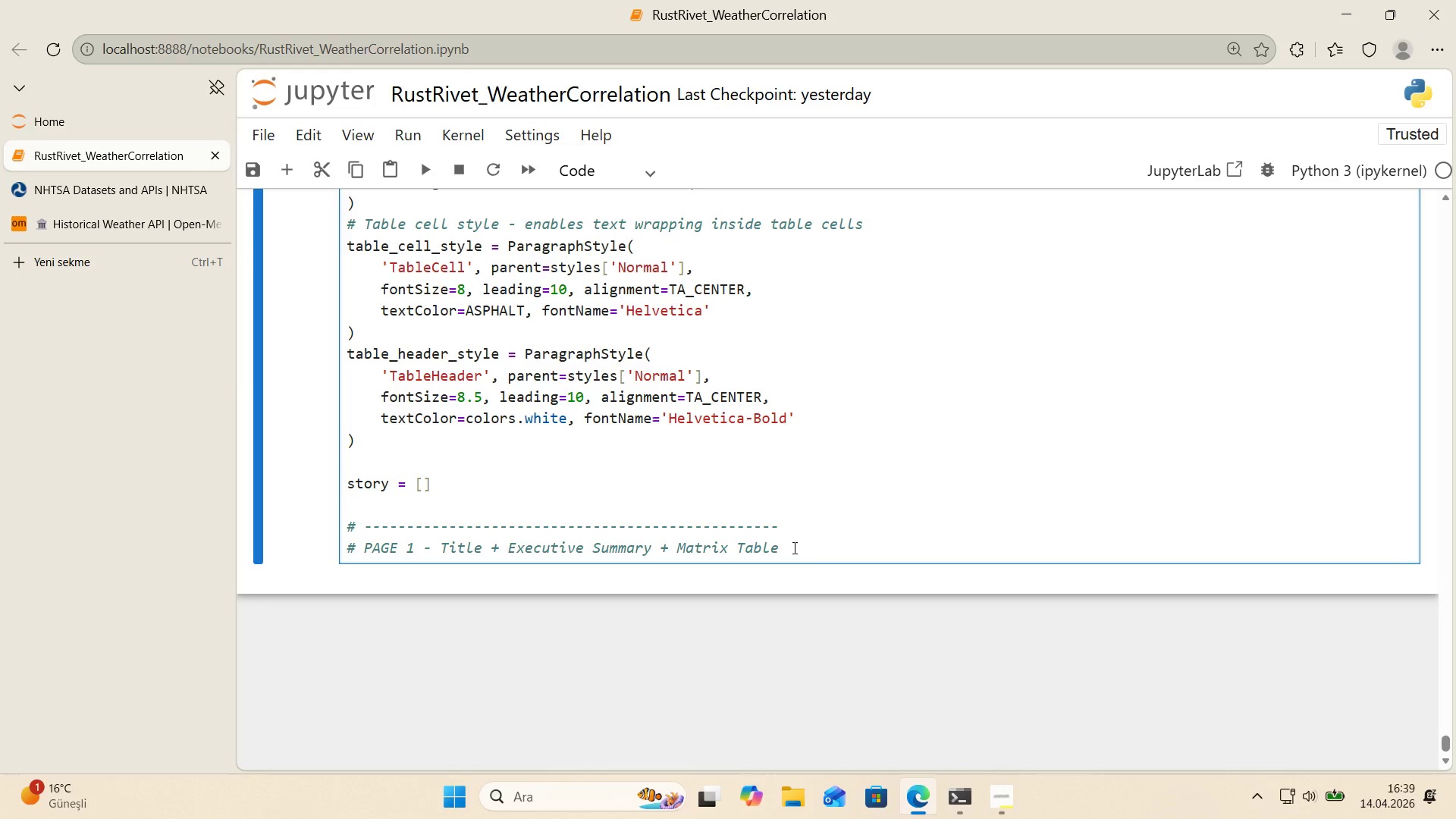 
key(Enter)
 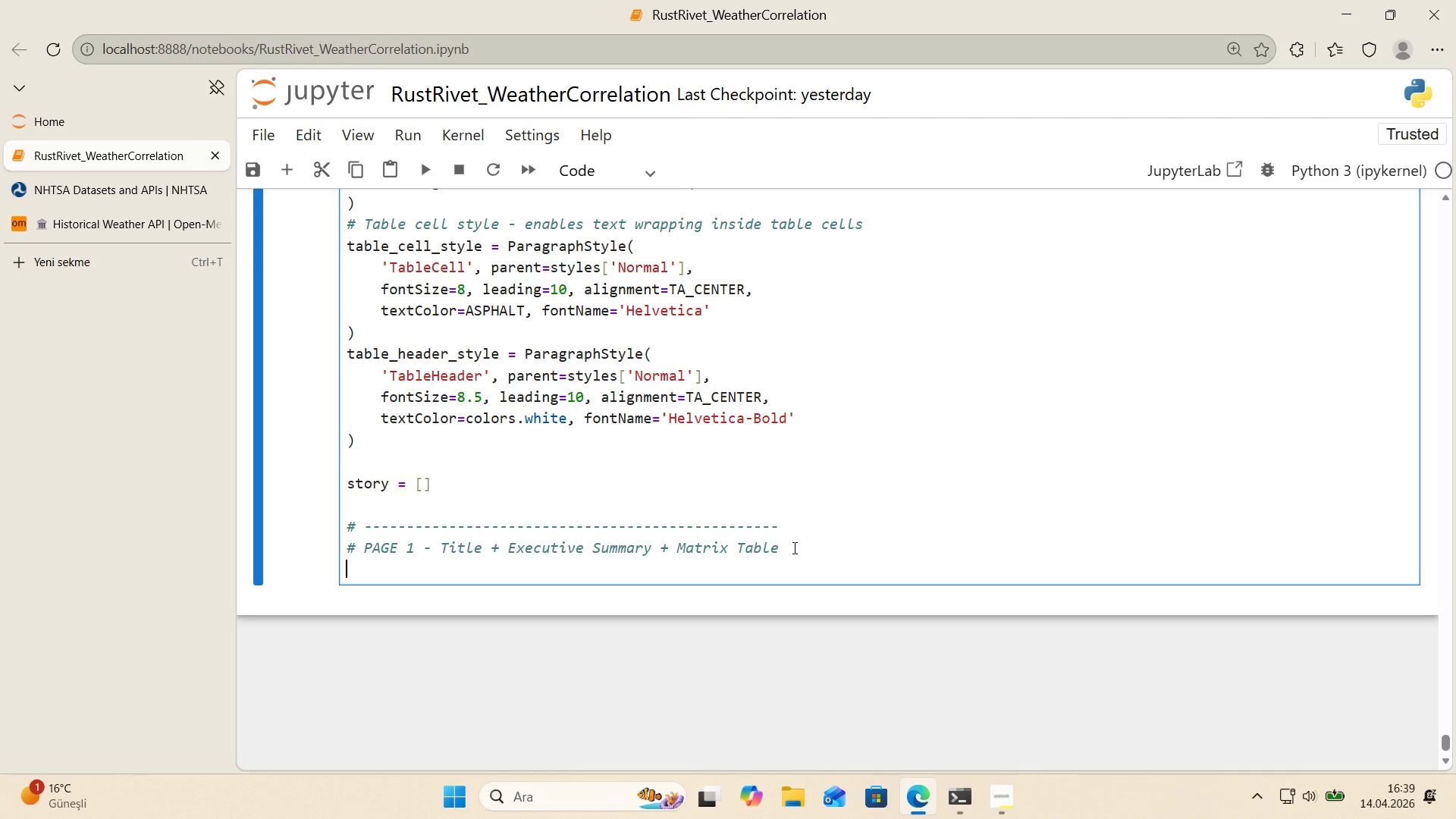 
key(Control+ControlLeft)
 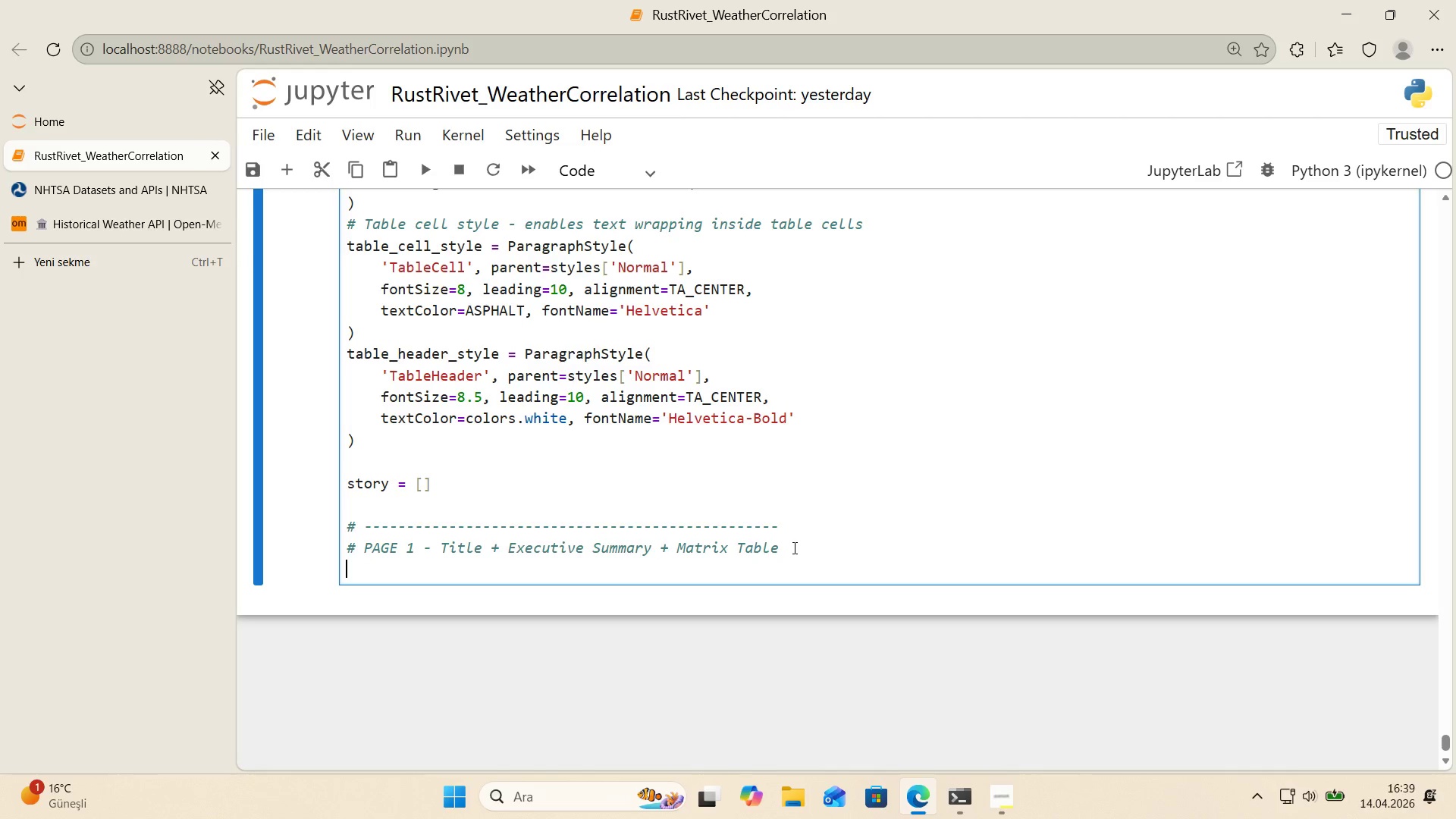 
key(Control+V)
 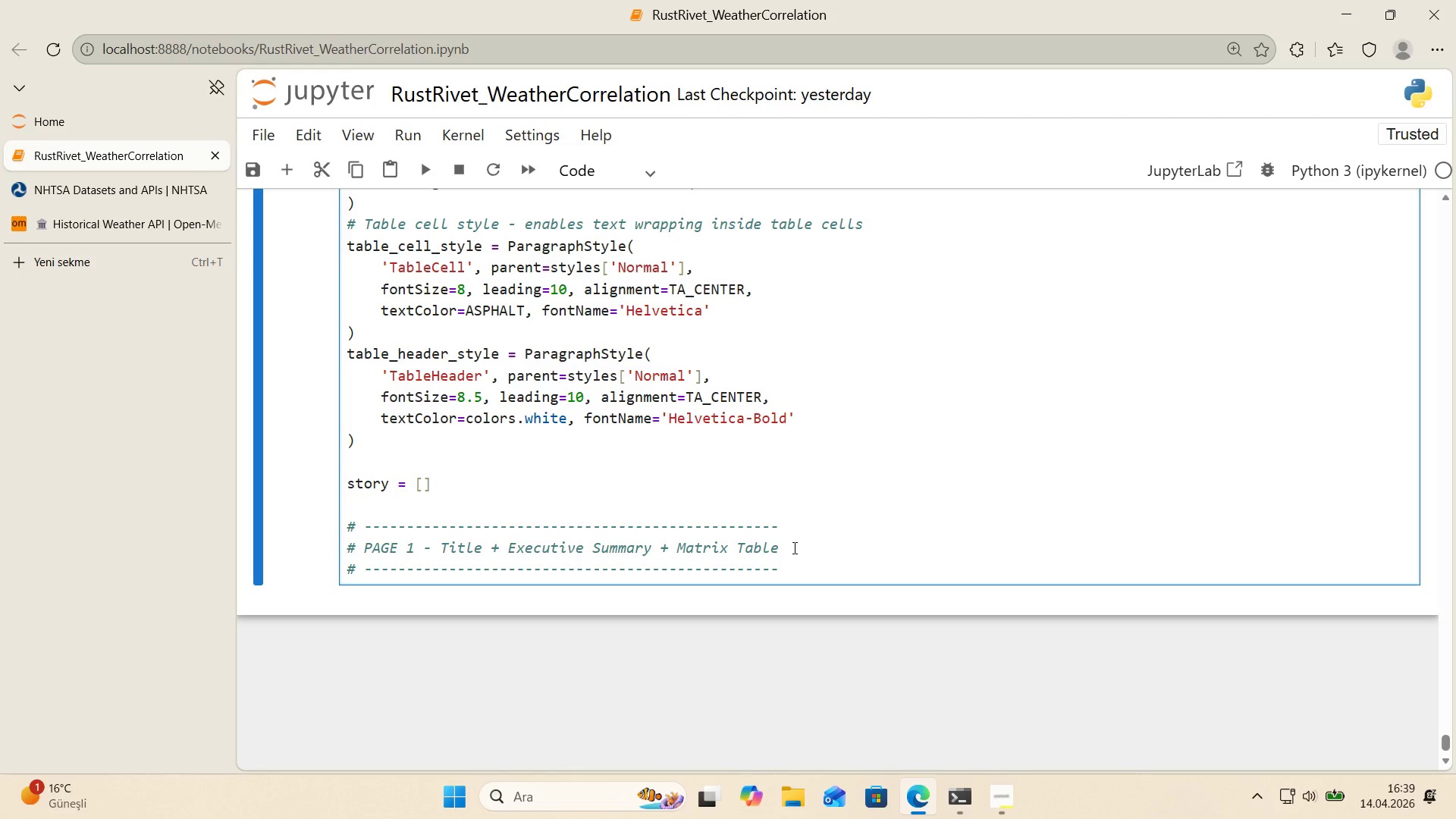 
key(Enter)
 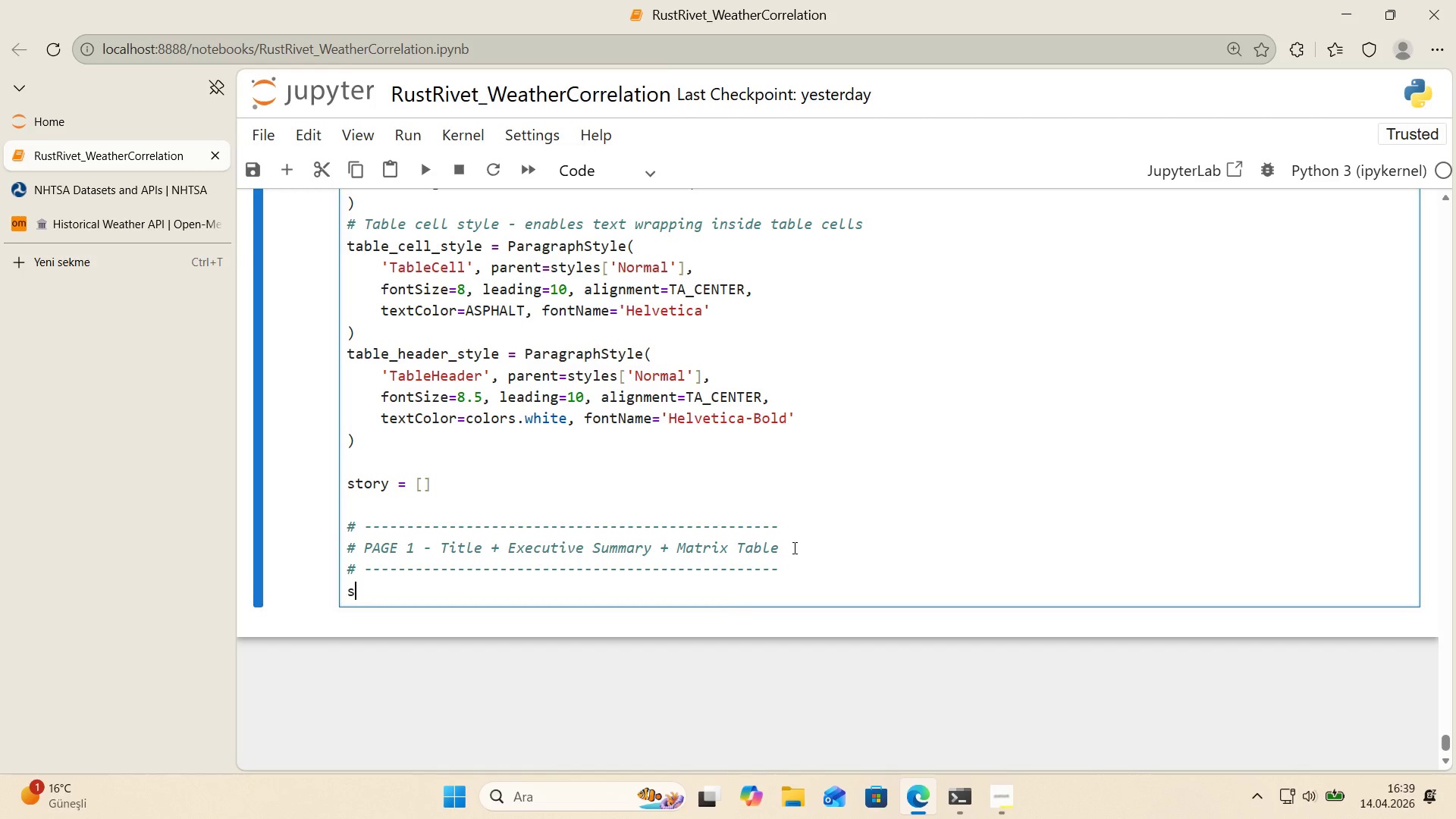 
type(story.append*()
 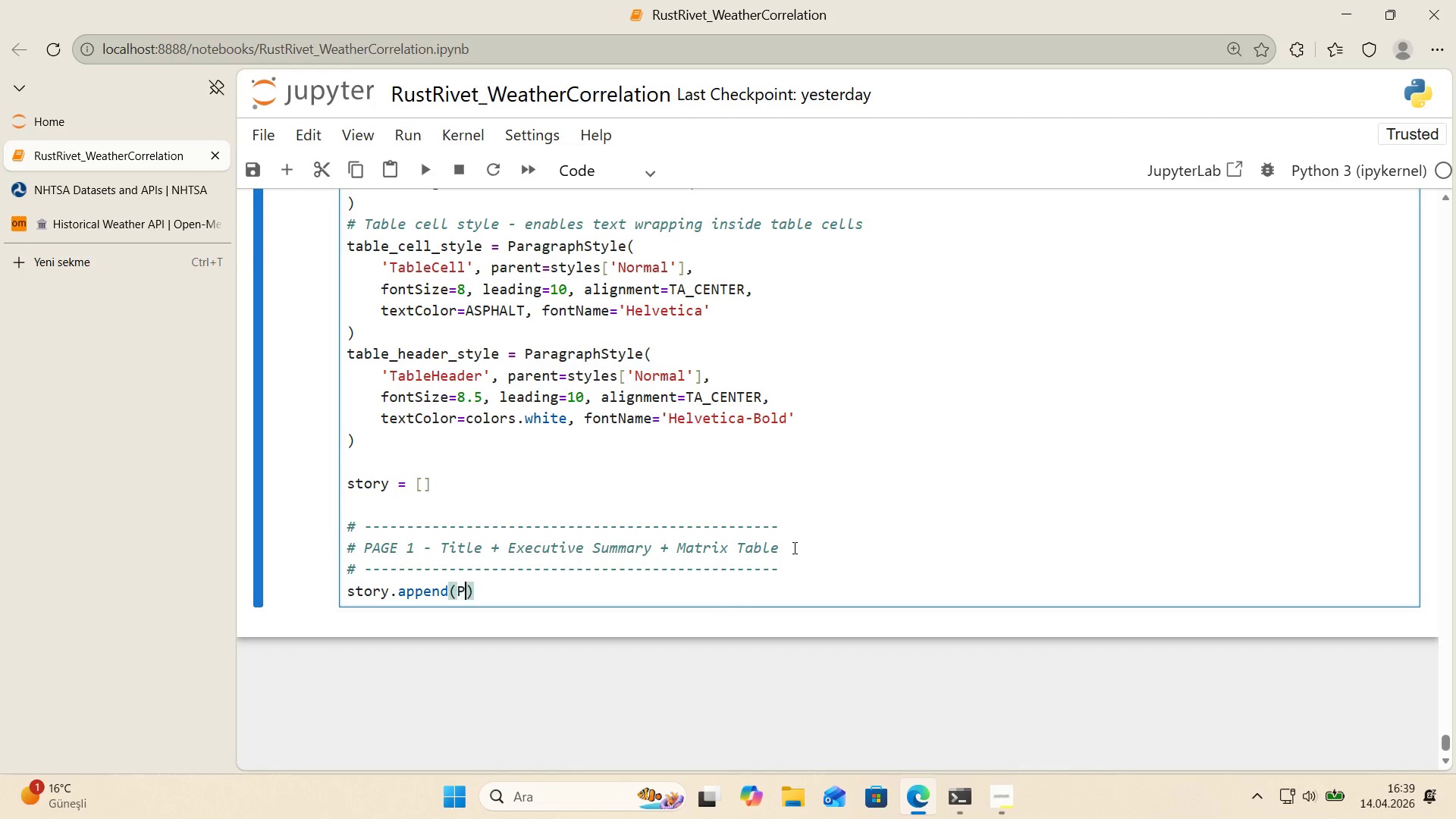 
 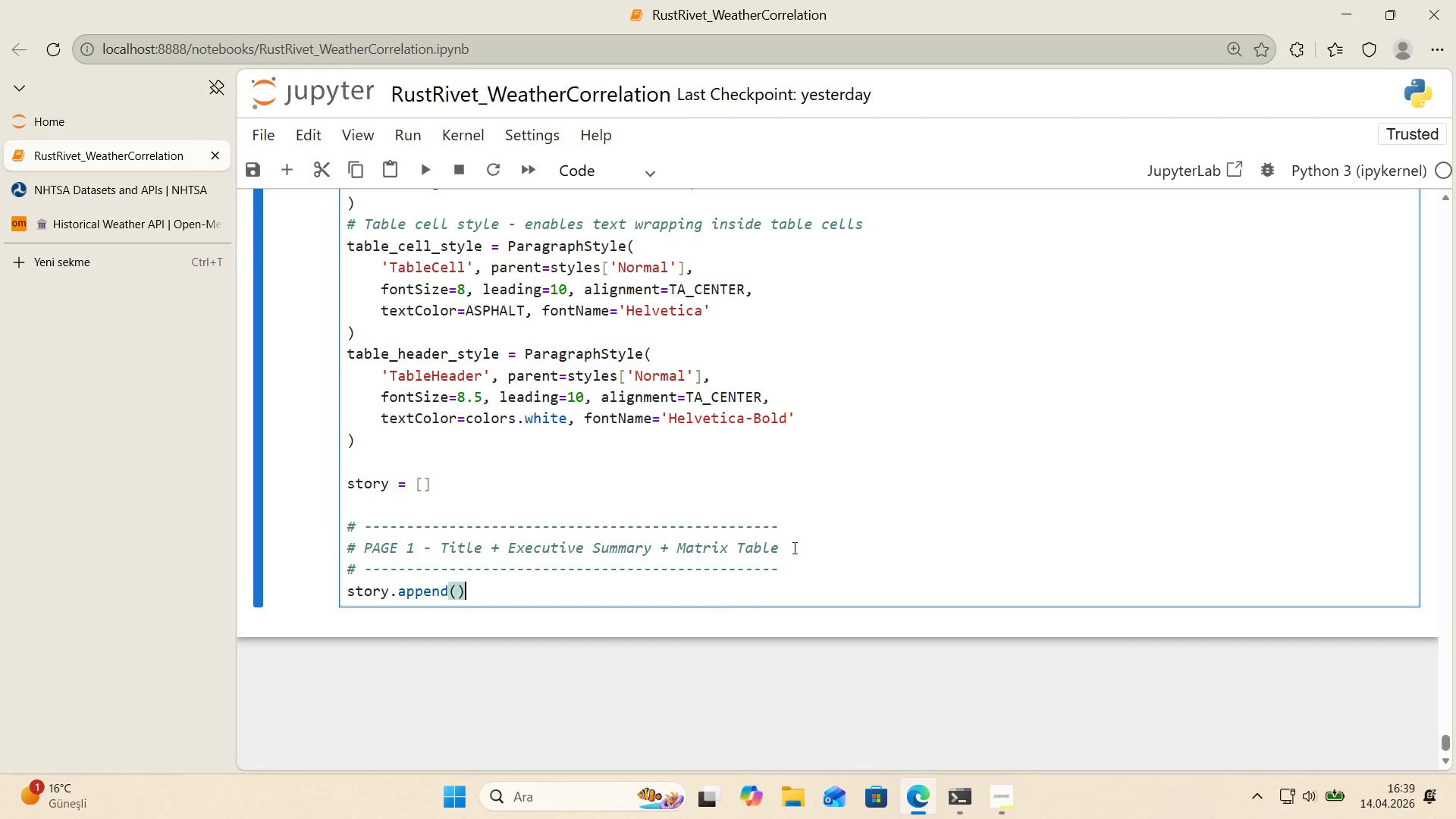 
key(ArrowLeft)
 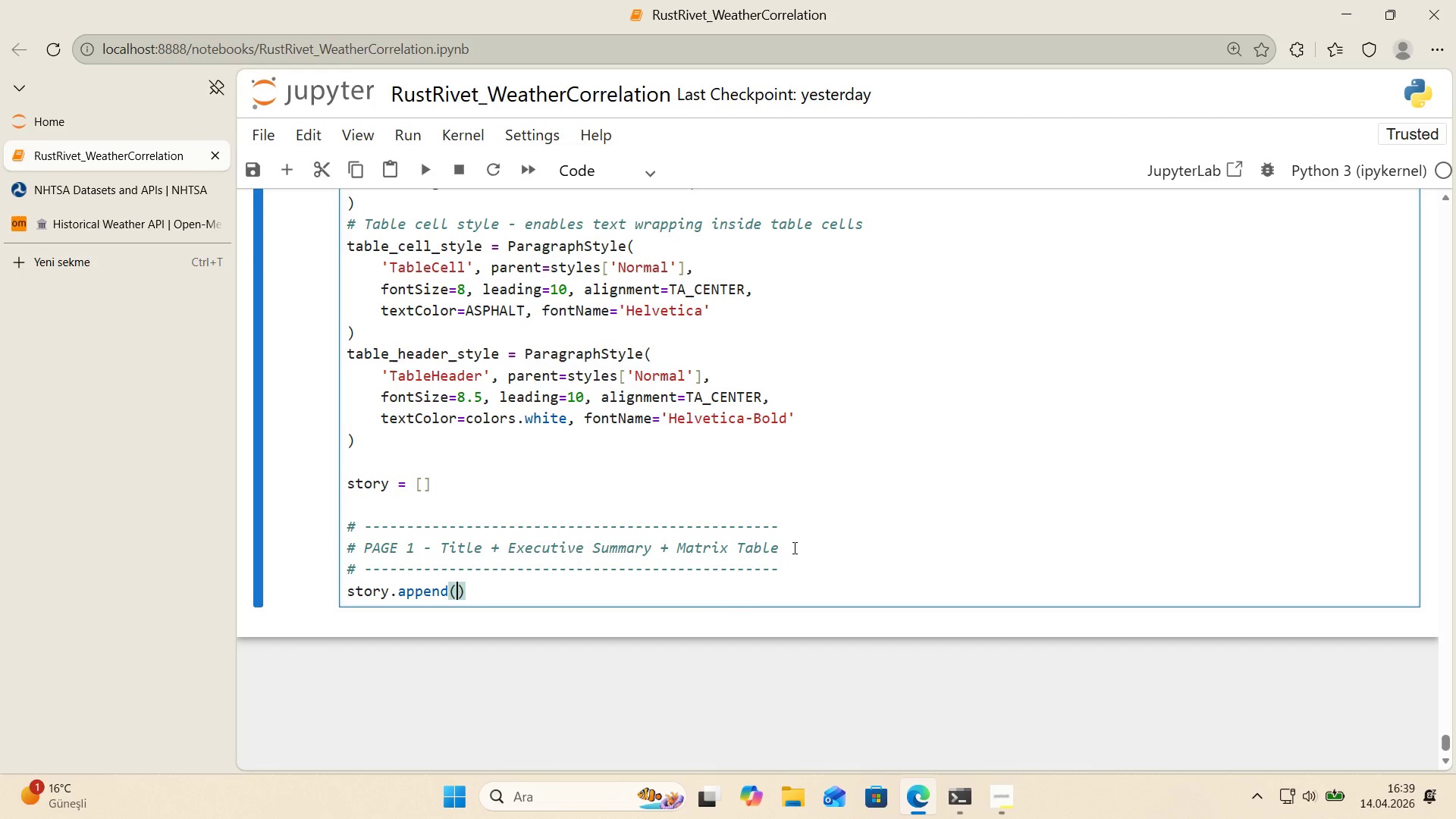 
type(Paragraph)
 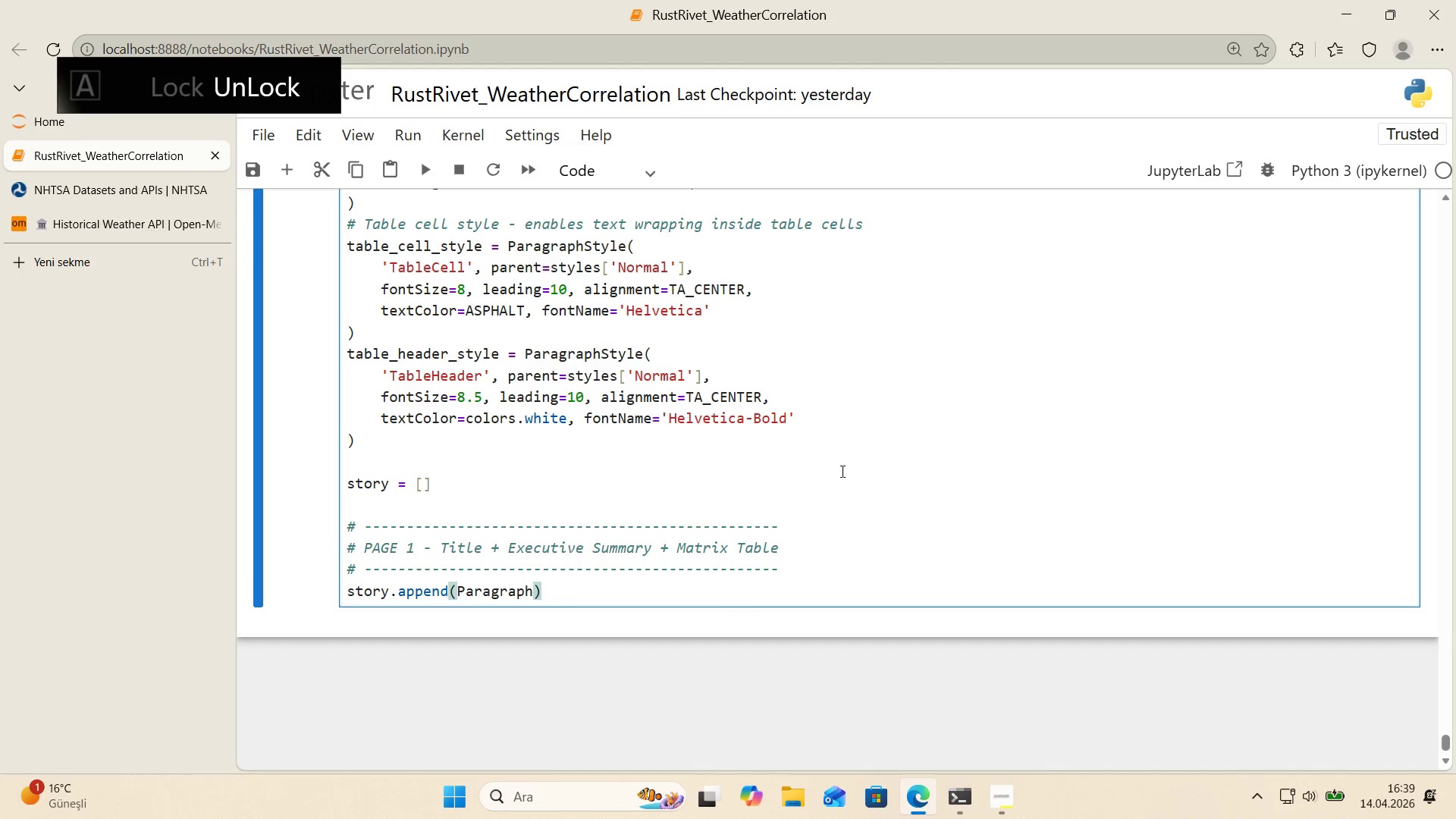 
scroll: coordinate [852, 460], scroll_direction: down, amount: 1.0
 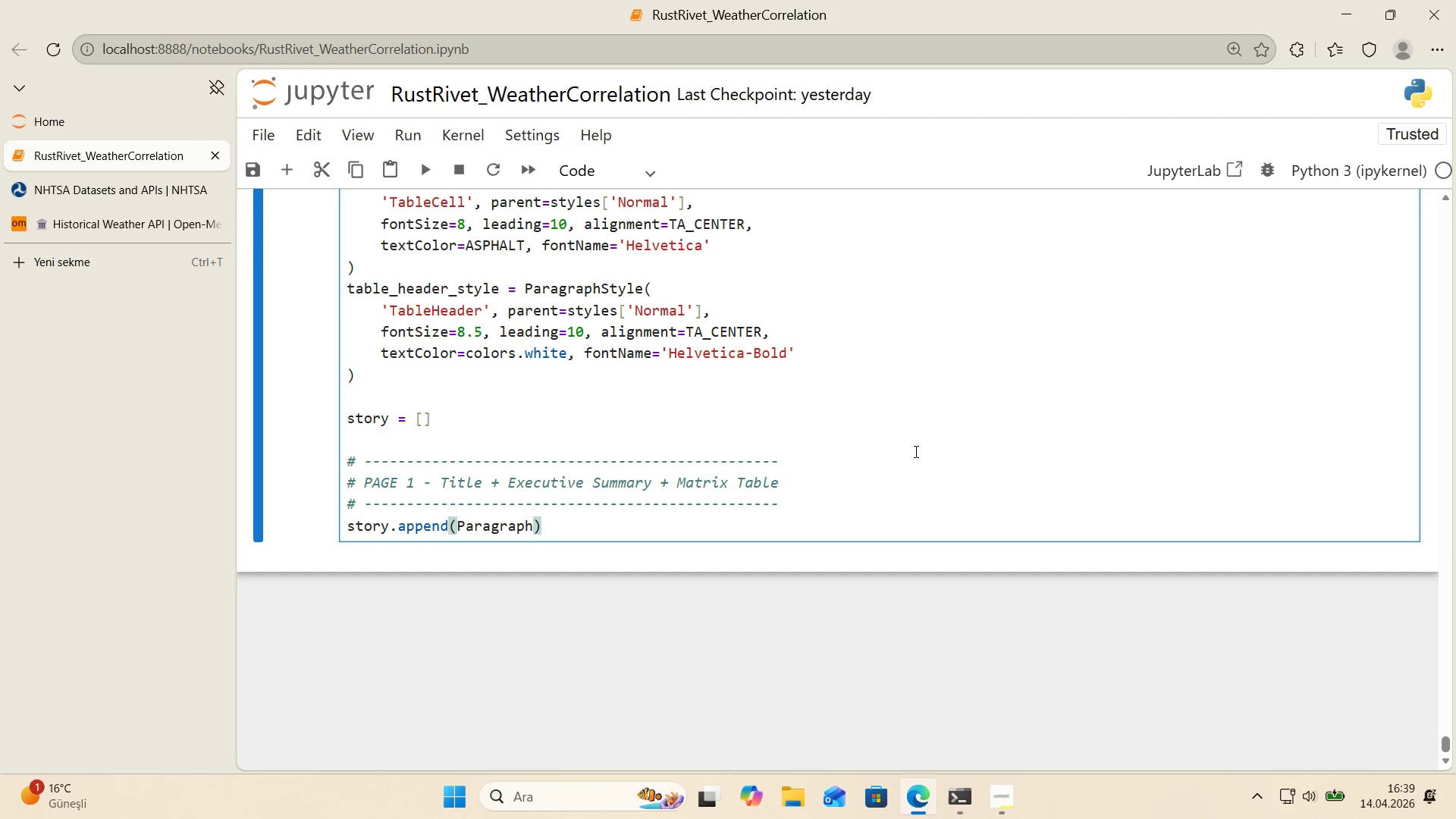 
wait(11.1)
 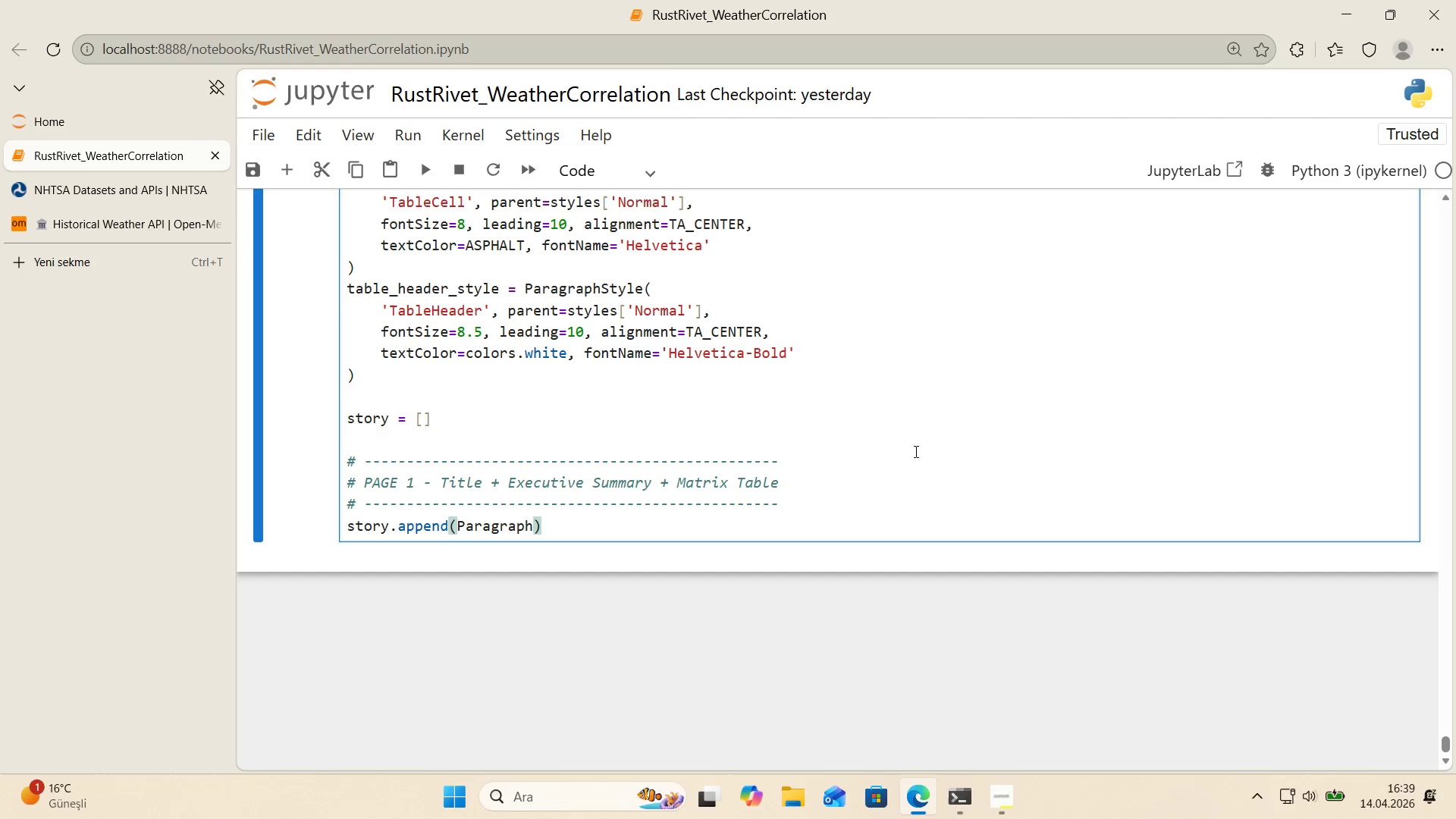 
type(*()
 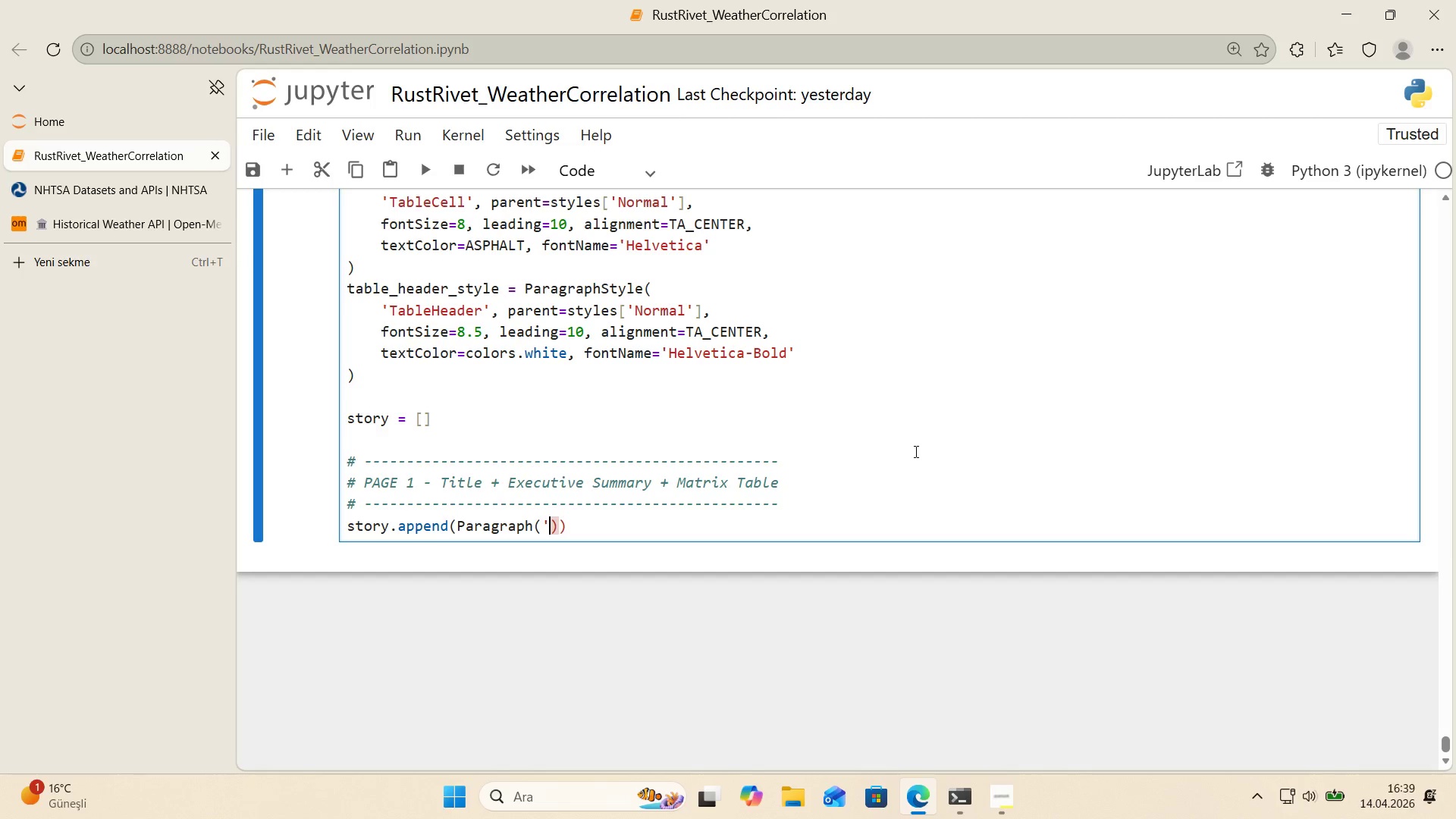 
 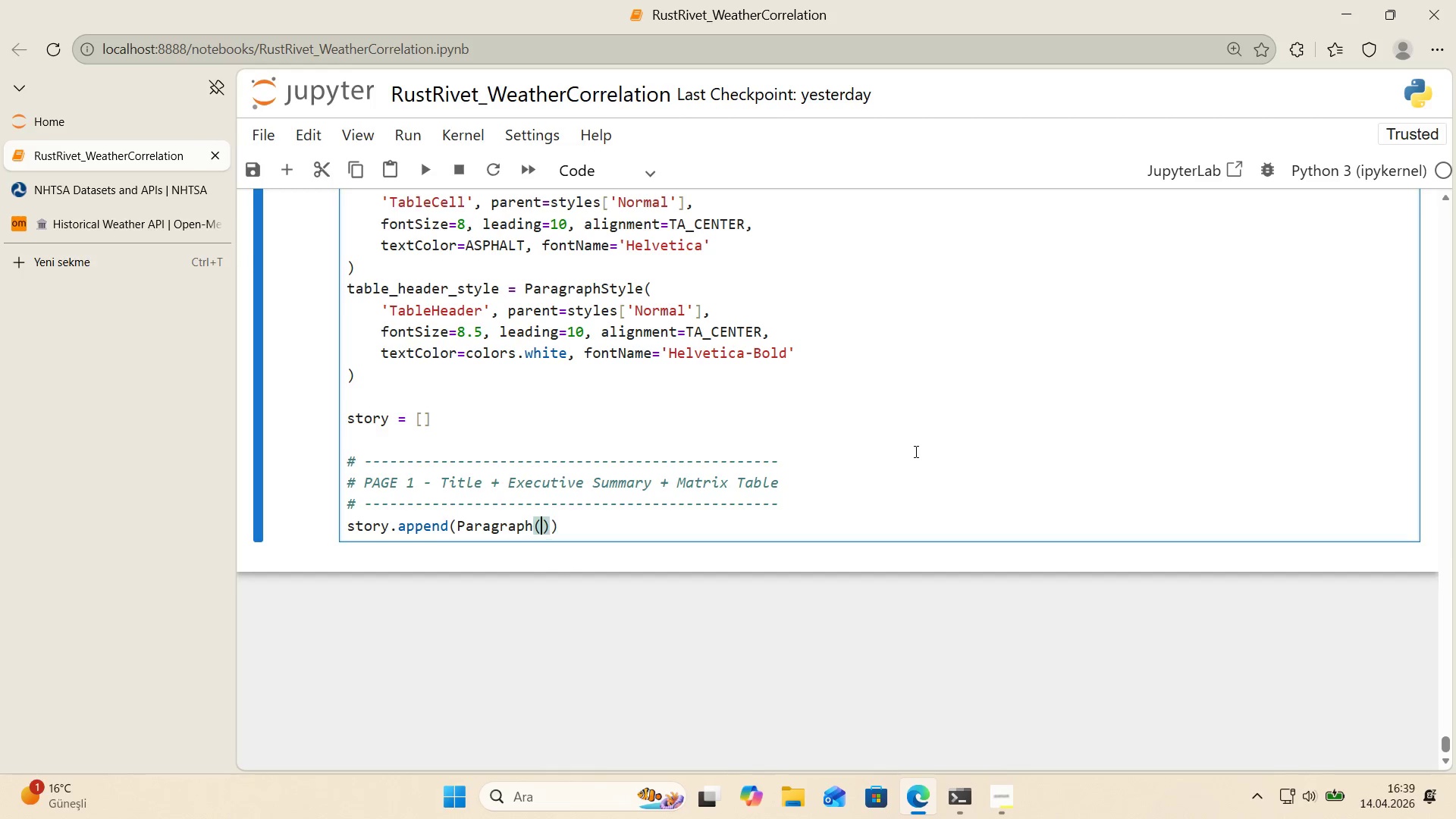 
key(ArrowLeft)
 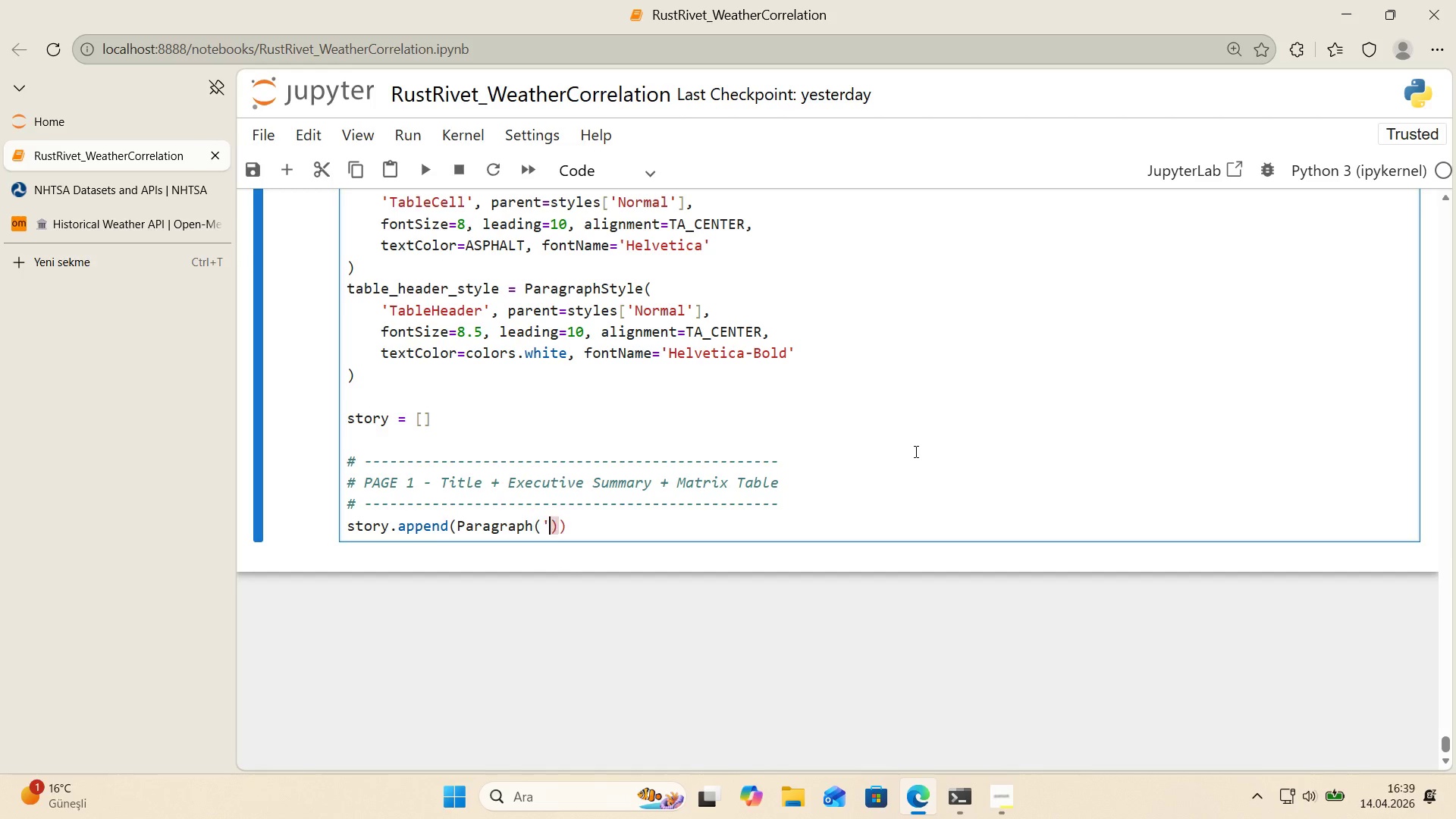 
type(@@)
 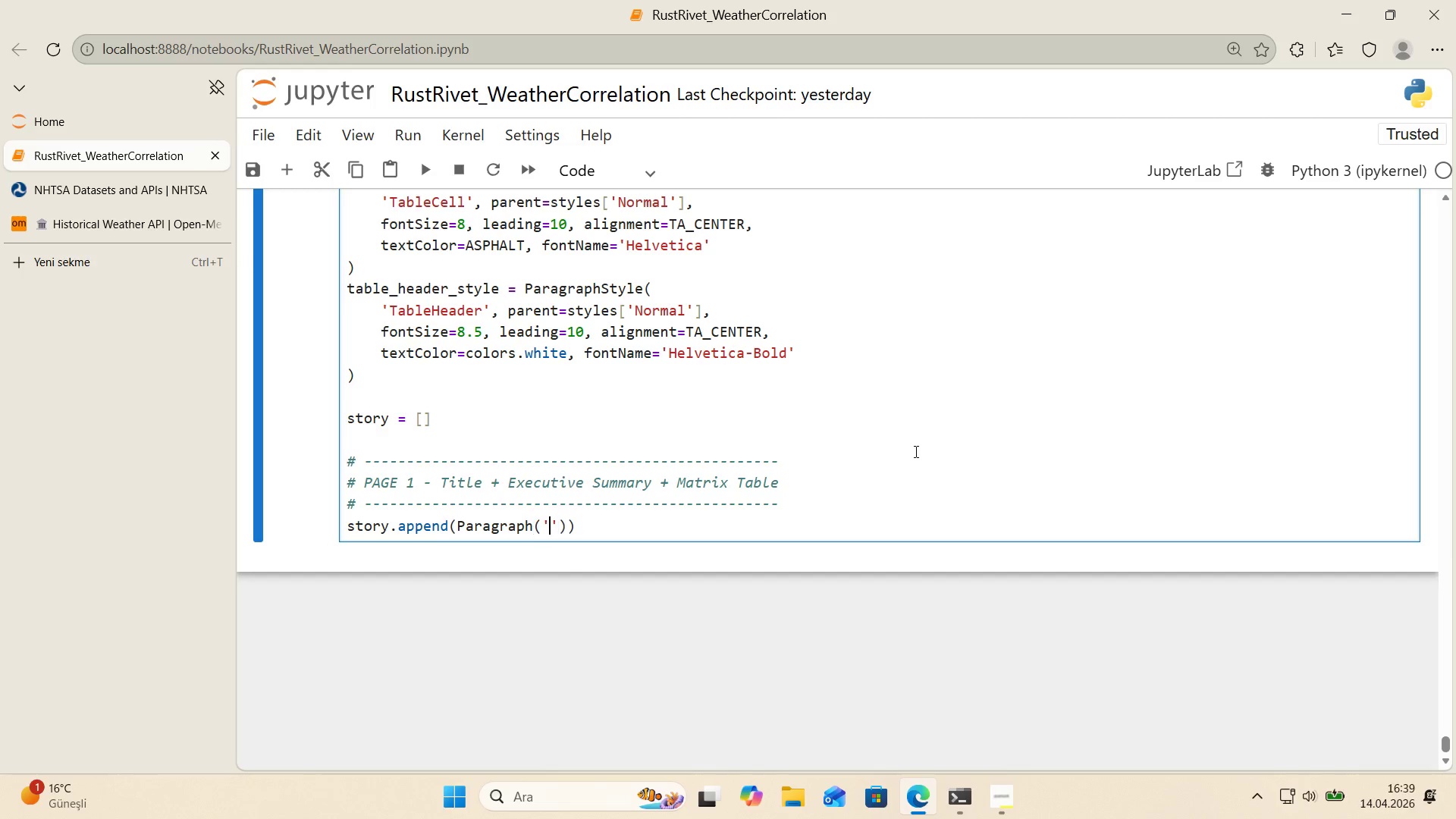 
key(ArrowLeft)
 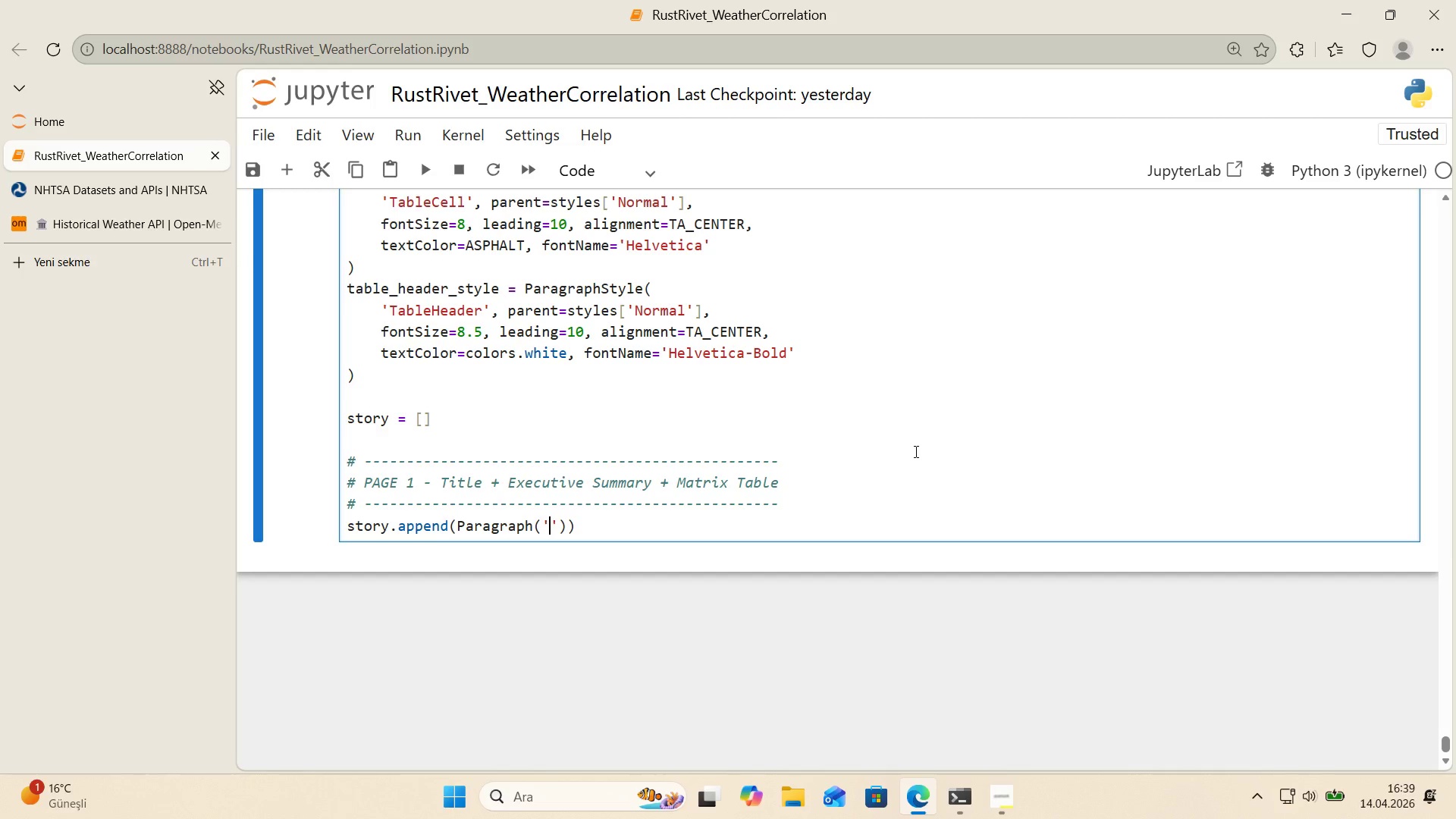 
type(Market'ng Opportun'ty m)
key(Backspace)
type(Matr'x)
 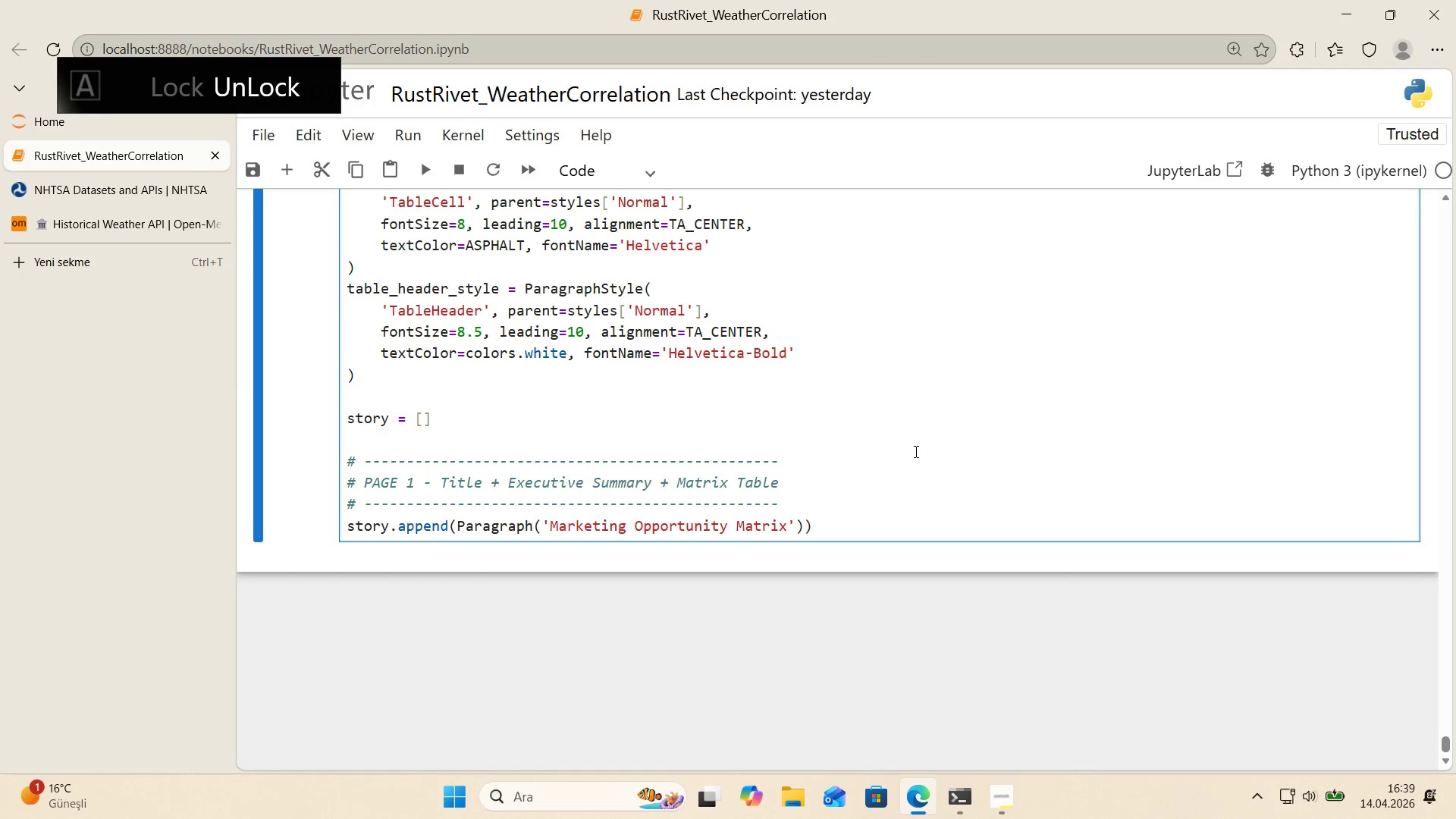 
key(ArrowRight)
 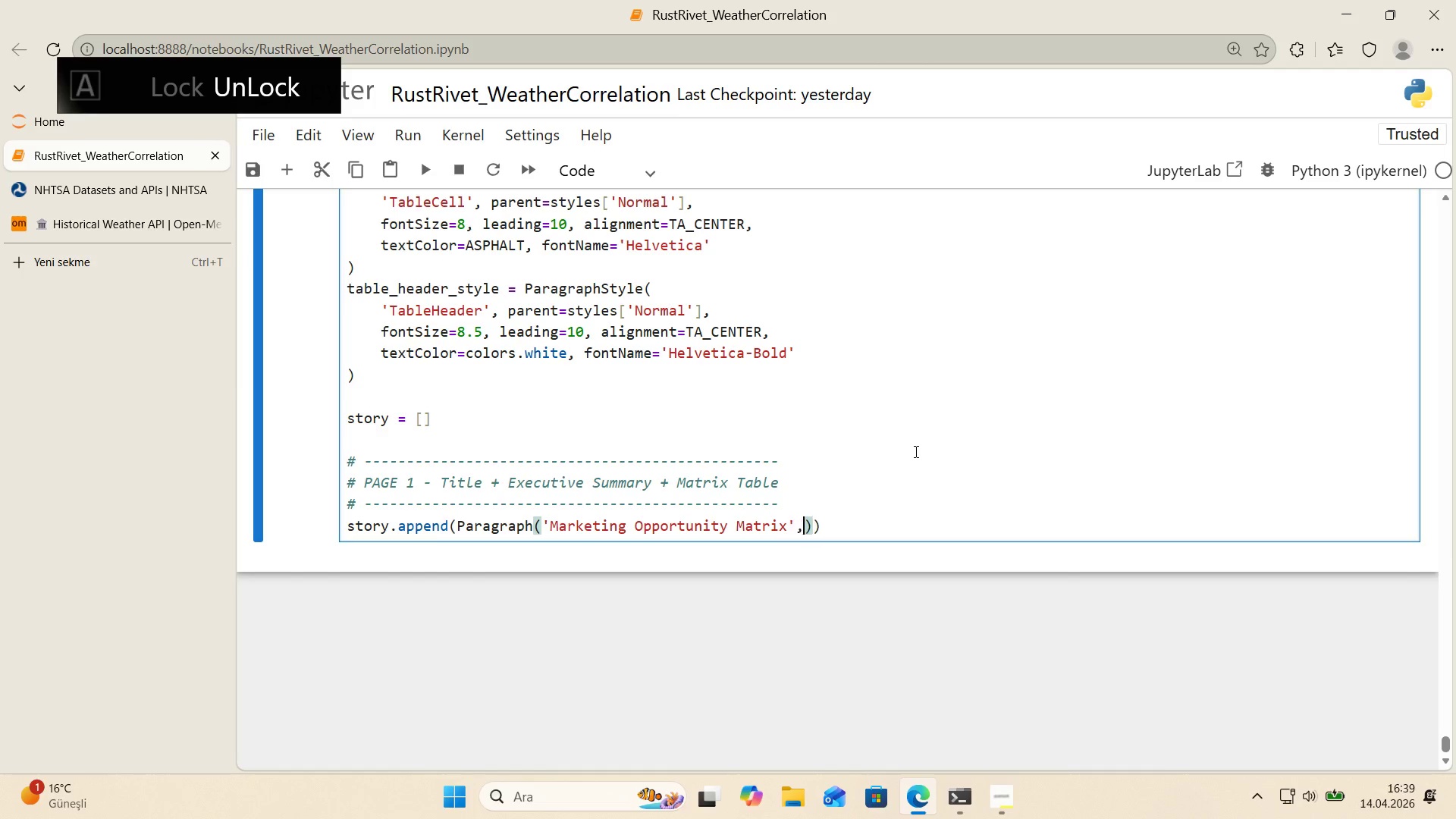 
type(, t;)
key(Backspace)
type('tle_style)
 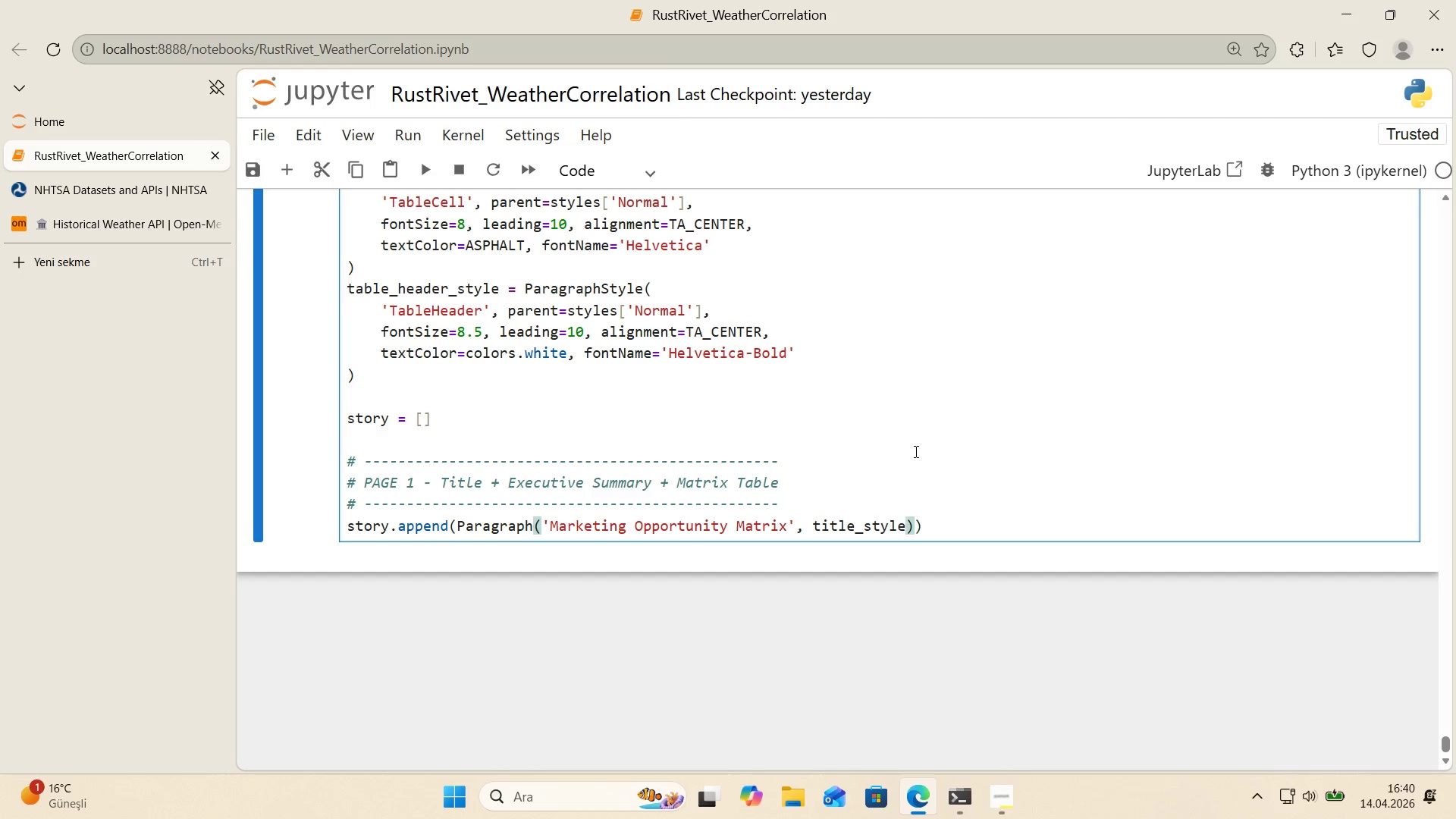 
key(ArrowRight)
 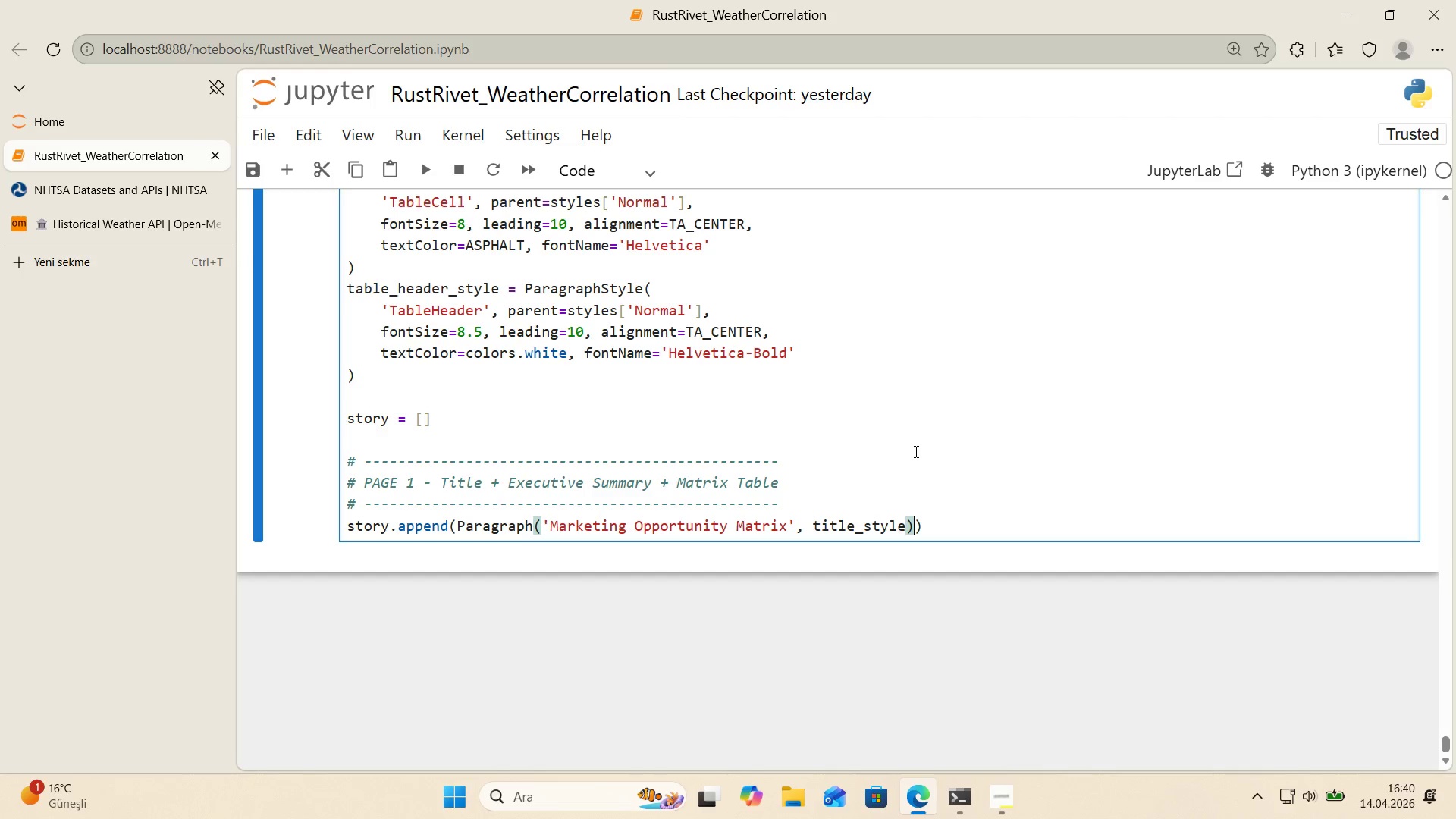 
key(ArrowRight)
 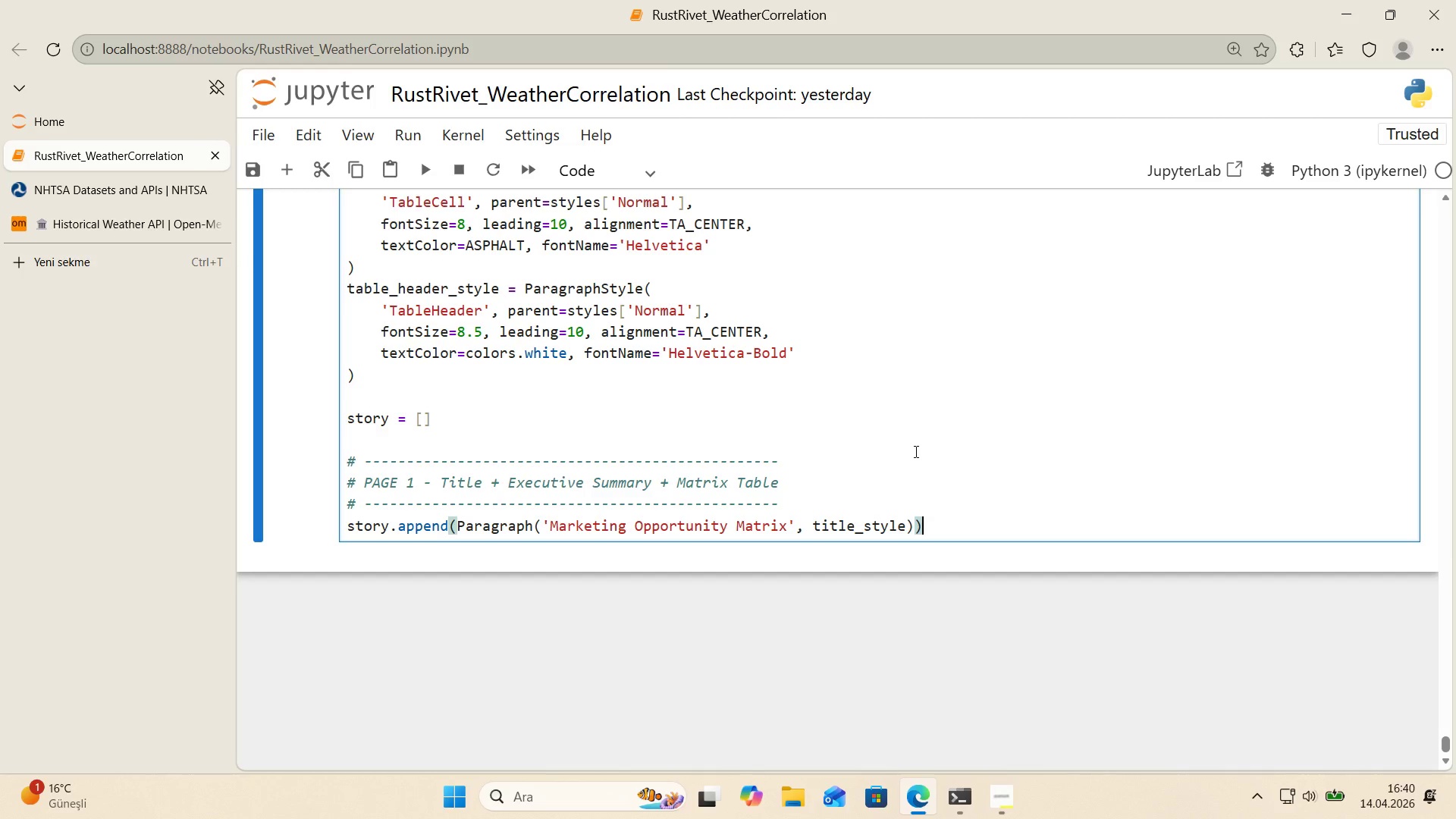 
key(Enter)
 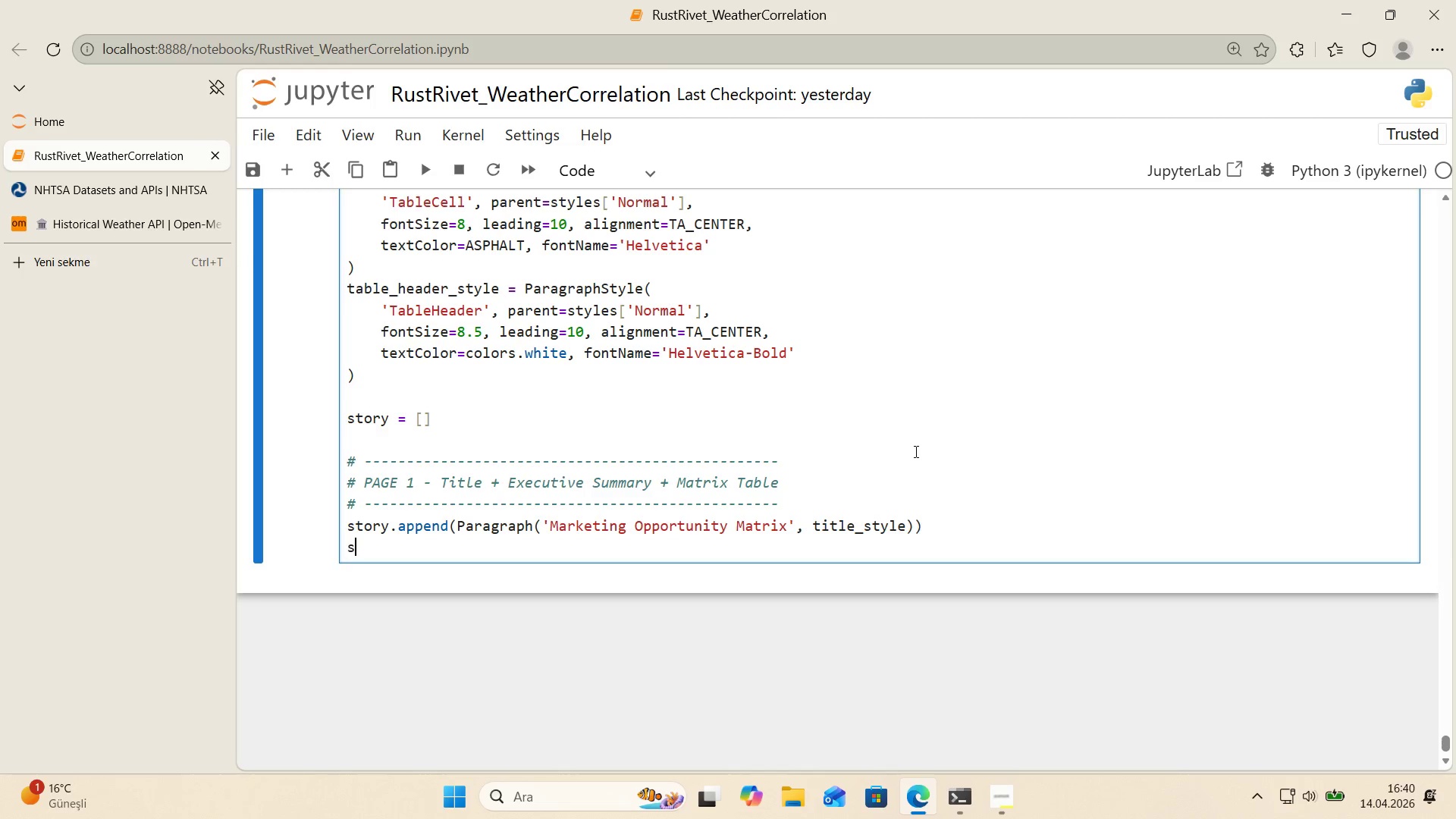 
type(story.append*()
 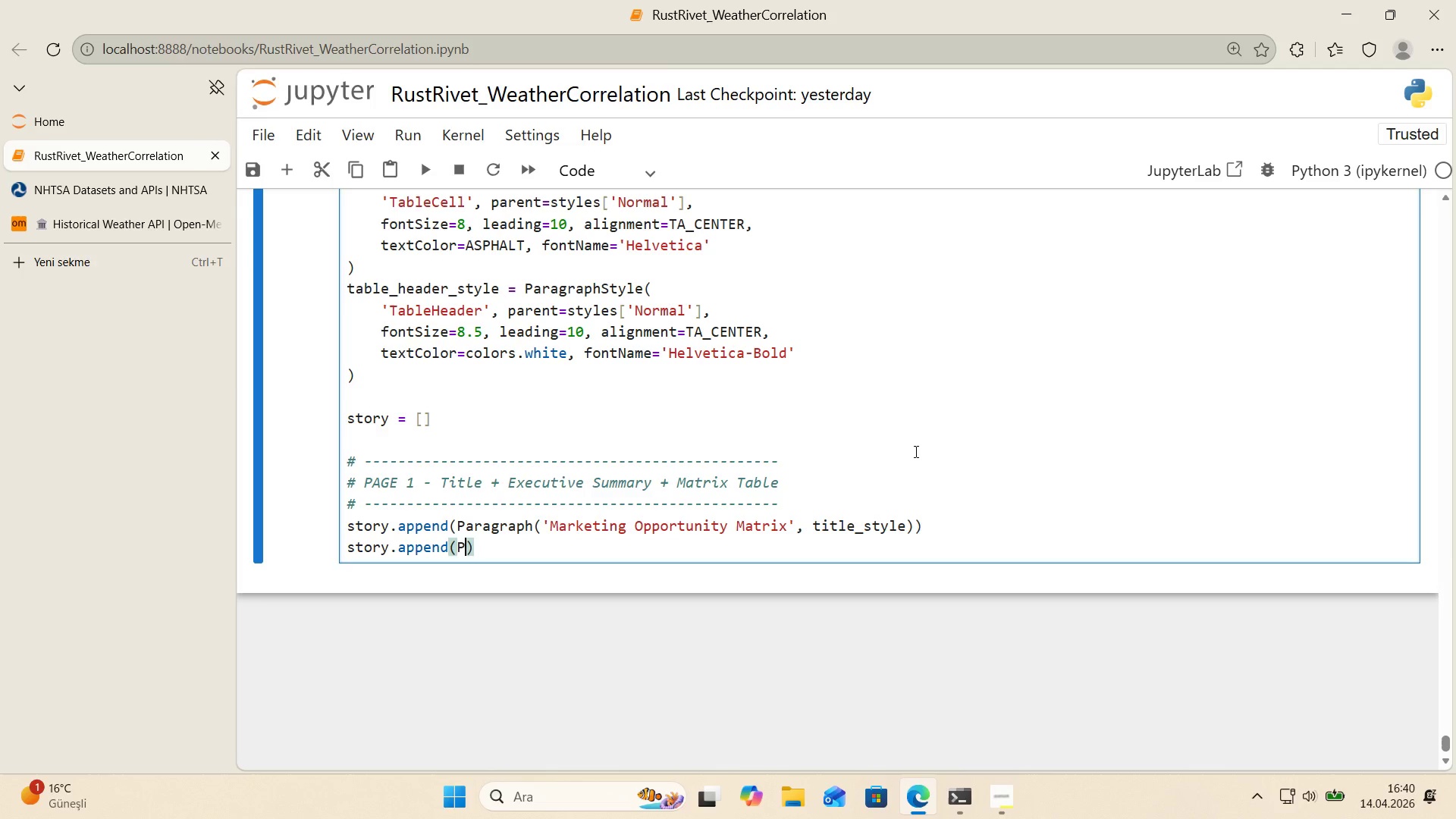 
 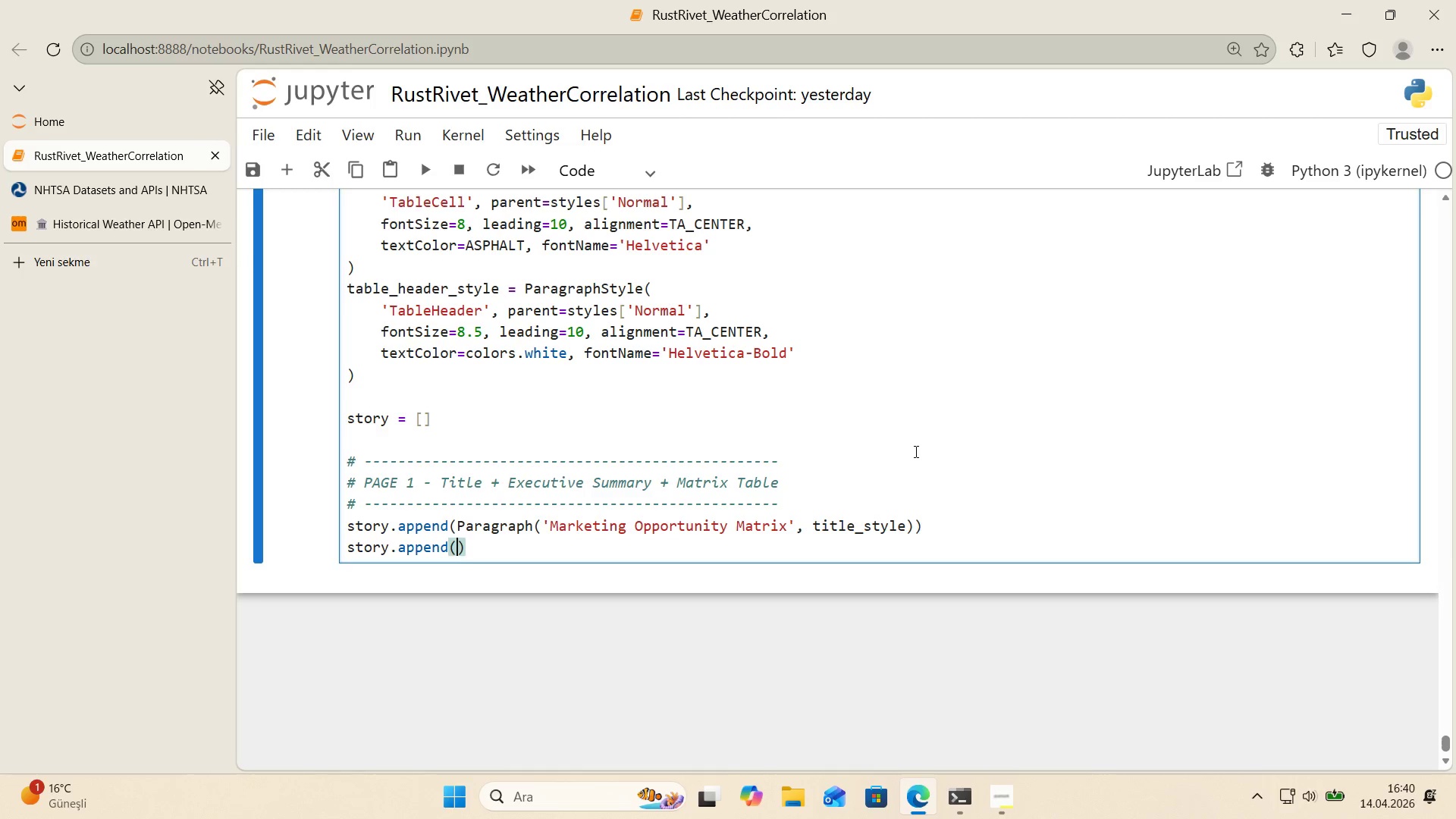 
key(ArrowLeft)
 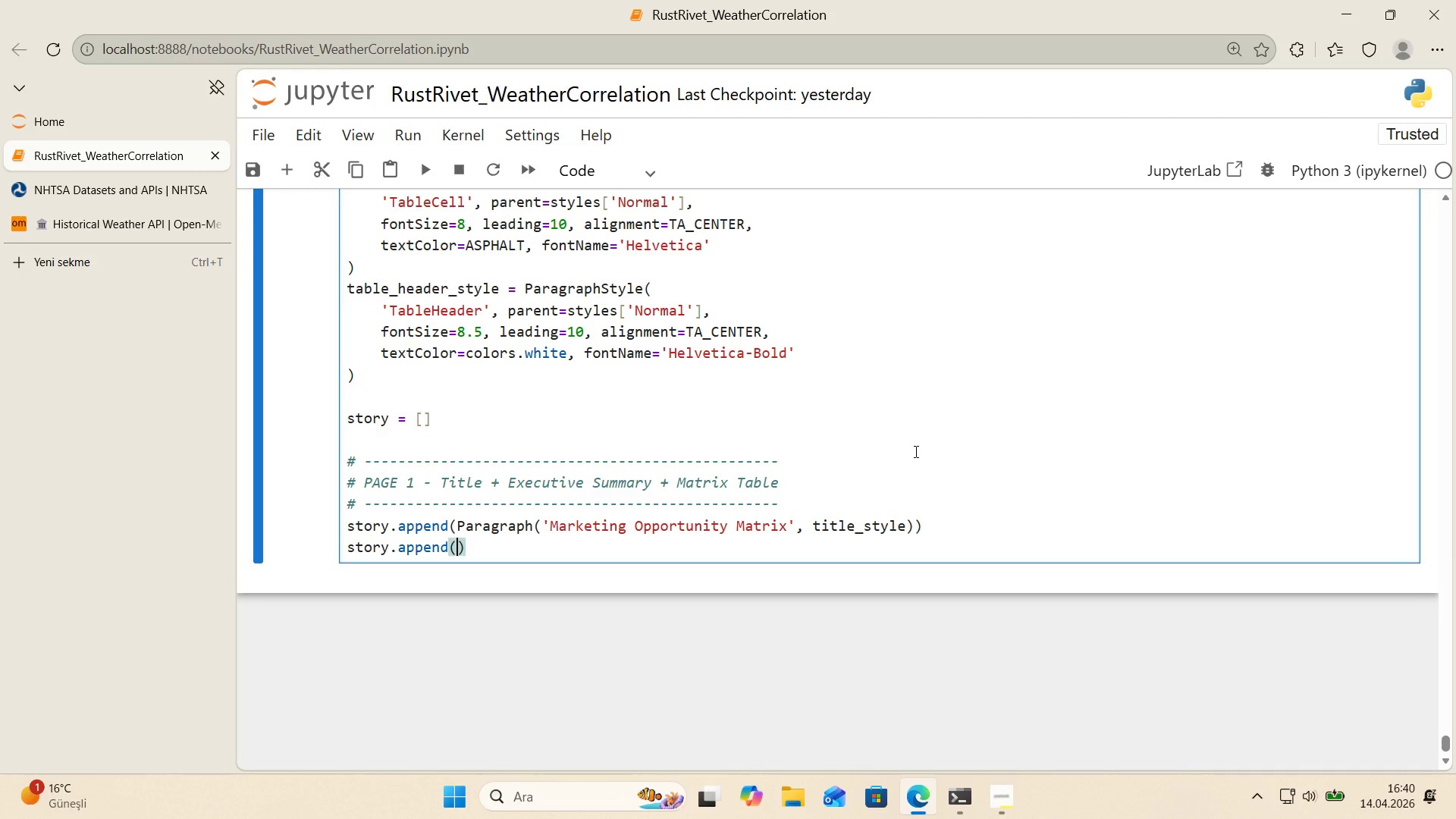 
type(Paragraph*()
 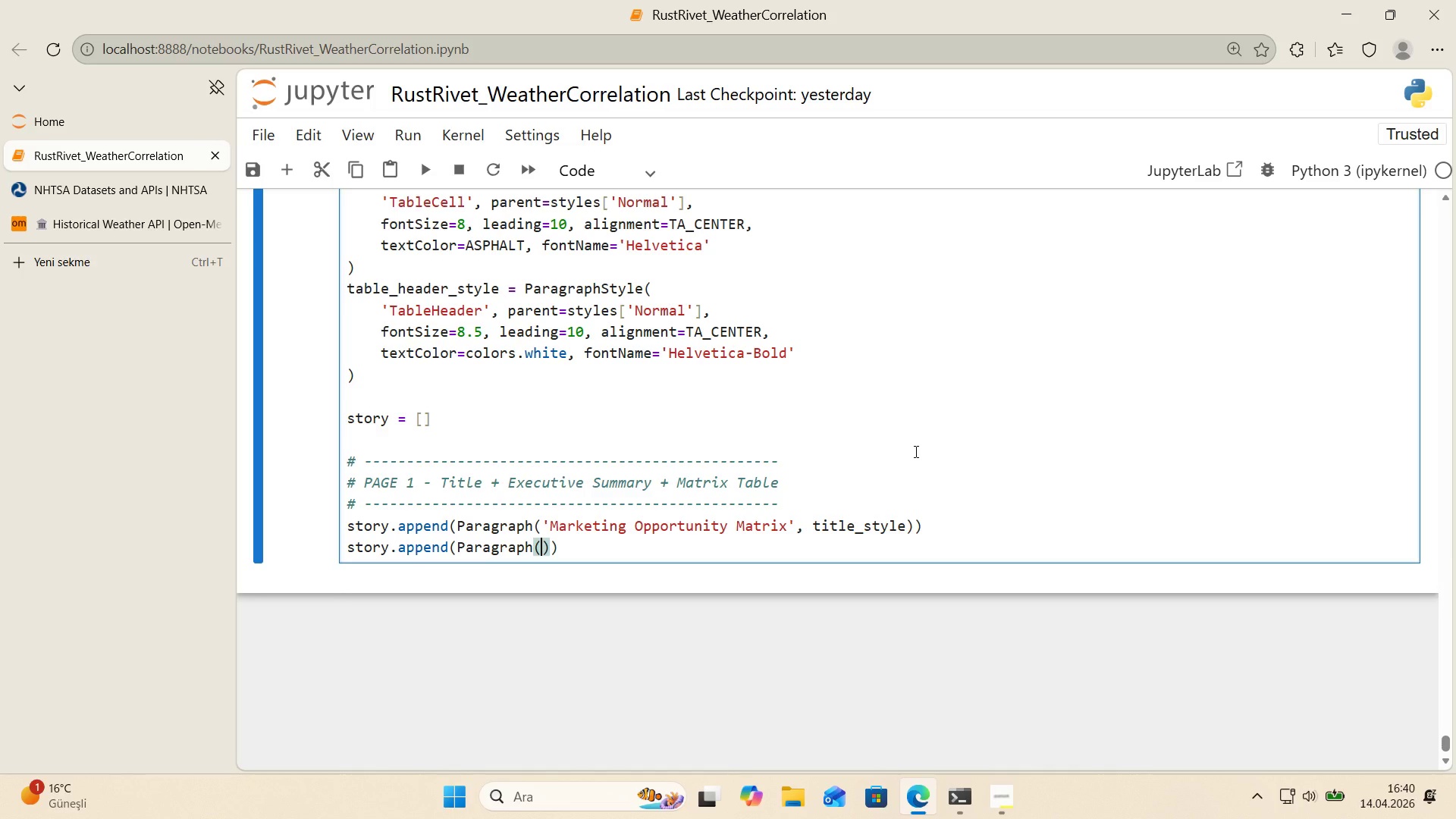 
 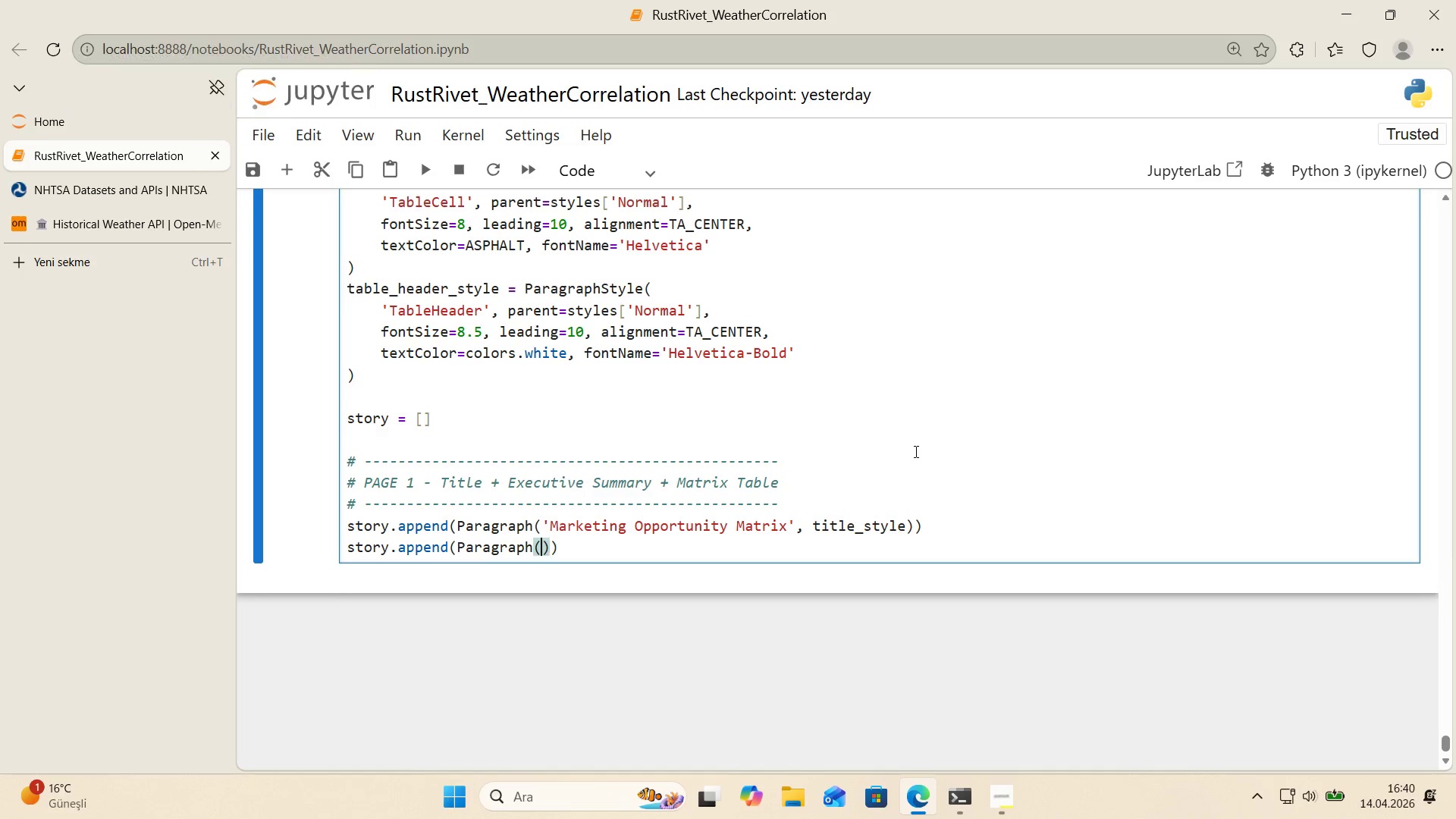 
key(ArrowLeft)
 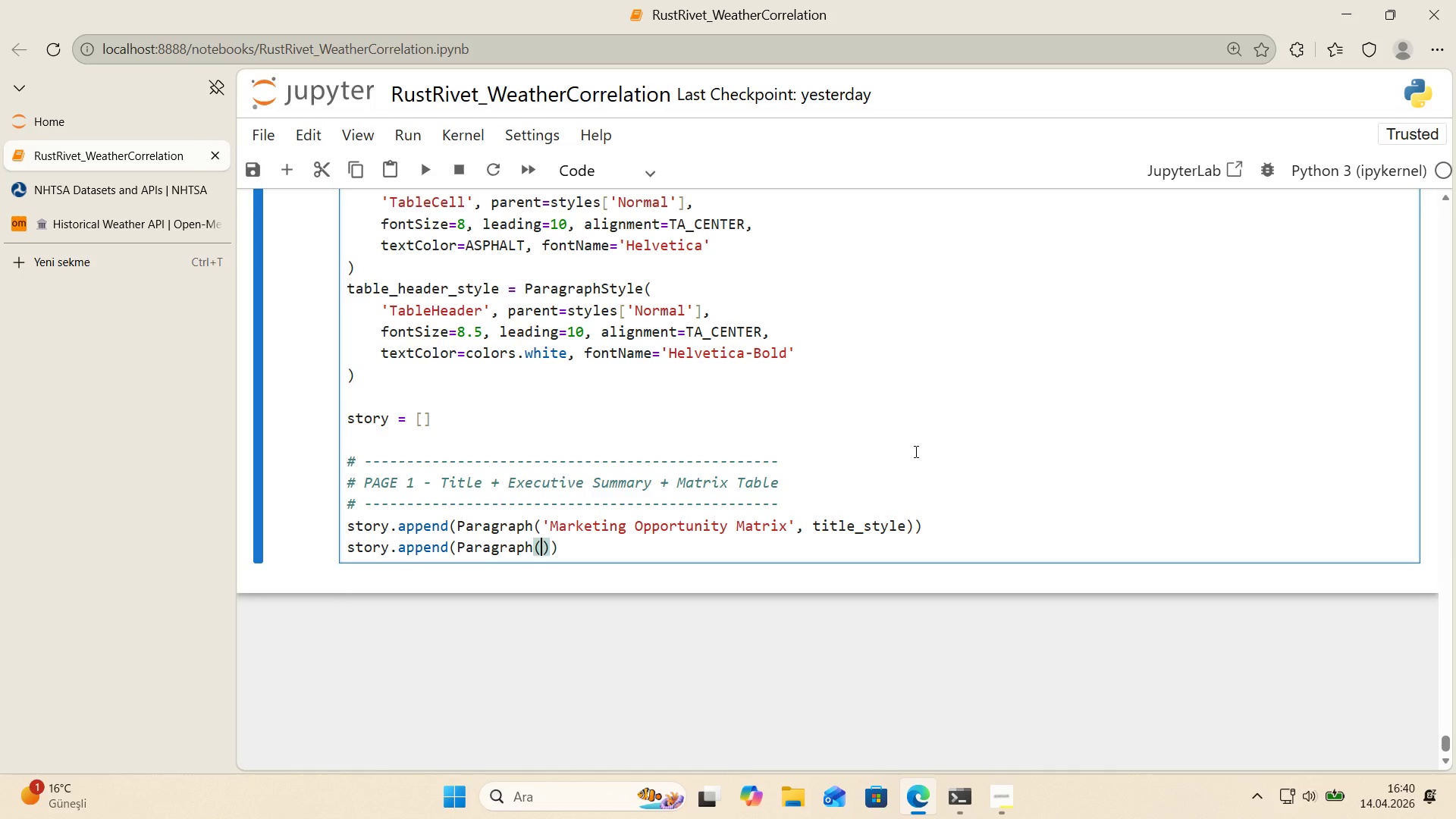 
key(Enter)
 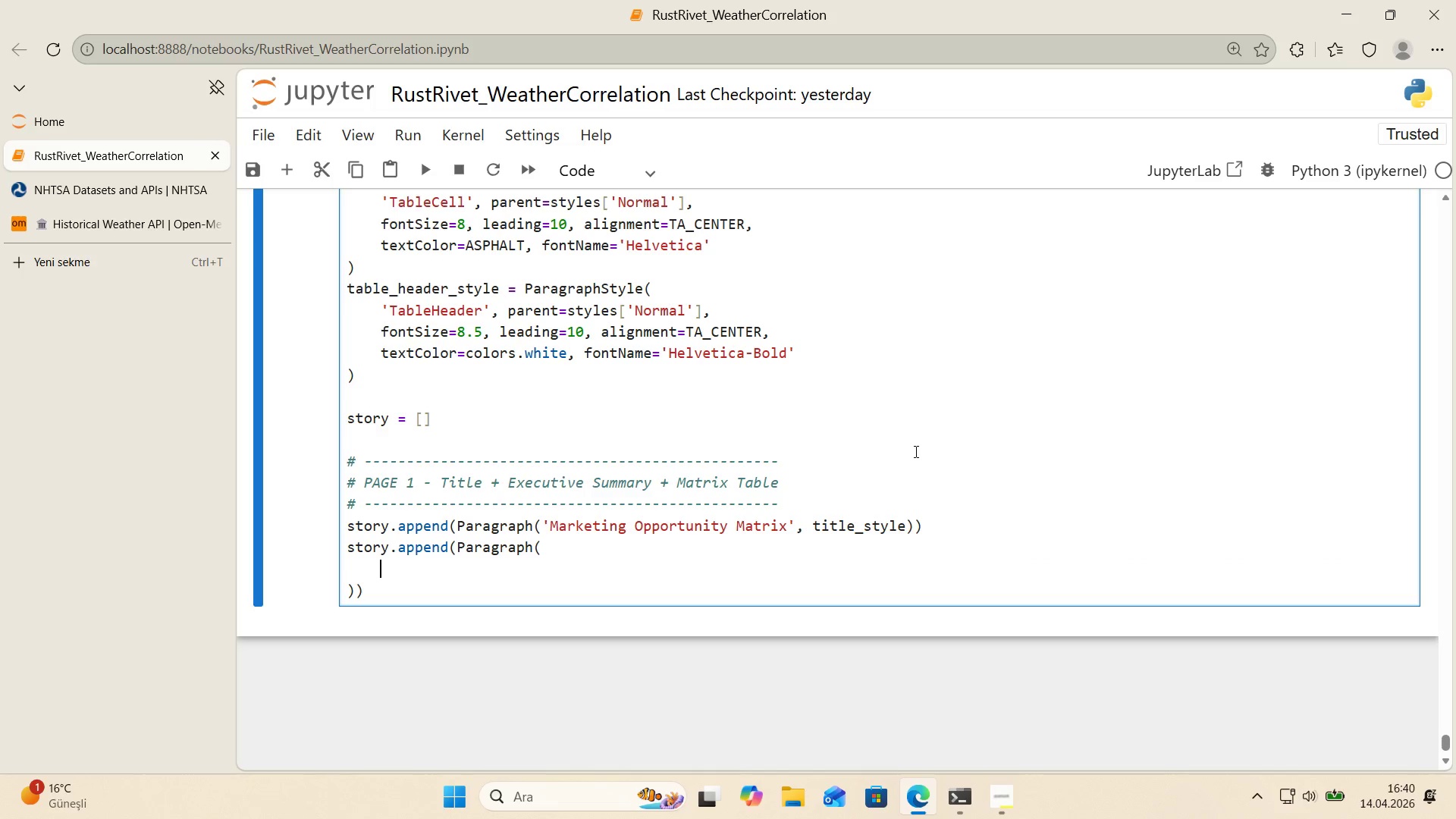 
type(@@)
 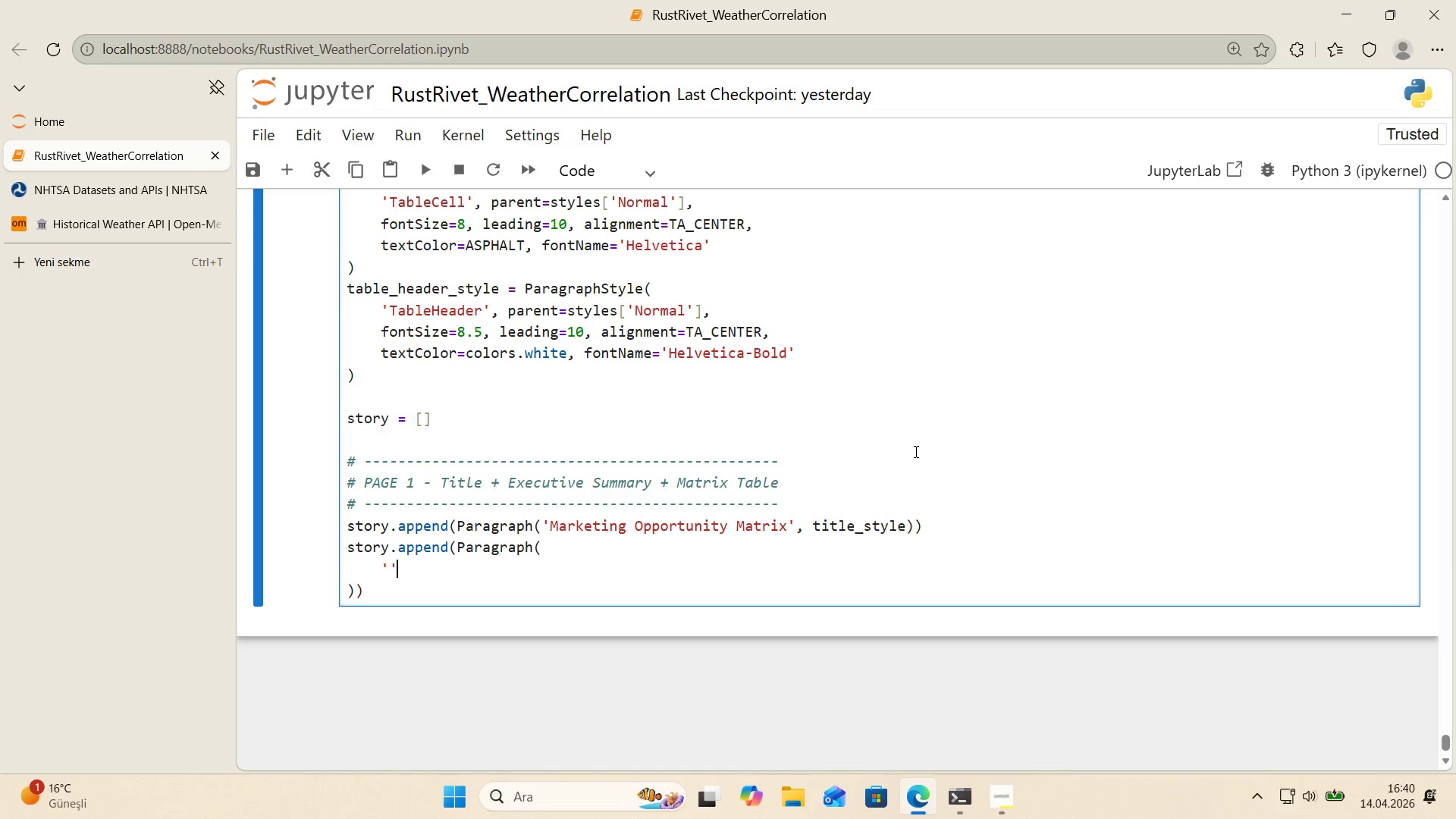 
key(ArrowLeft)
 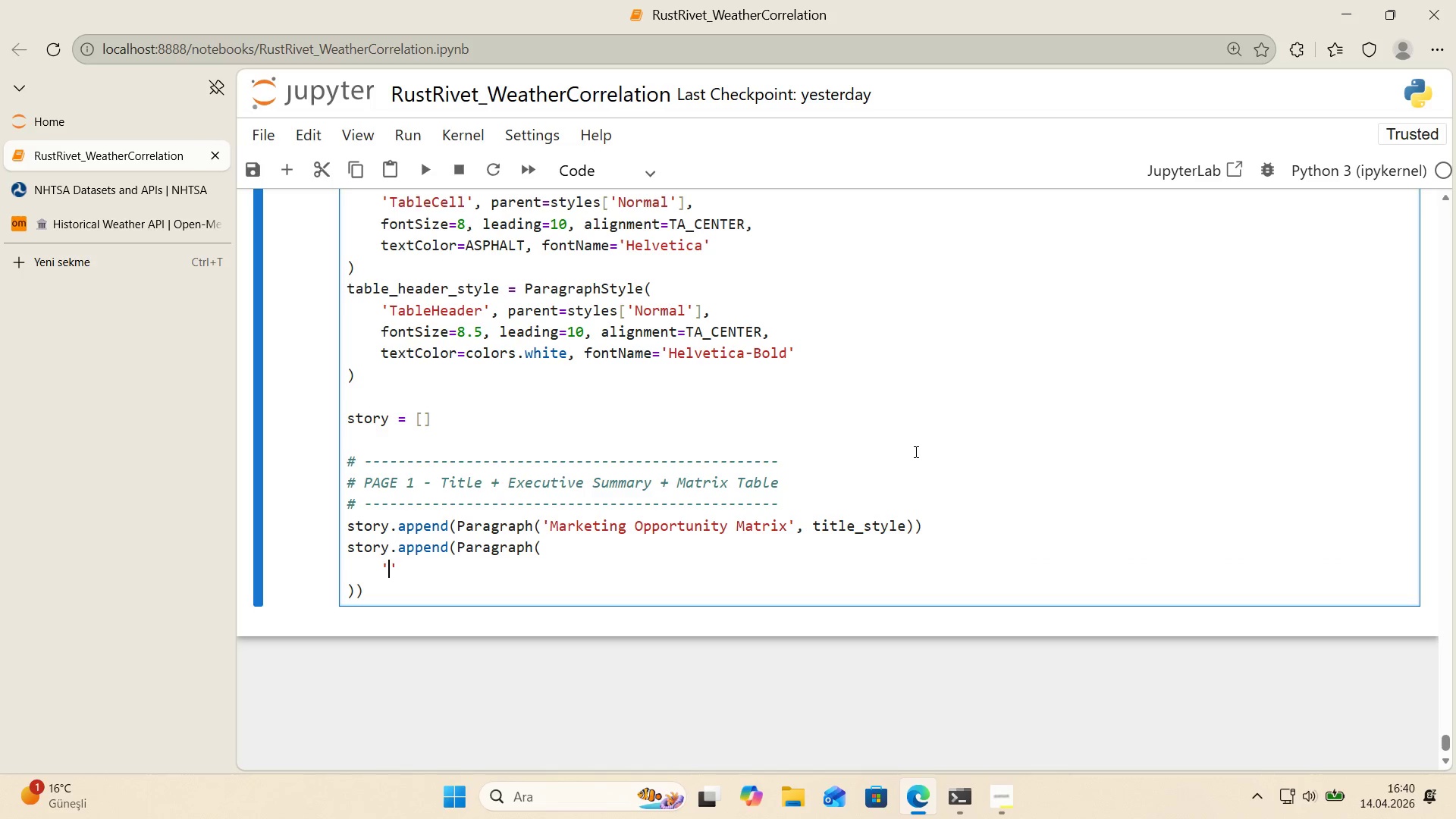 
type(Rust ^amo)
key(Backspace)
type(p< R'vet D'agnost'cs )
 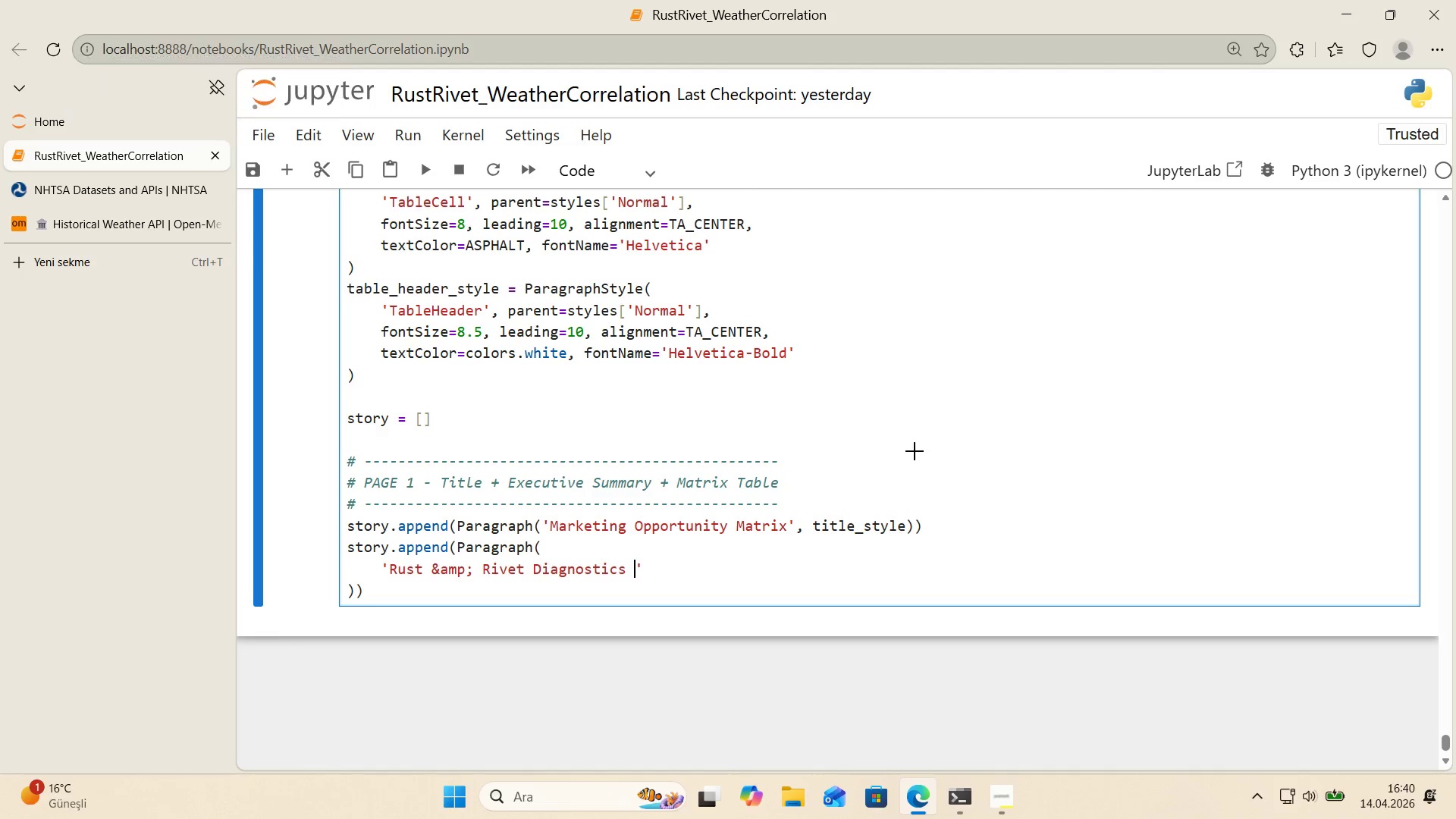 
key(Alt+Control+Minus)
 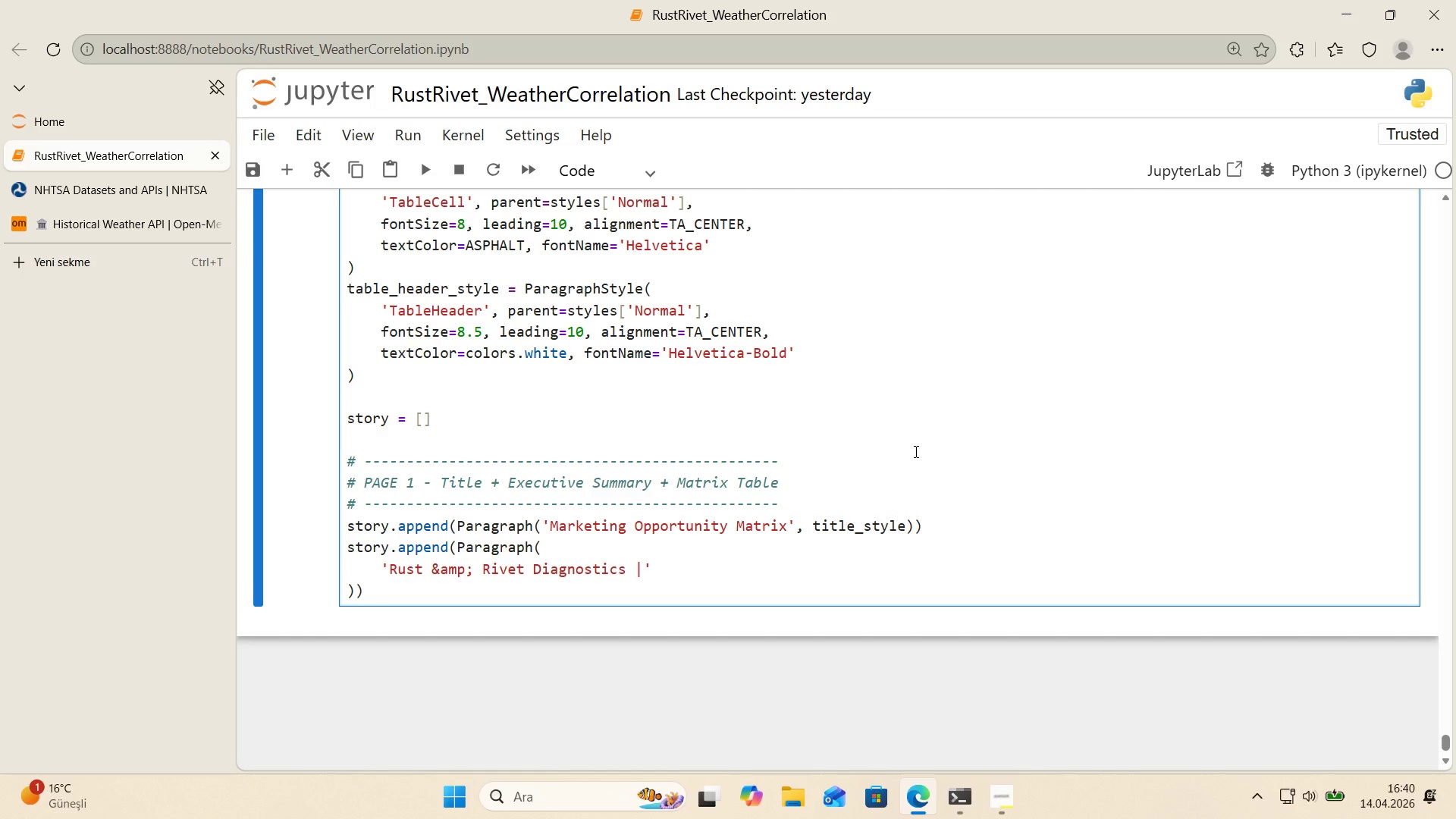 
type( Detro't, MMI)
key(Backspace)
key(Backspace)
type(I )
 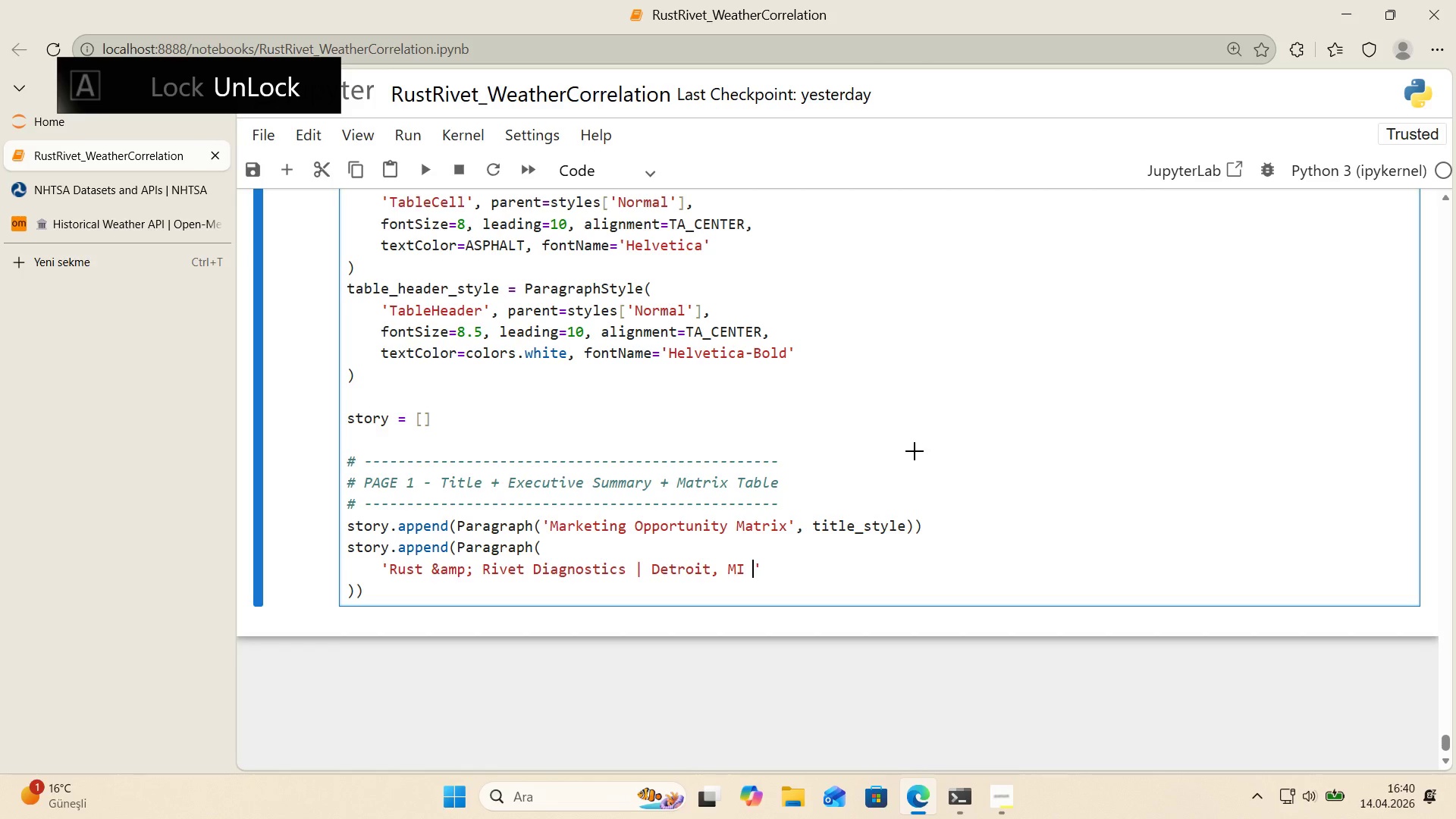 
key(Alt+Control+Minus)
 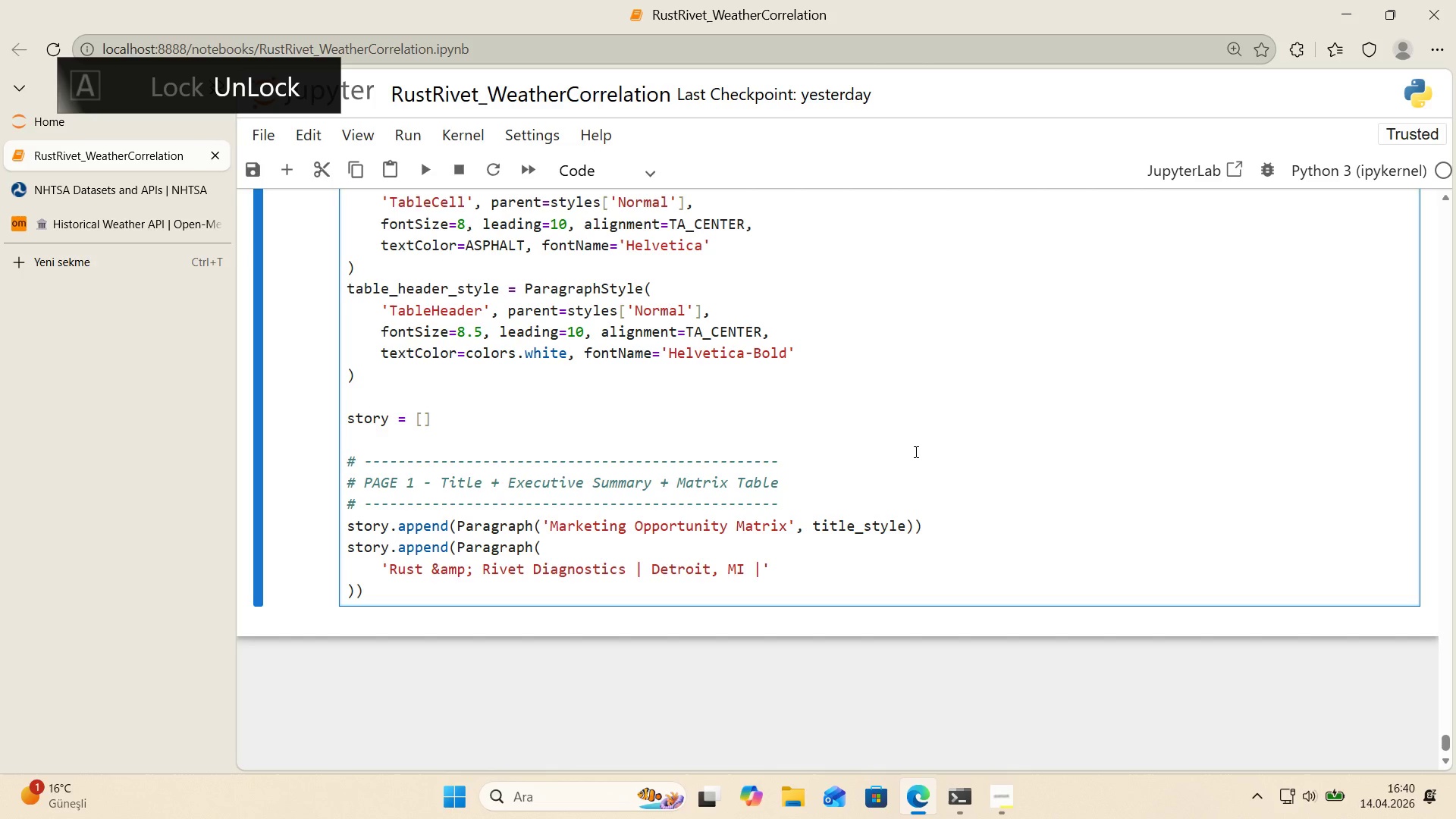 
type( 2014-2023)
 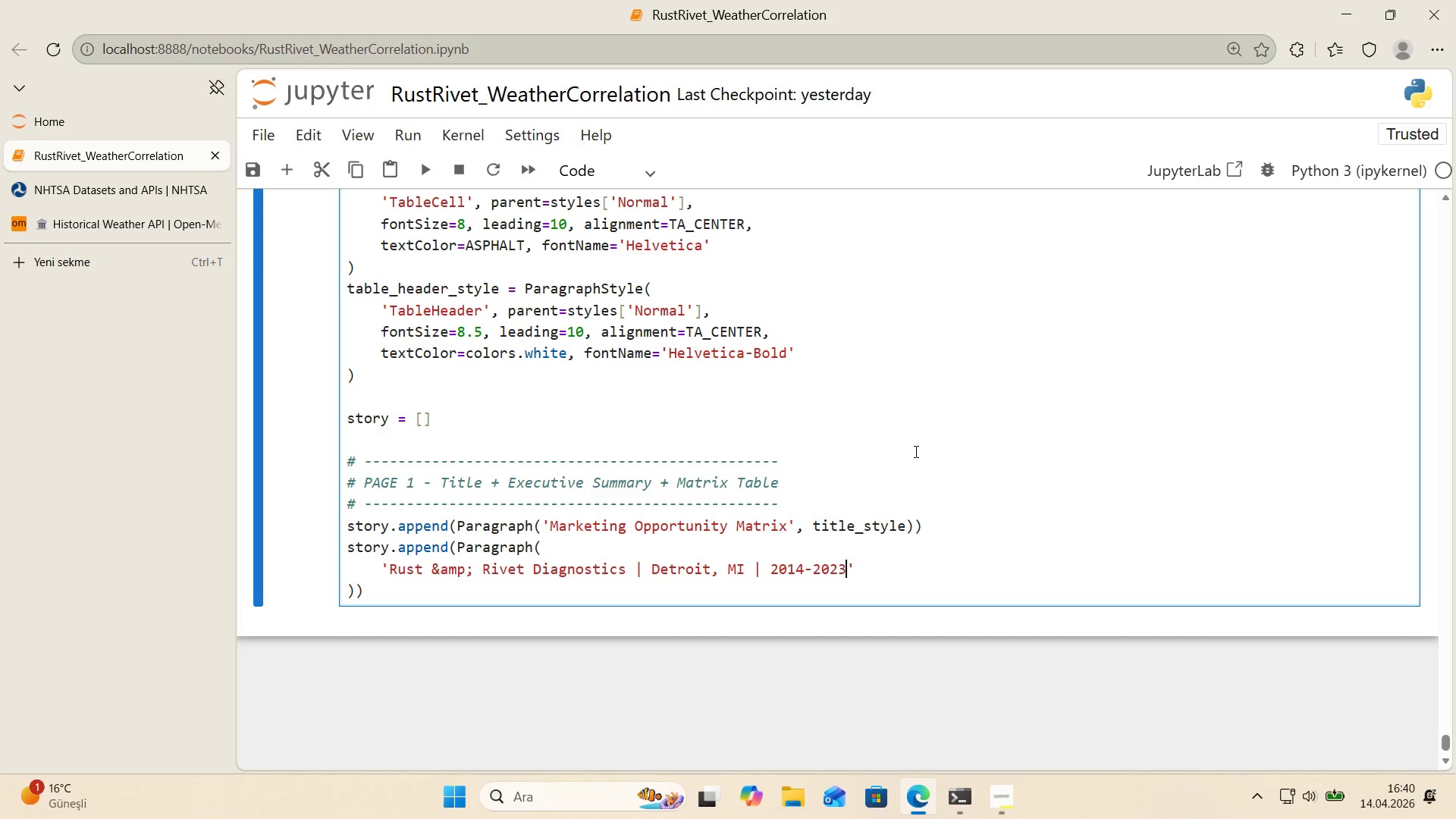 
wait(10.14)
 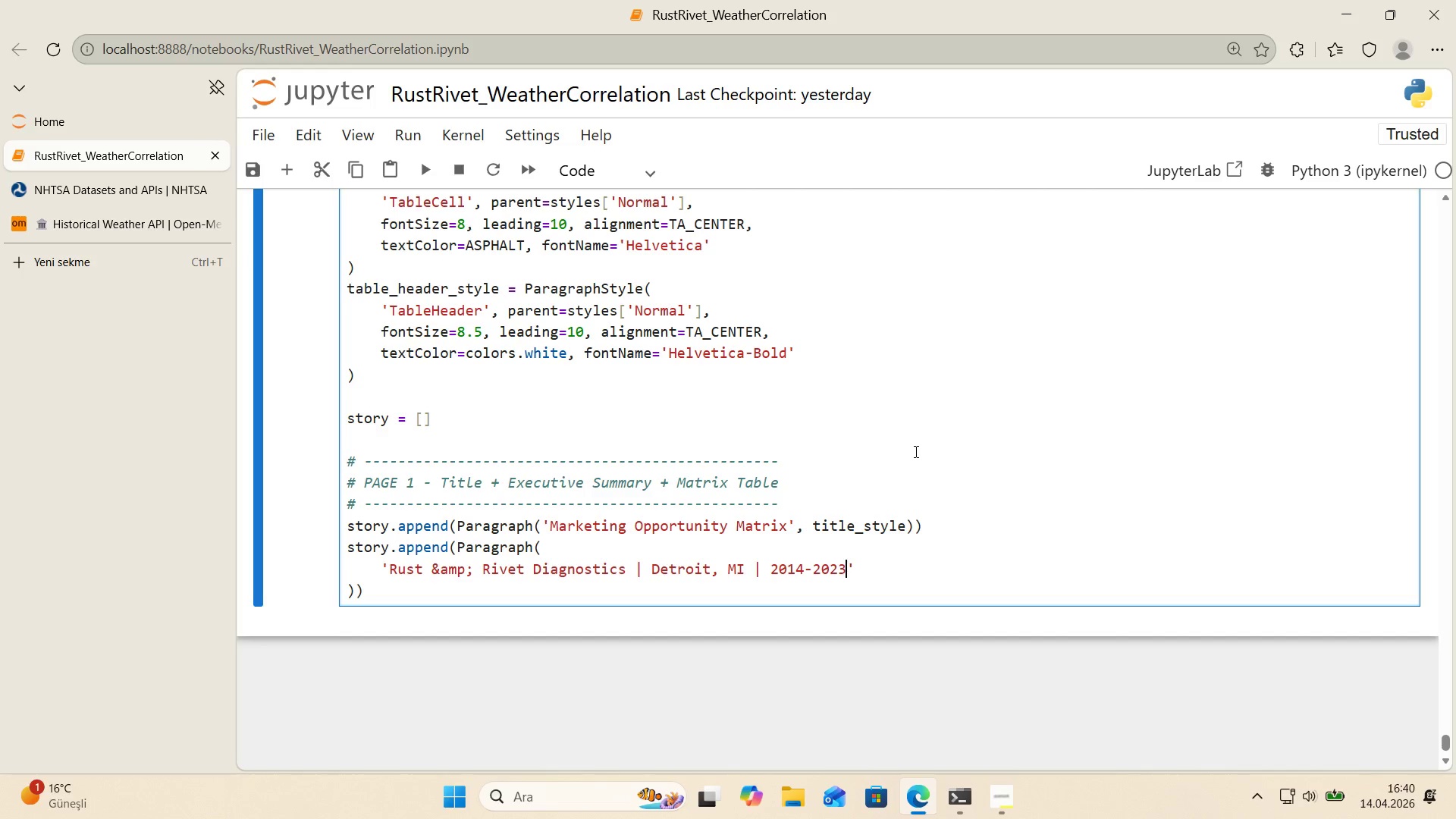 
key(ArrowRight)
 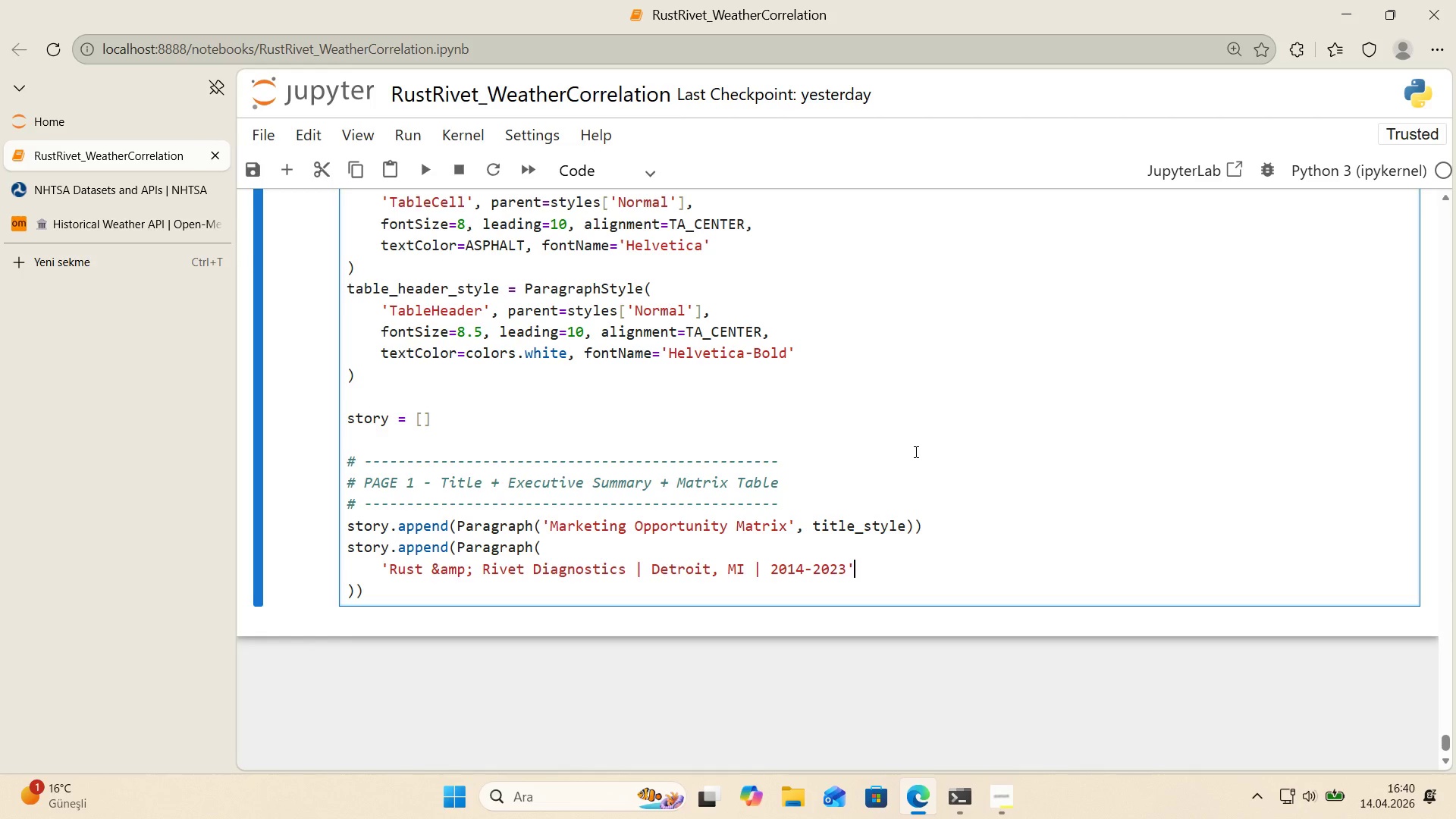 
key(Comma)
 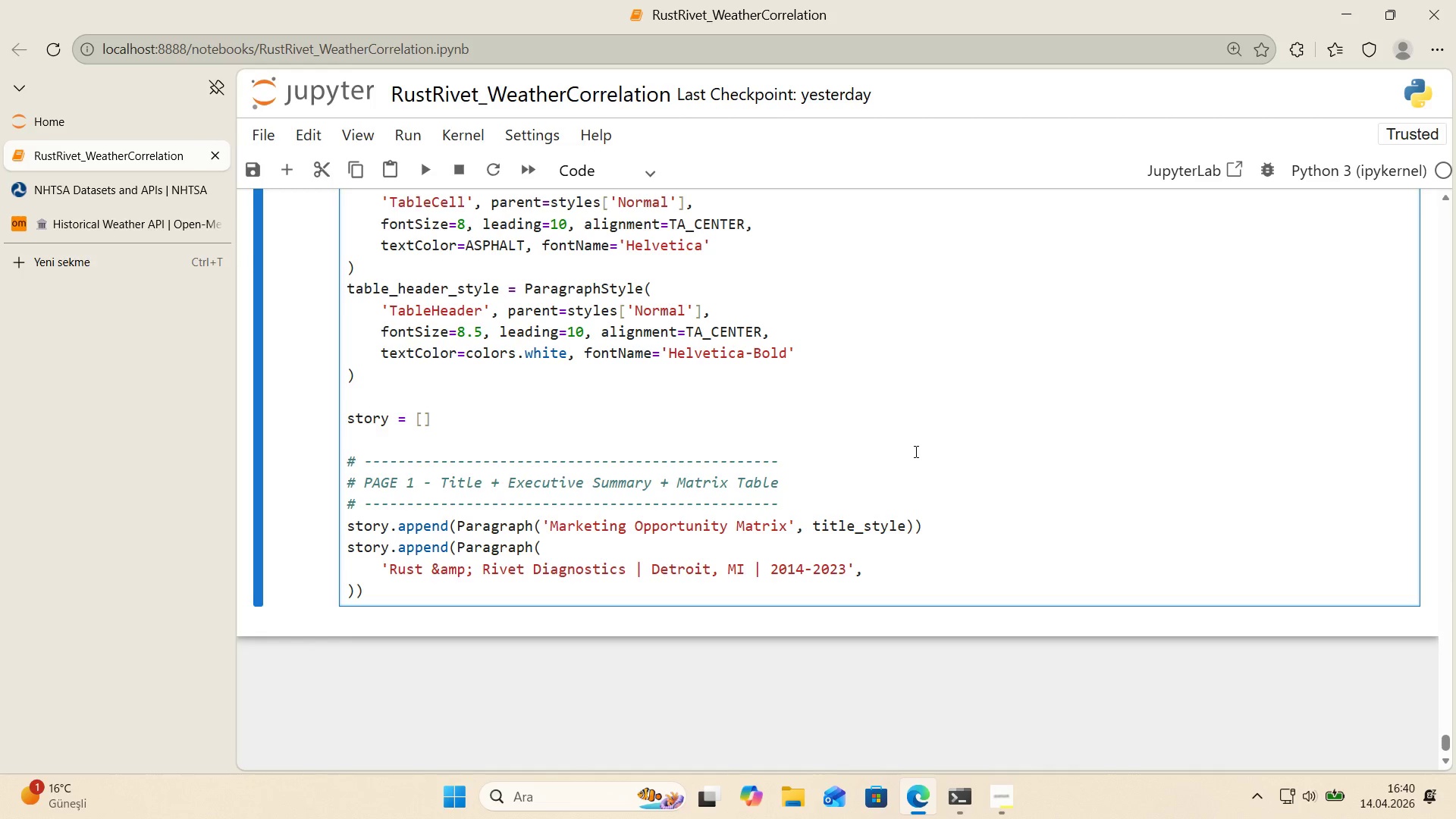 
key(Enter)
 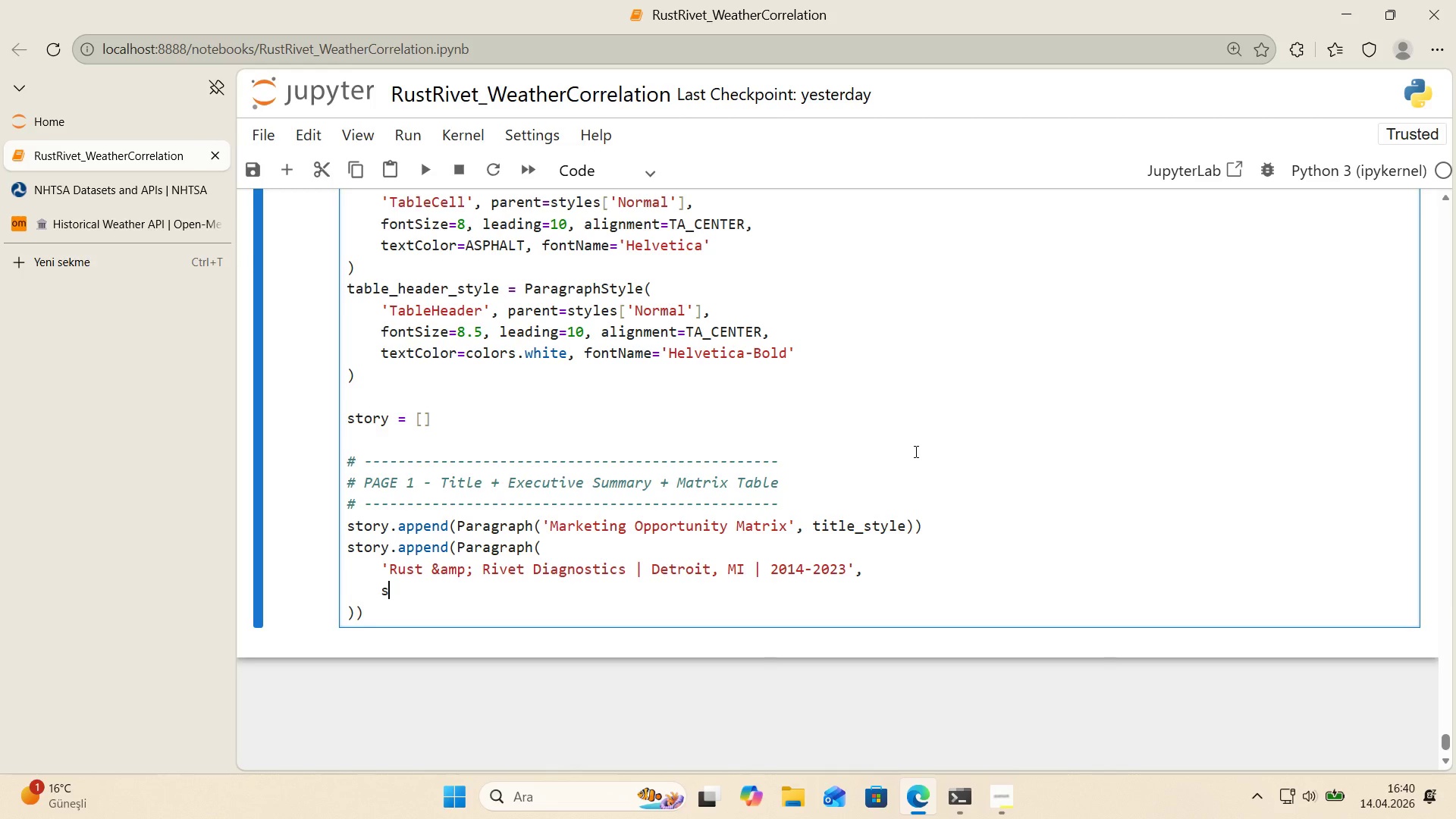 
type(subt'tle_style)
 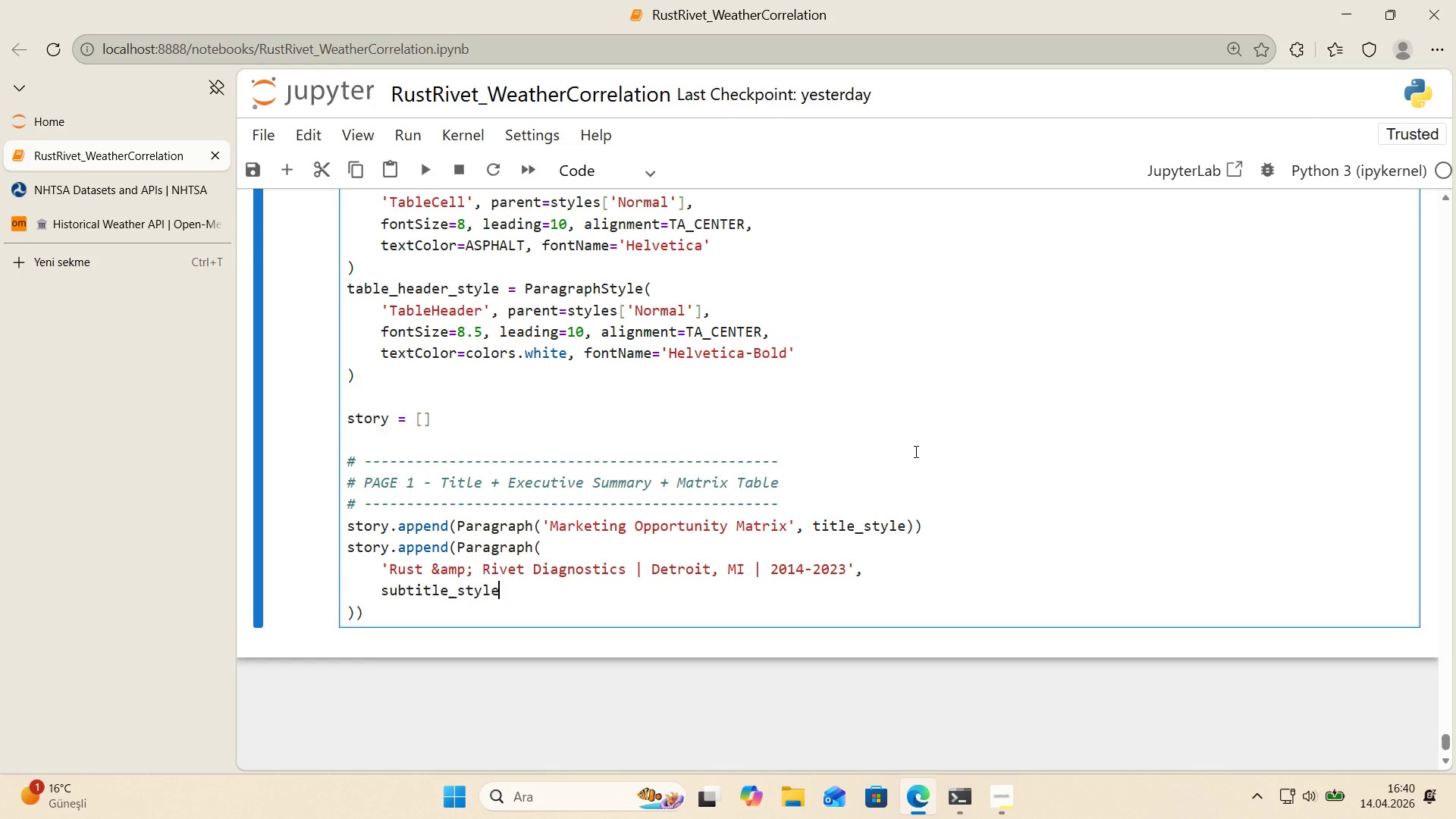 
key(ArrowDown)
 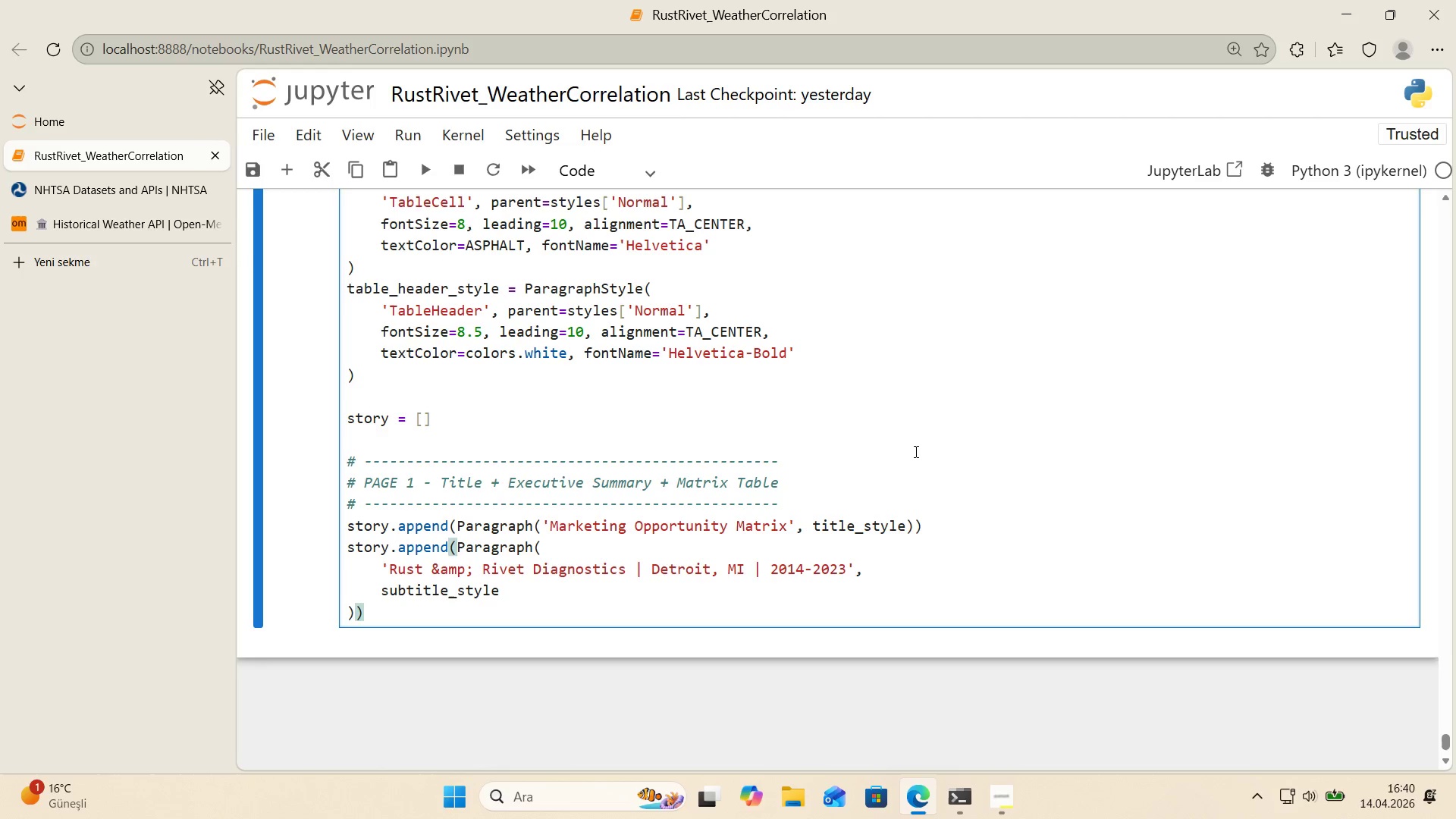 
key(Enter)
 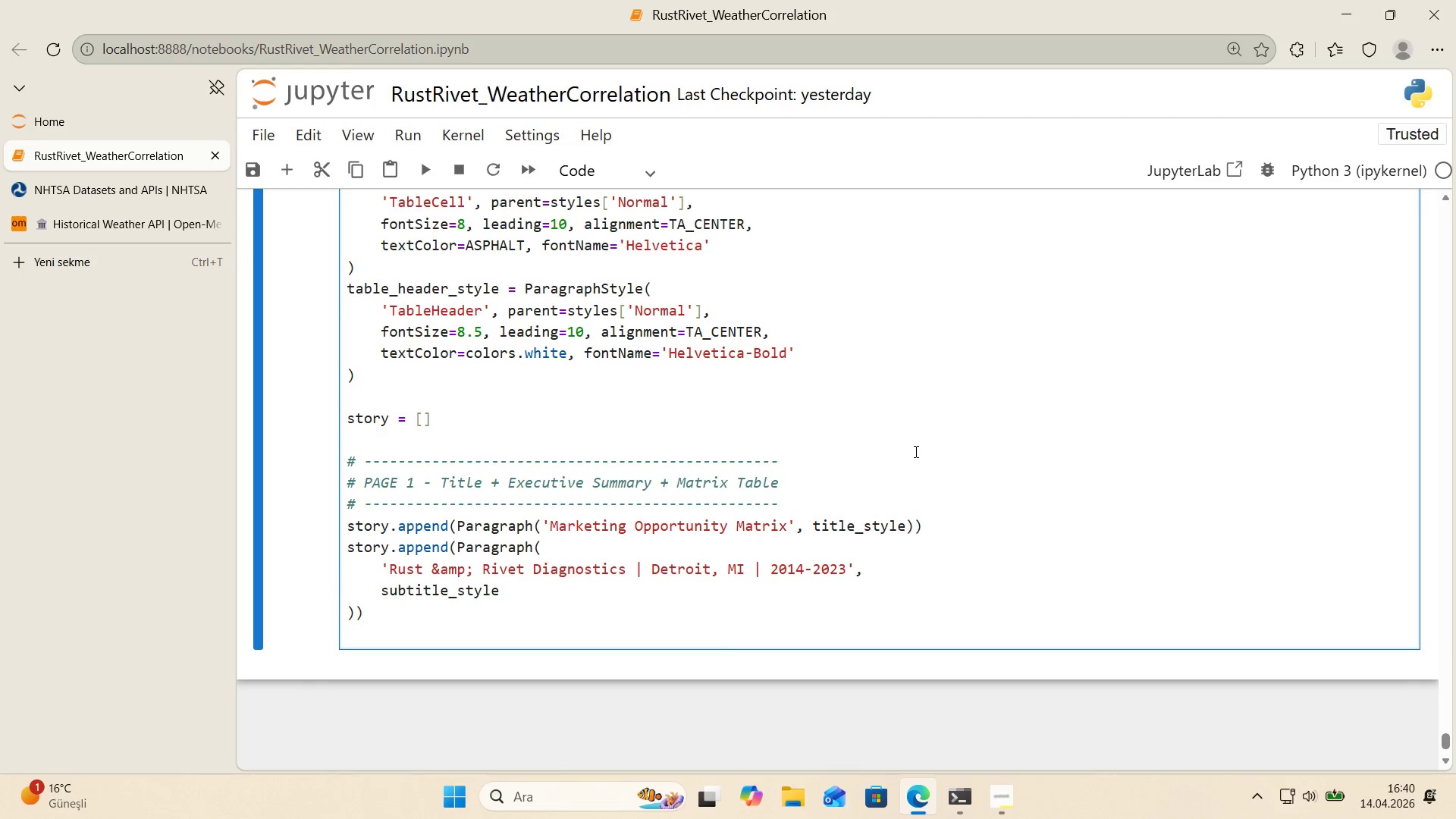 
type(story.append*()
 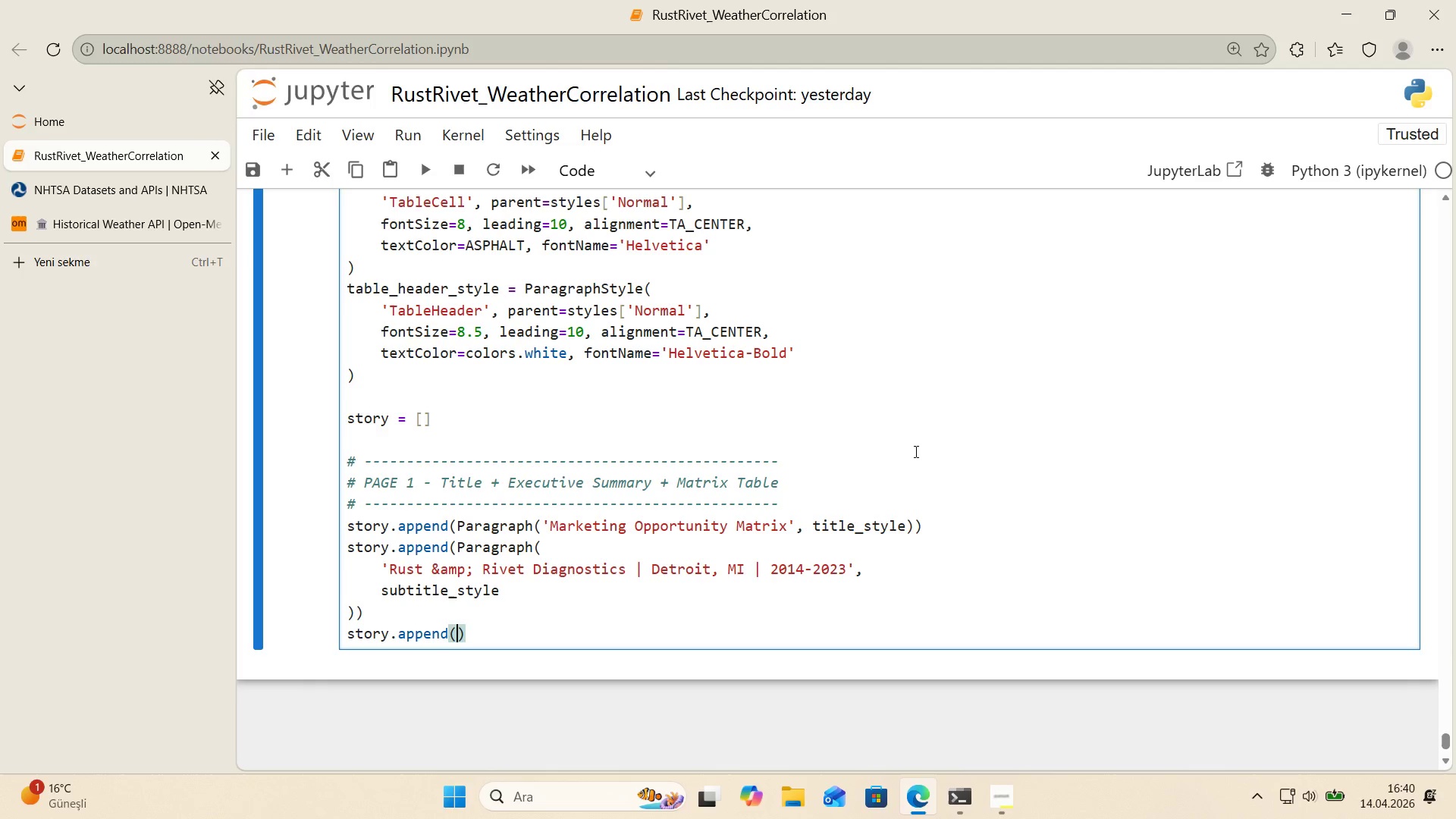 
 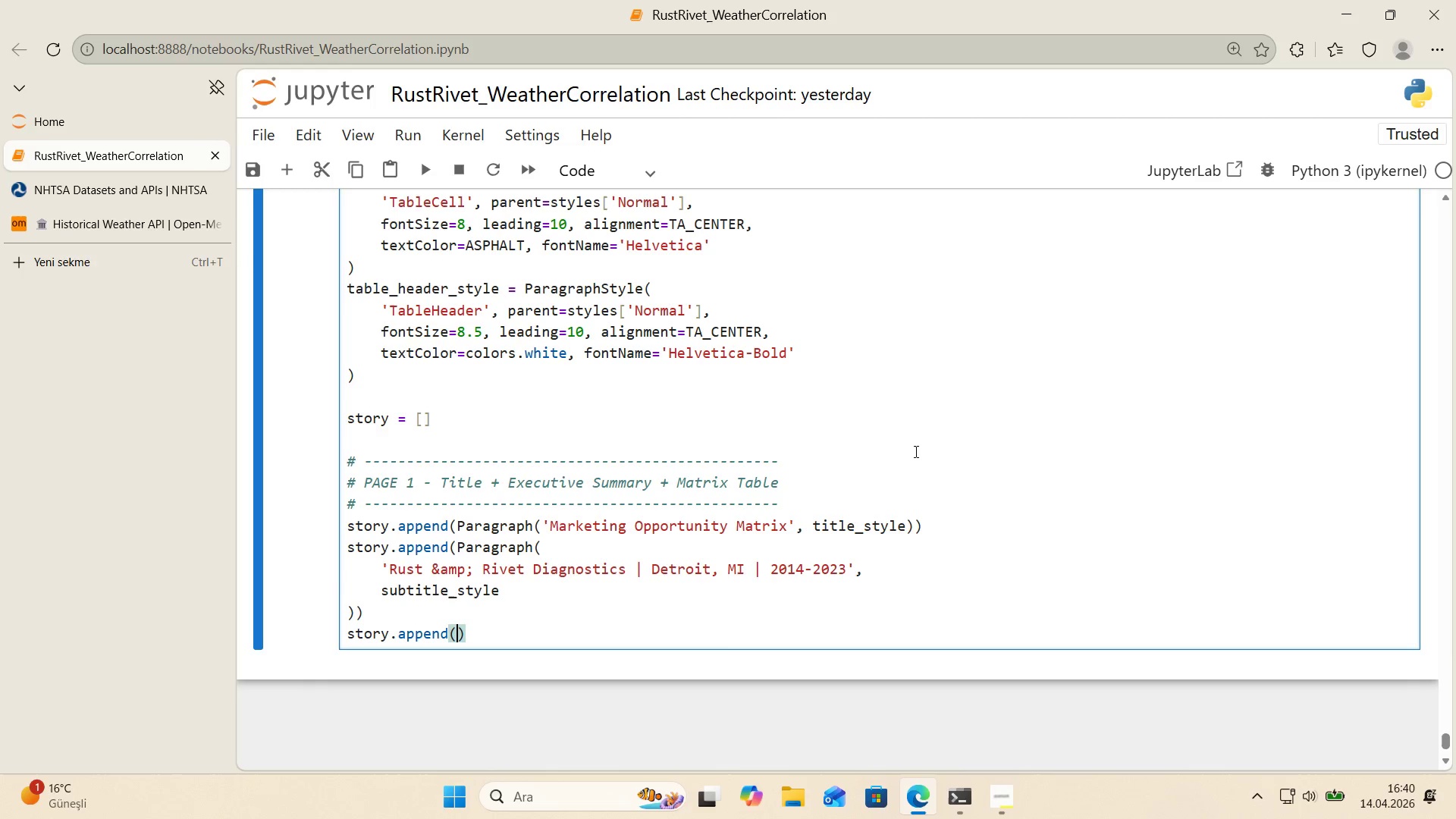 
key(ArrowLeft)
 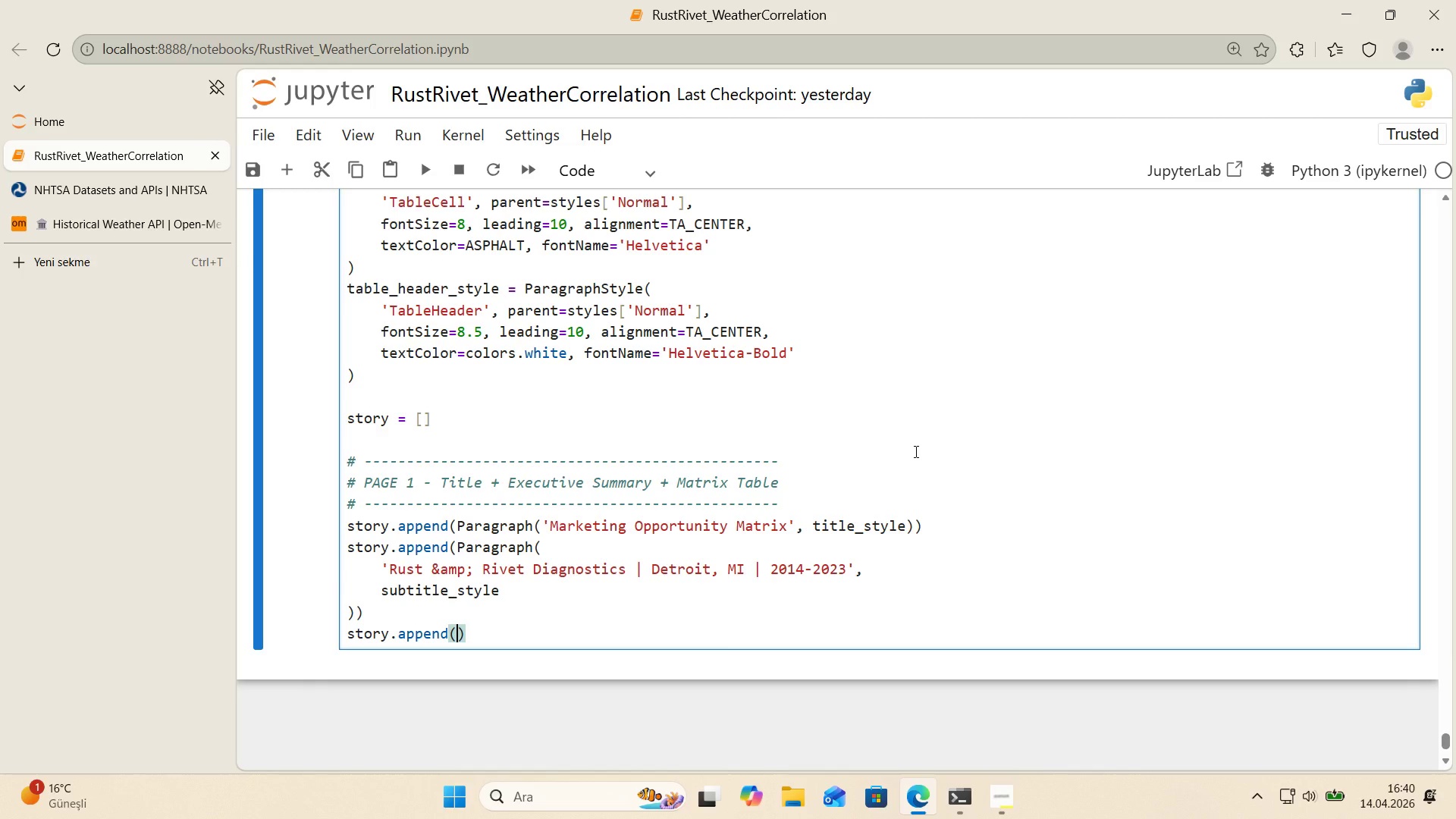 
type(HRFlowable*()
 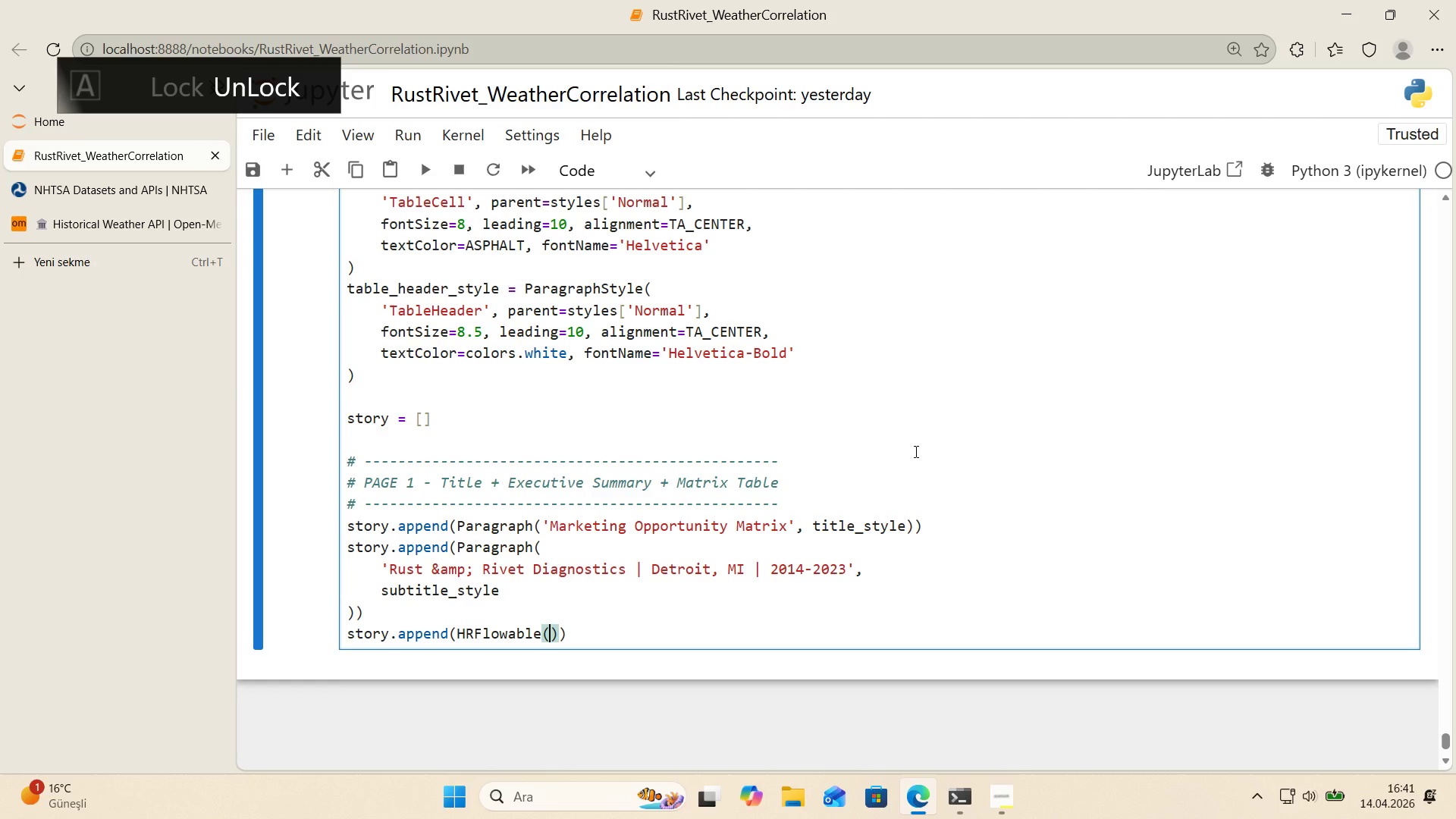 
 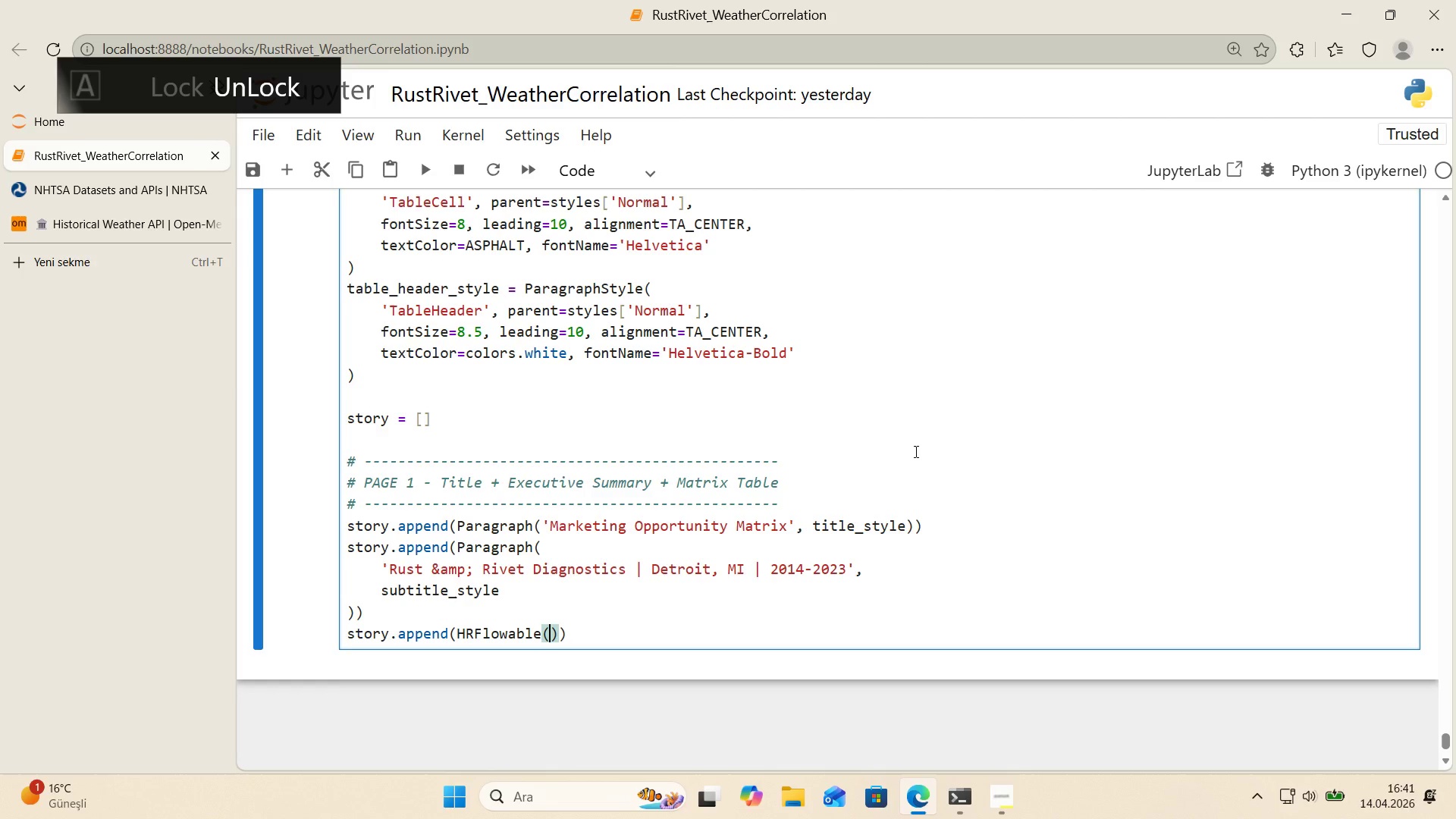 
key(ArrowLeft)
 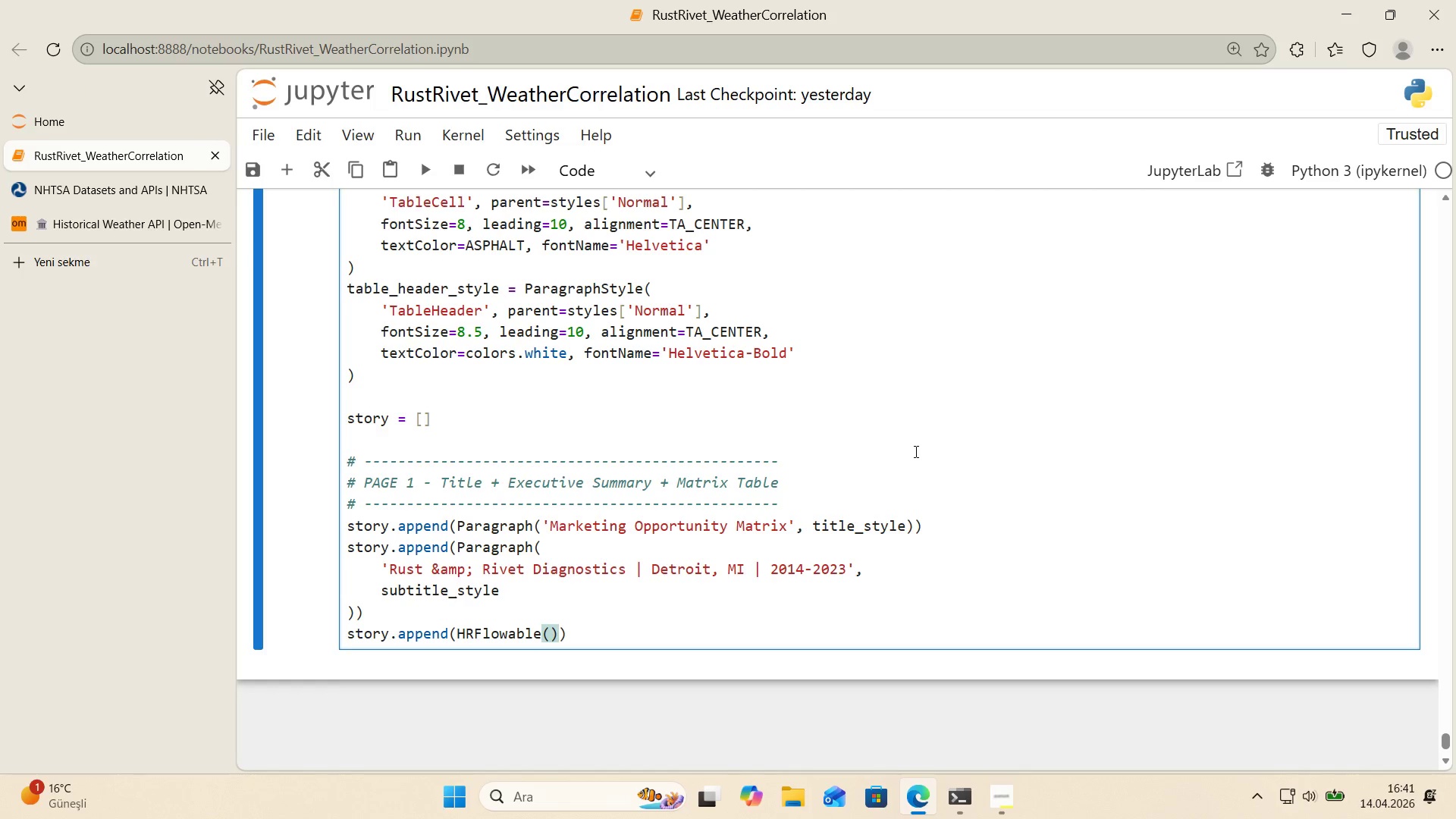 
type(ww'dth)
key(Backspace)
key(Backspace)
key(Backspace)
key(Backspace)
key(Backspace)
type('dth)@@)
 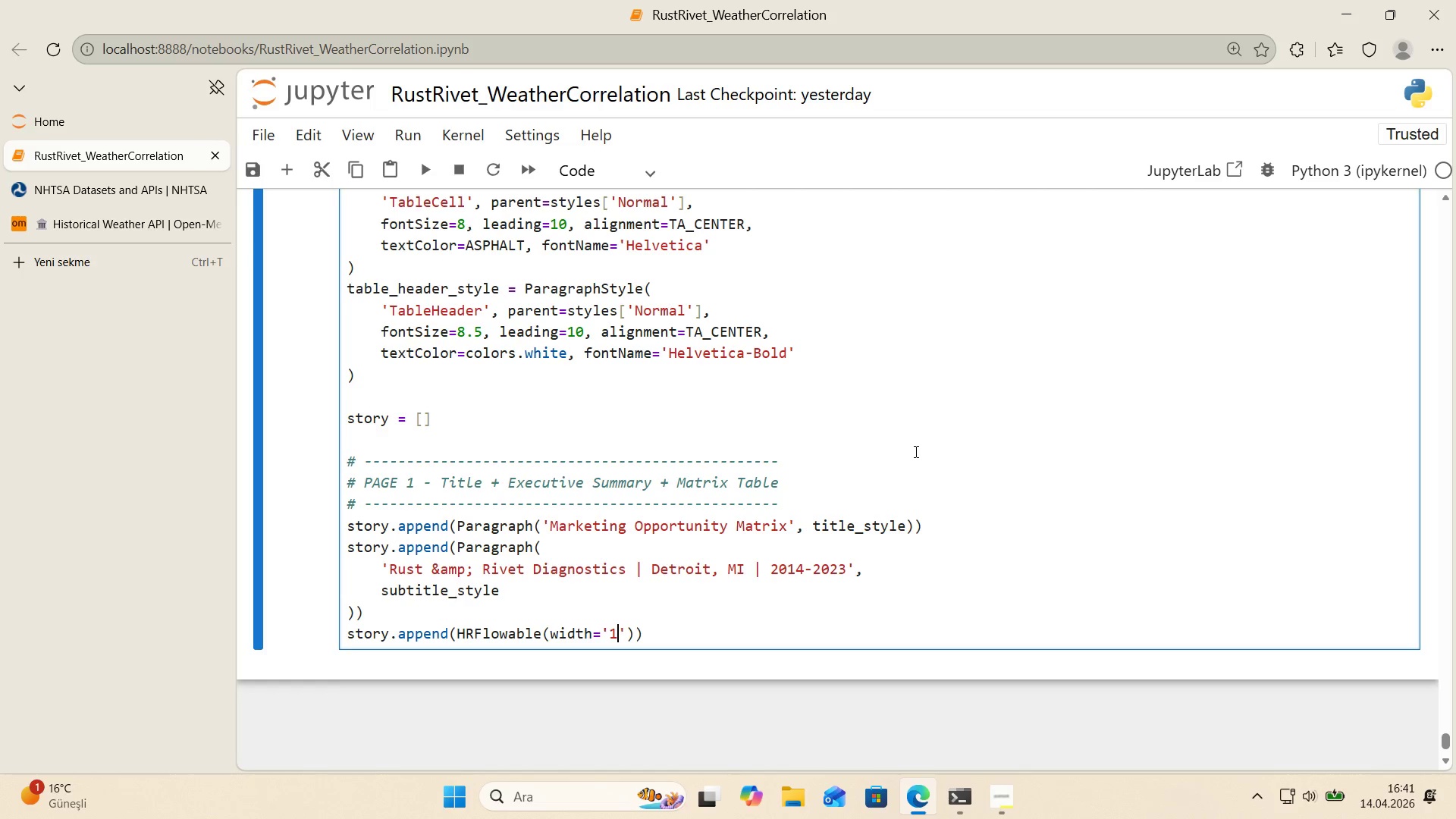 
 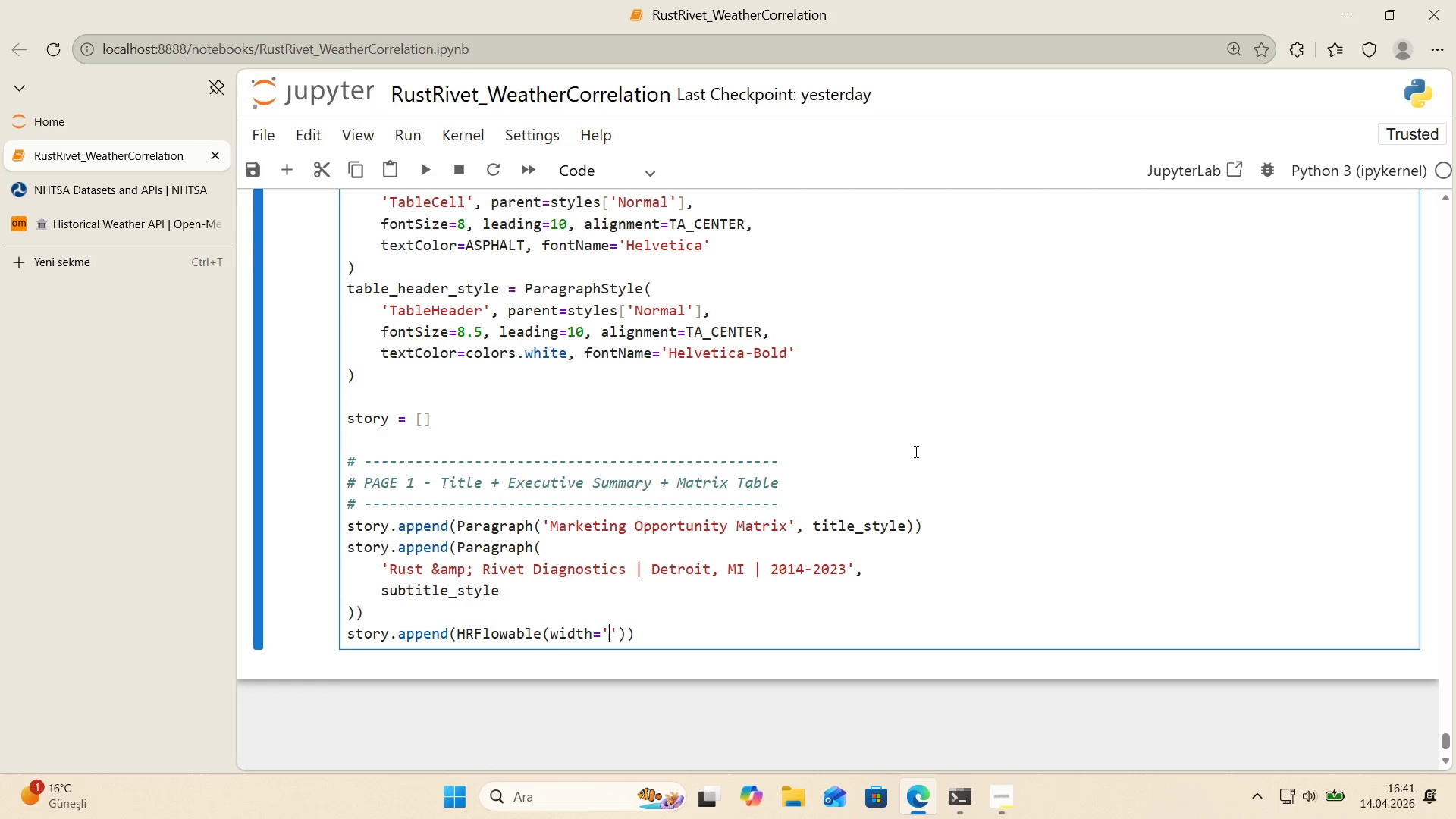 
key(ArrowLeft)
 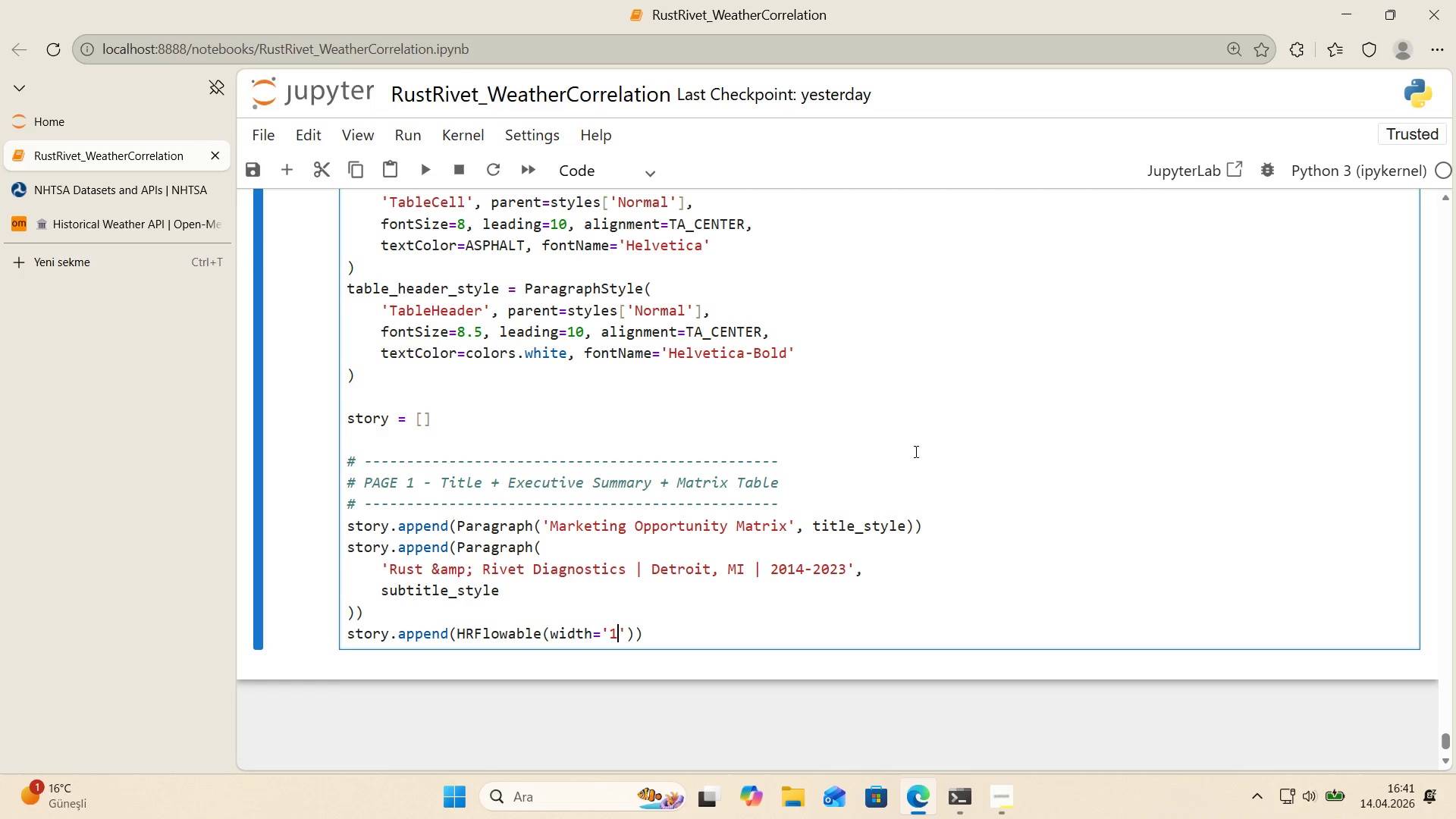 
type(100%)
 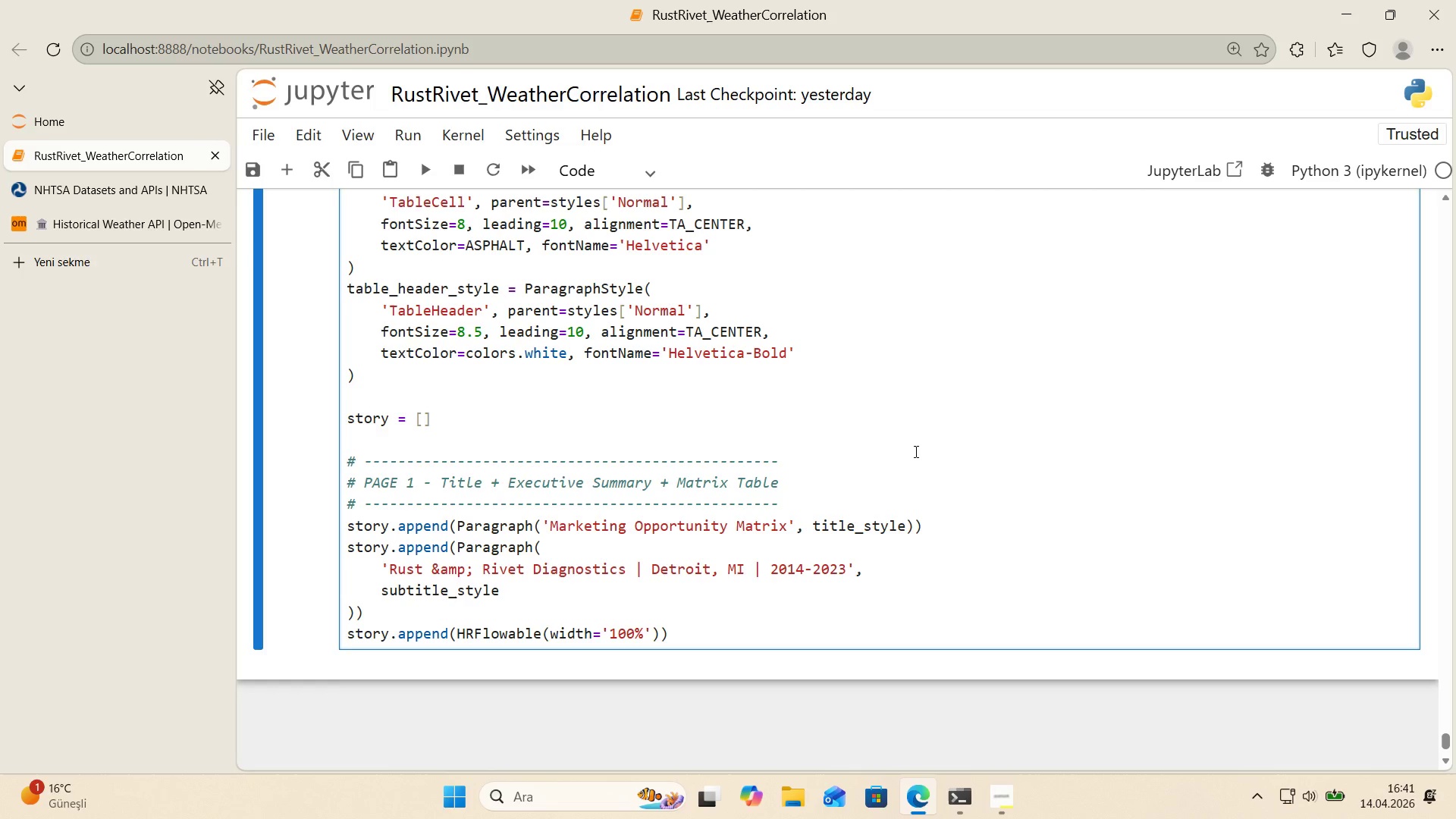 
key(ArrowRight)
 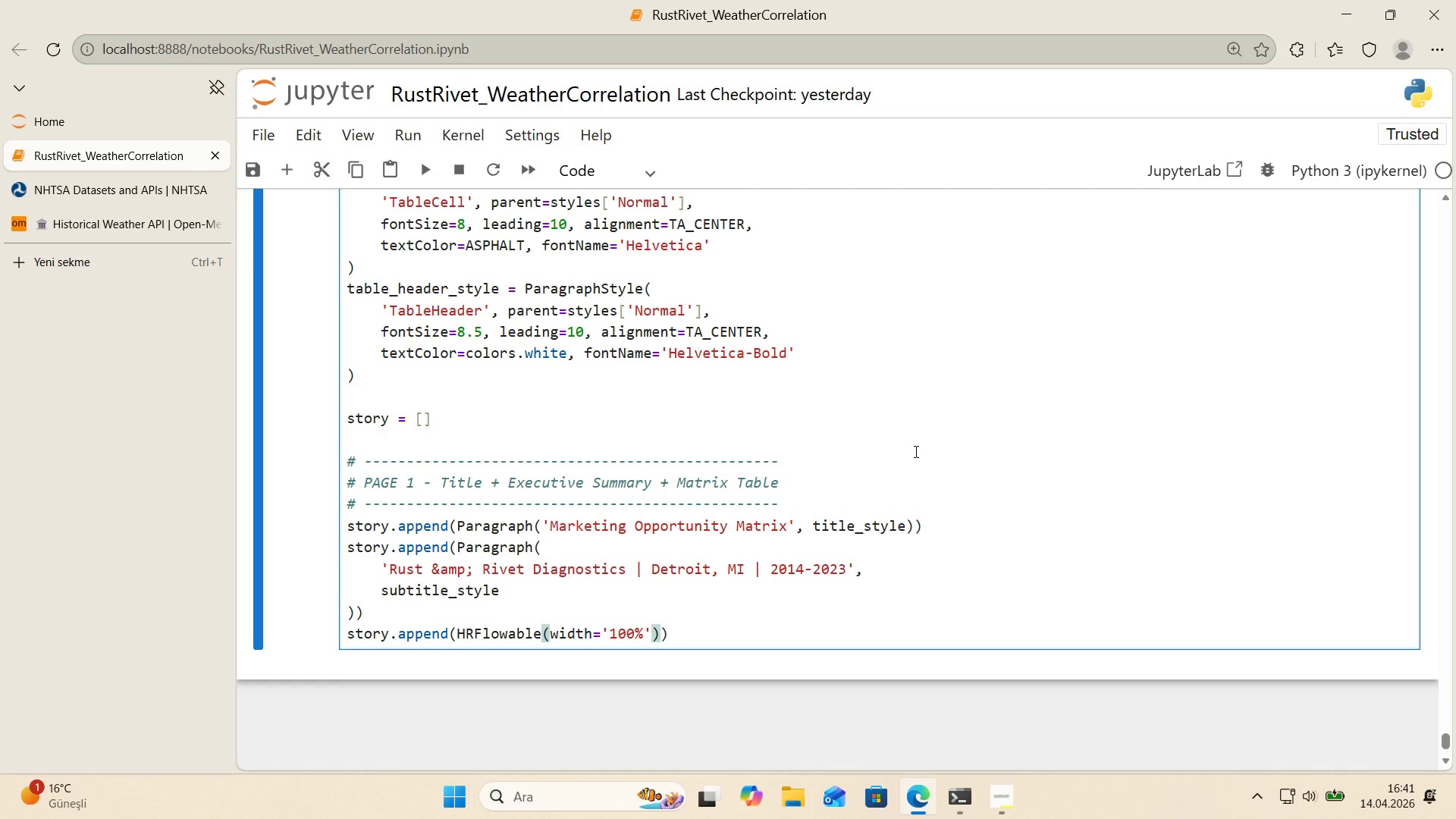 
type(, th'ckness)2, color)RUST, spaceAfter)14)
 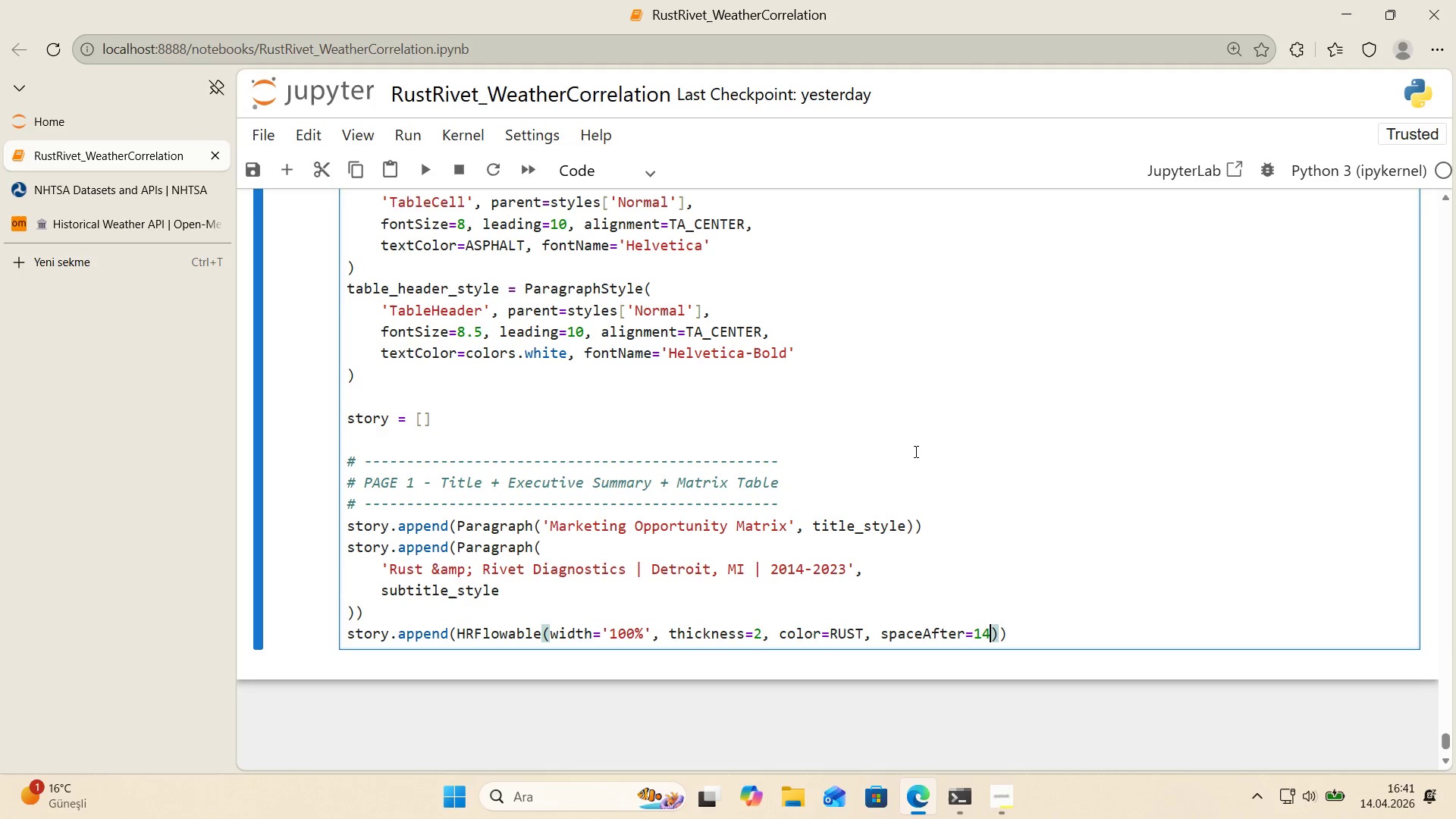 
key(ArrowRight)
 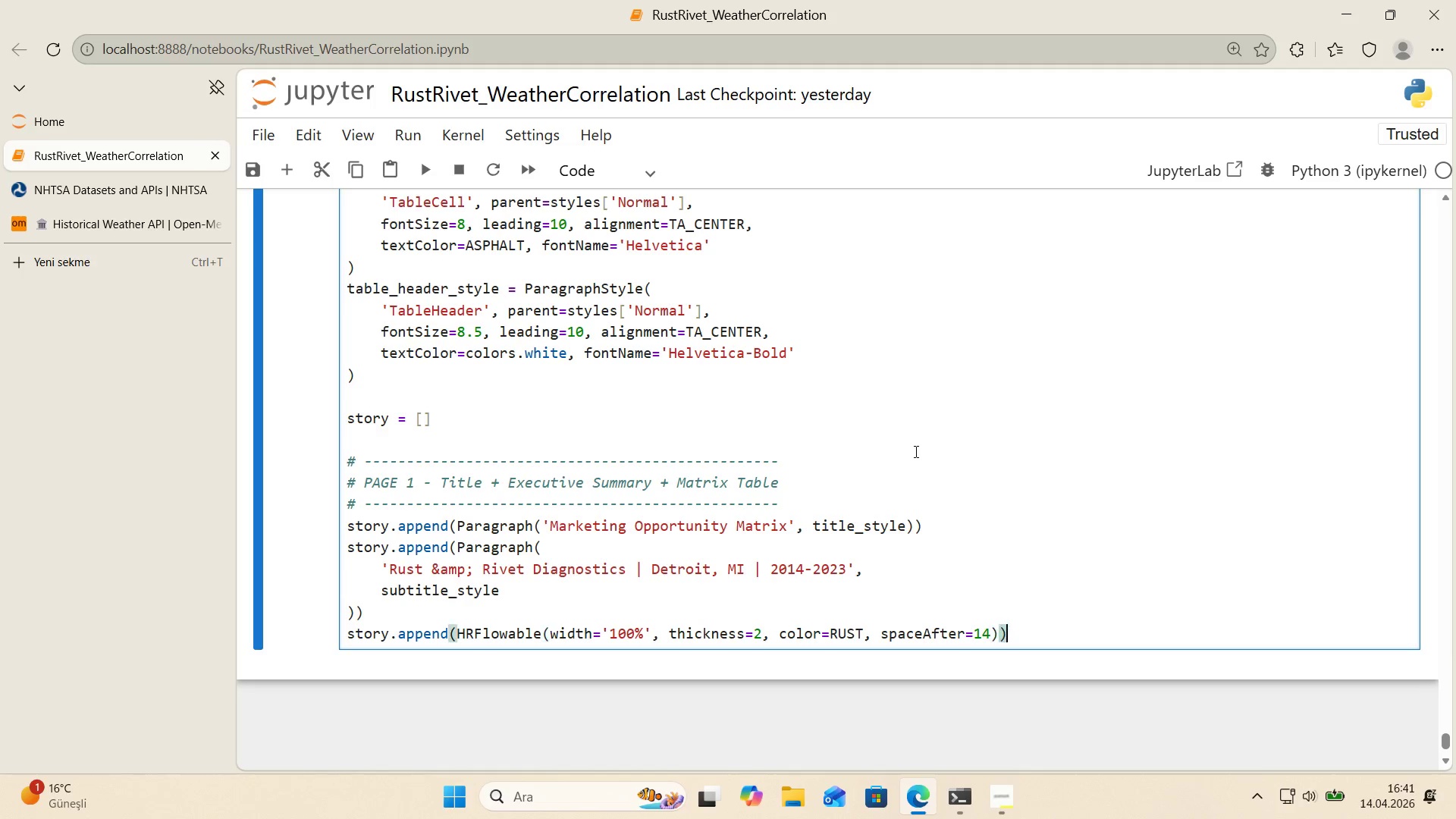 
key(ArrowRight)
 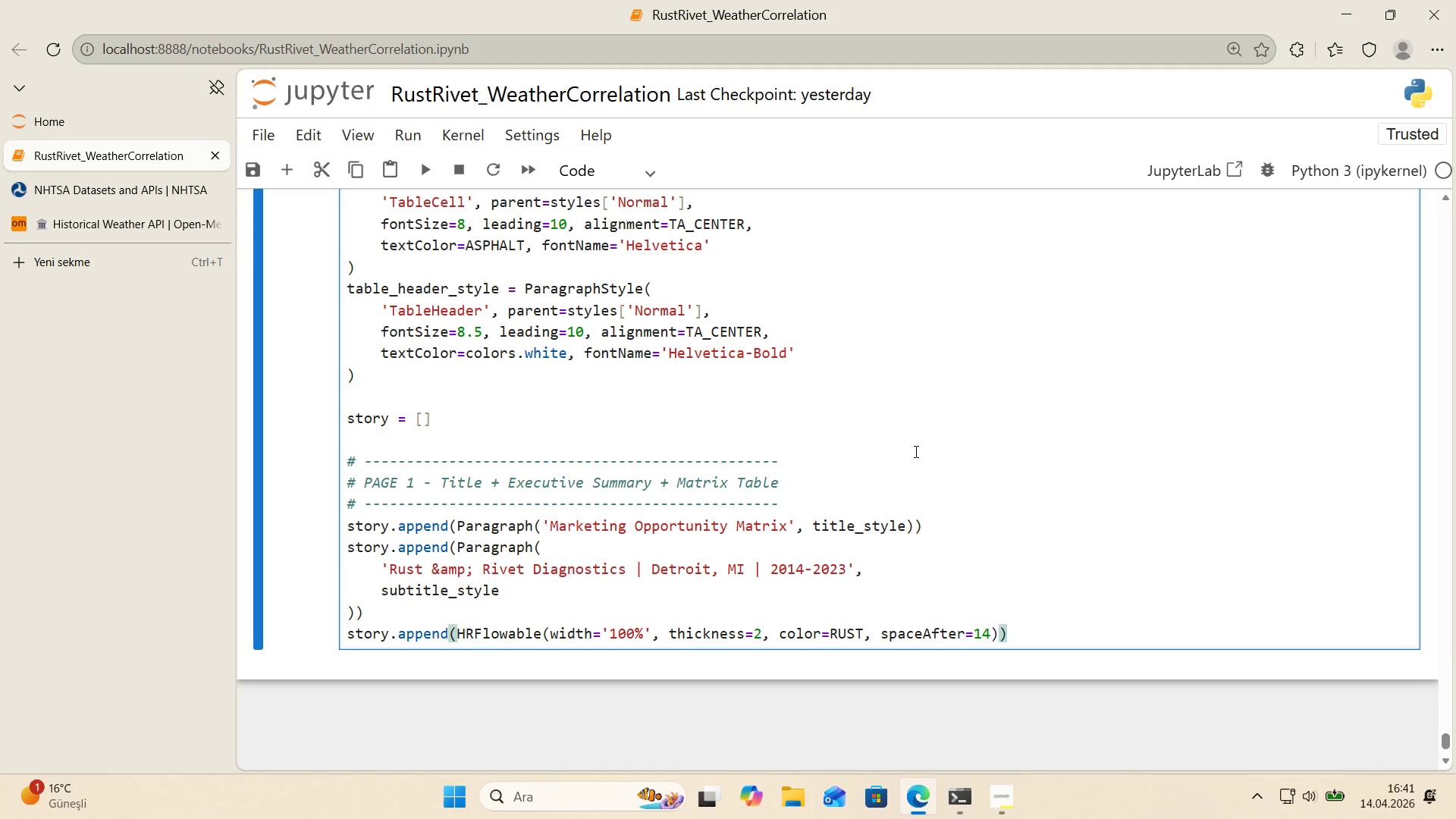 
key(Enter)
 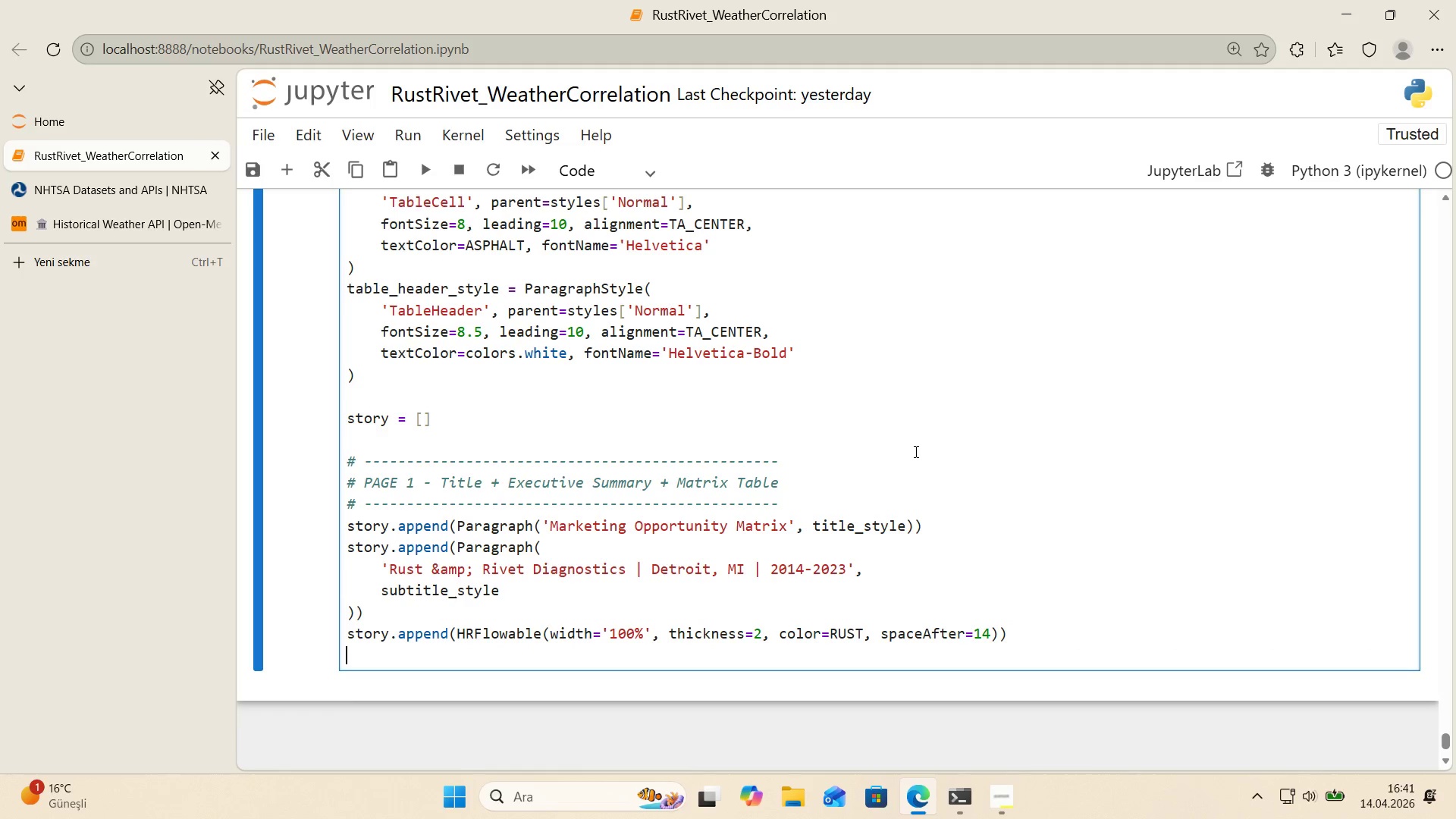 
key(Enter)
 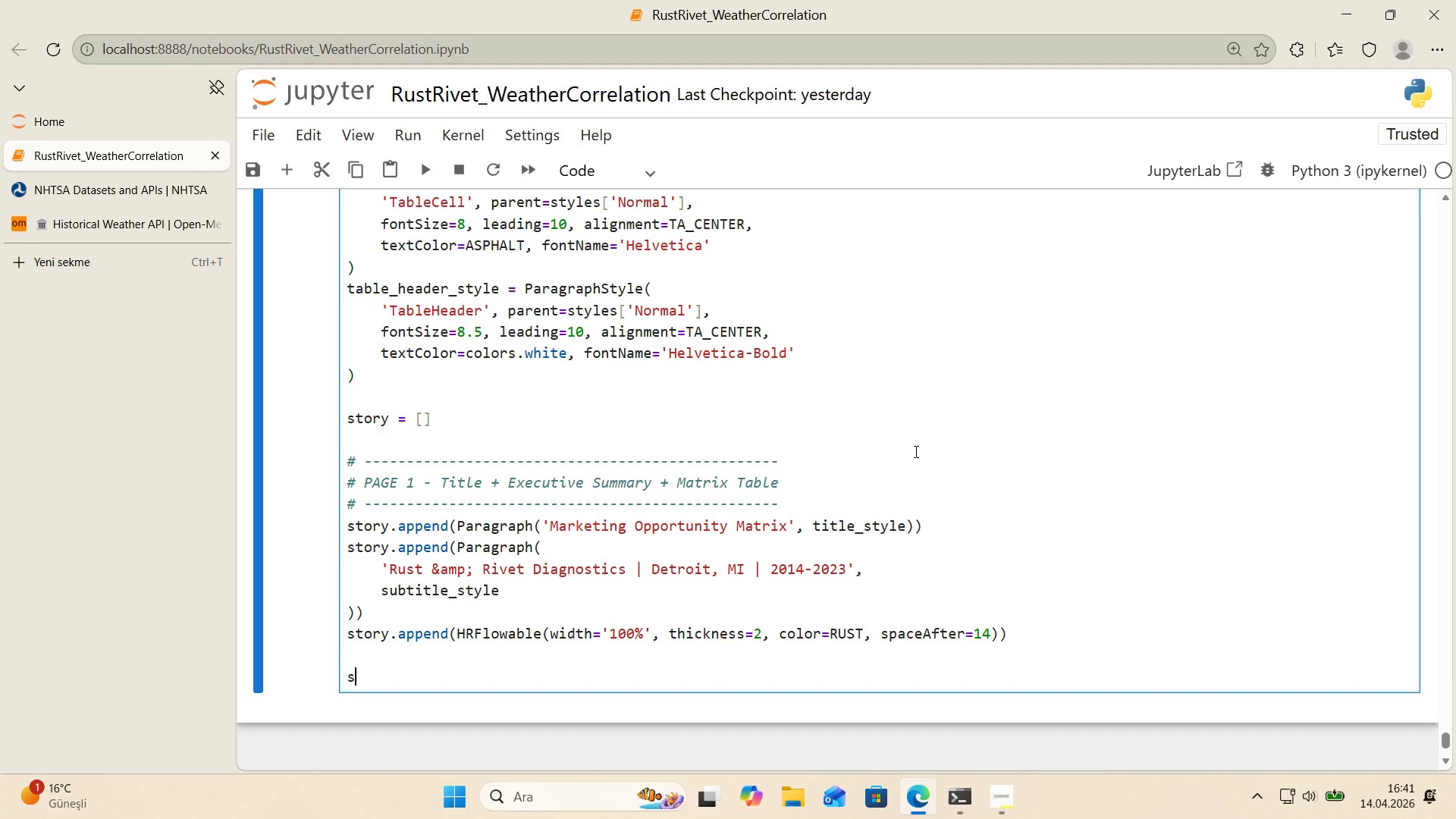 
type(story.append*()
 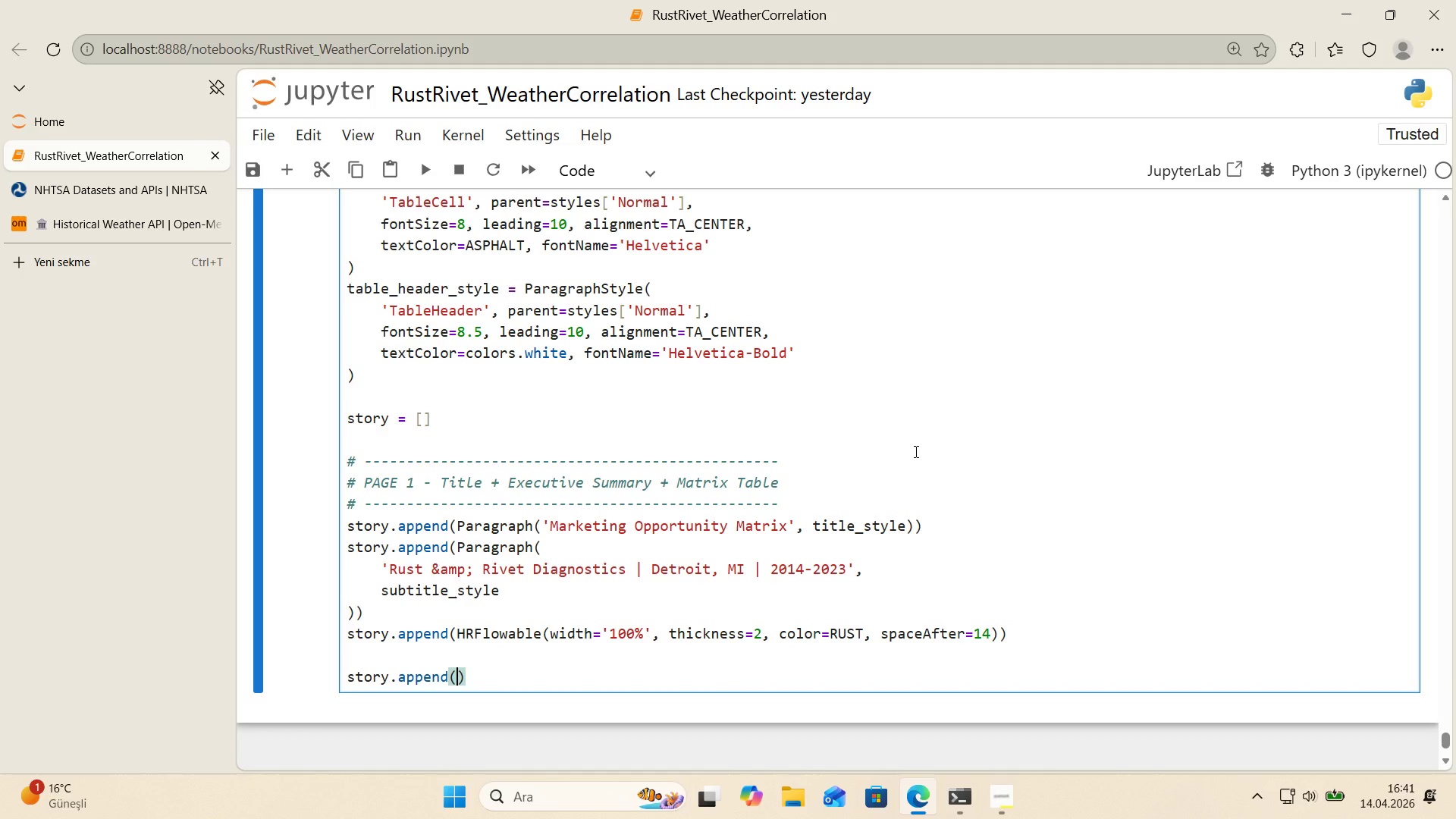 
 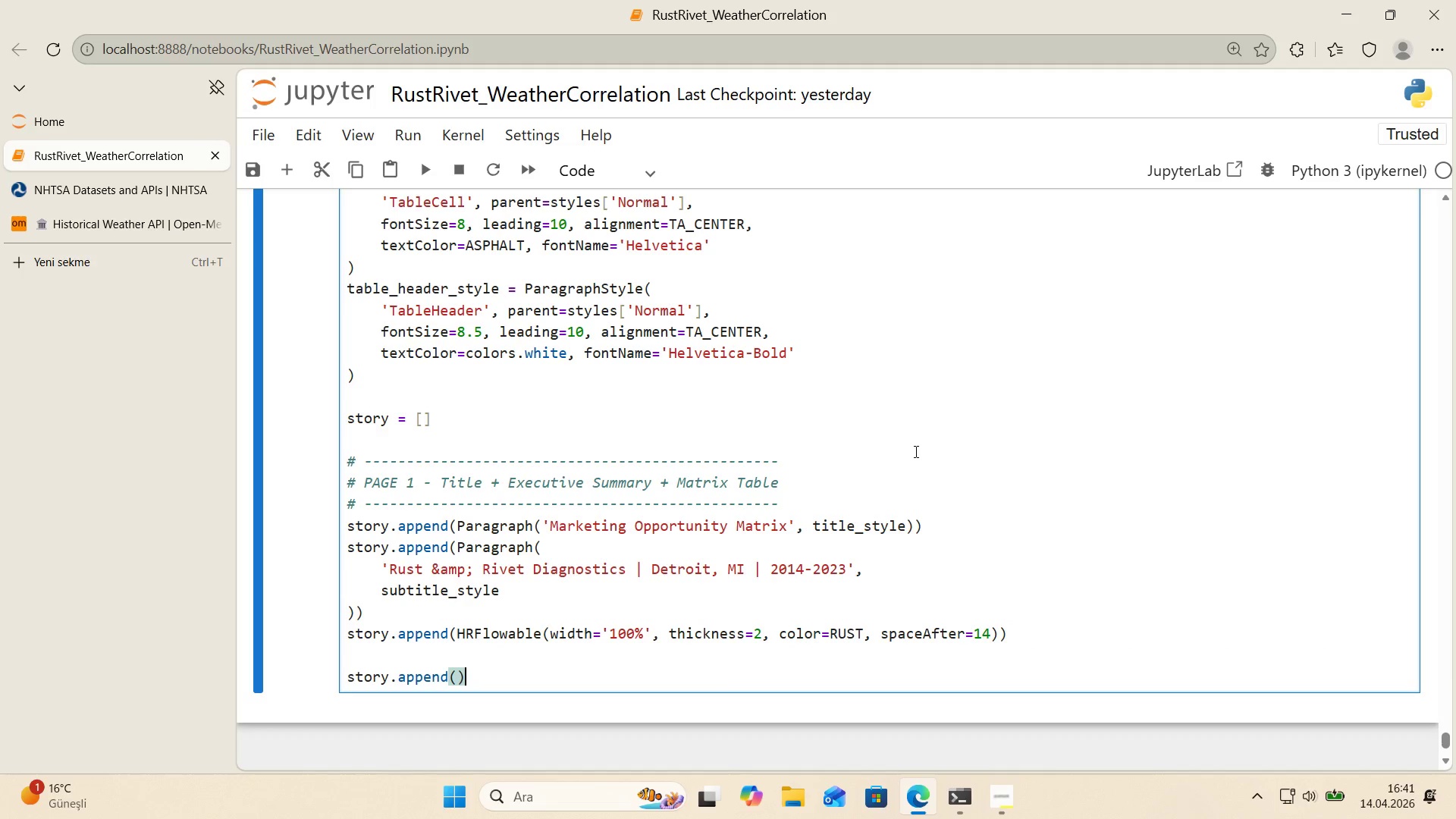 
key(ArrowLeft)
 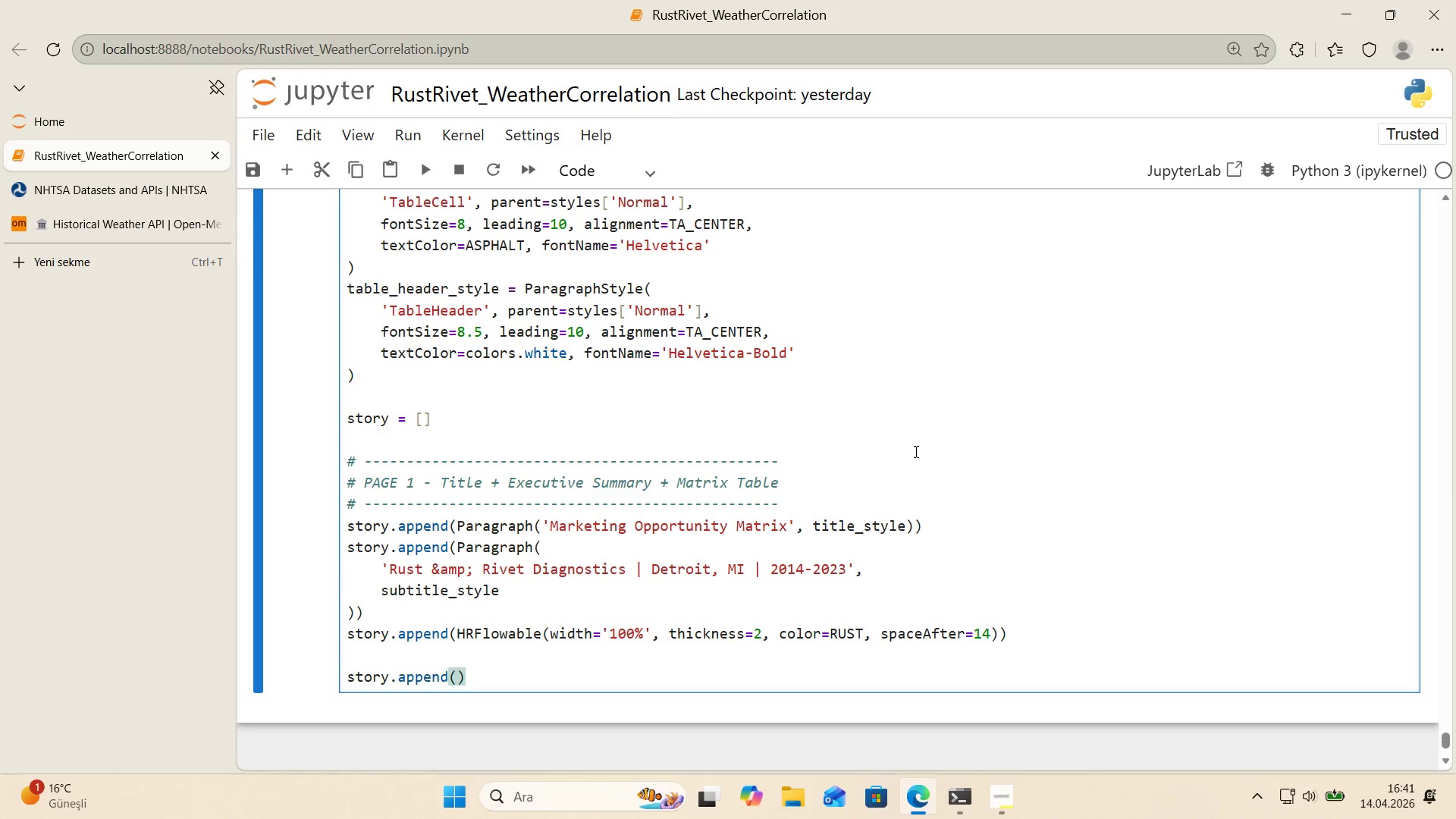 
type(Paragraph)
 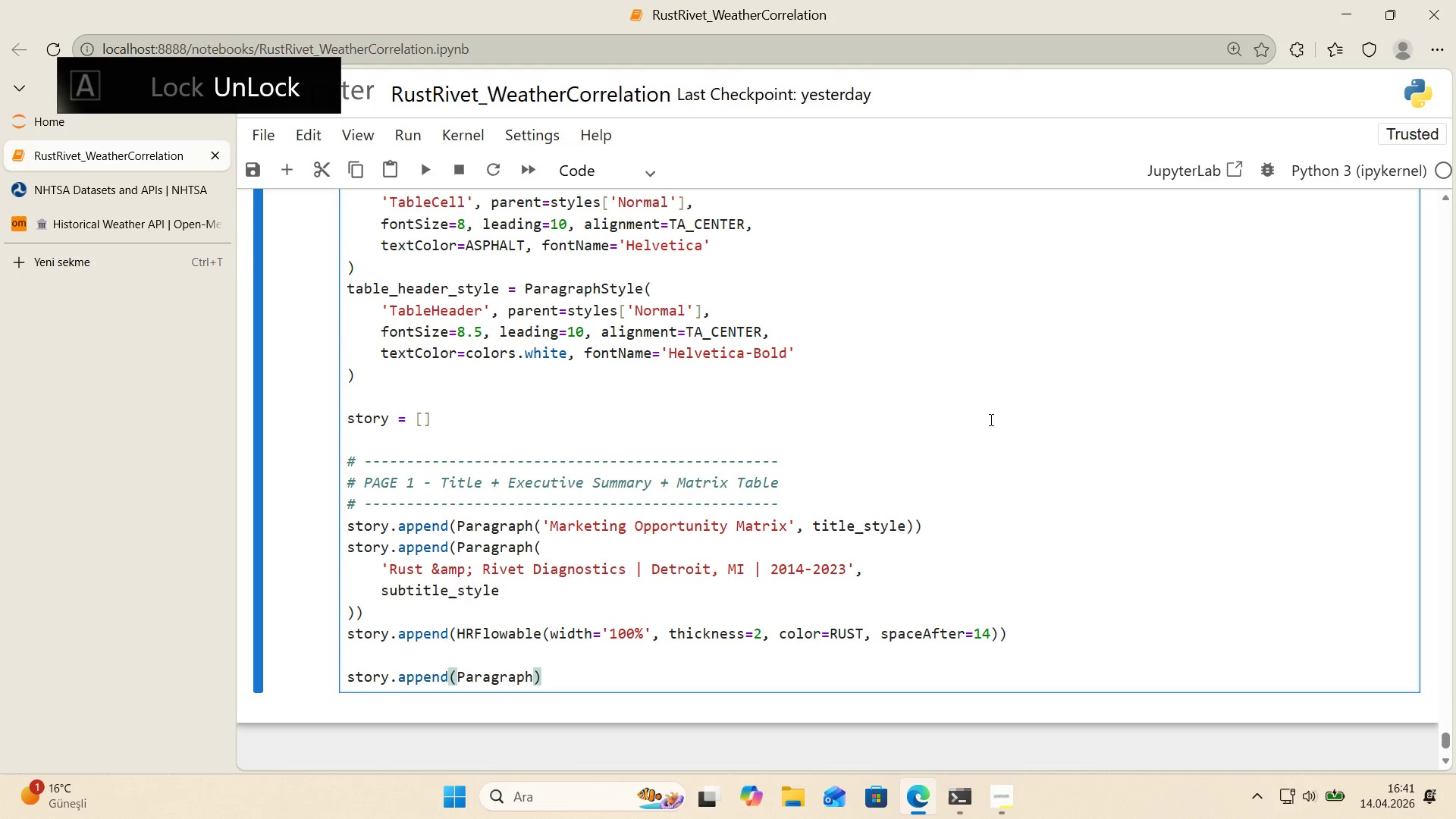 
scroll: coordinate [1021, 413], scroll_direction: down, amount: 1.0
 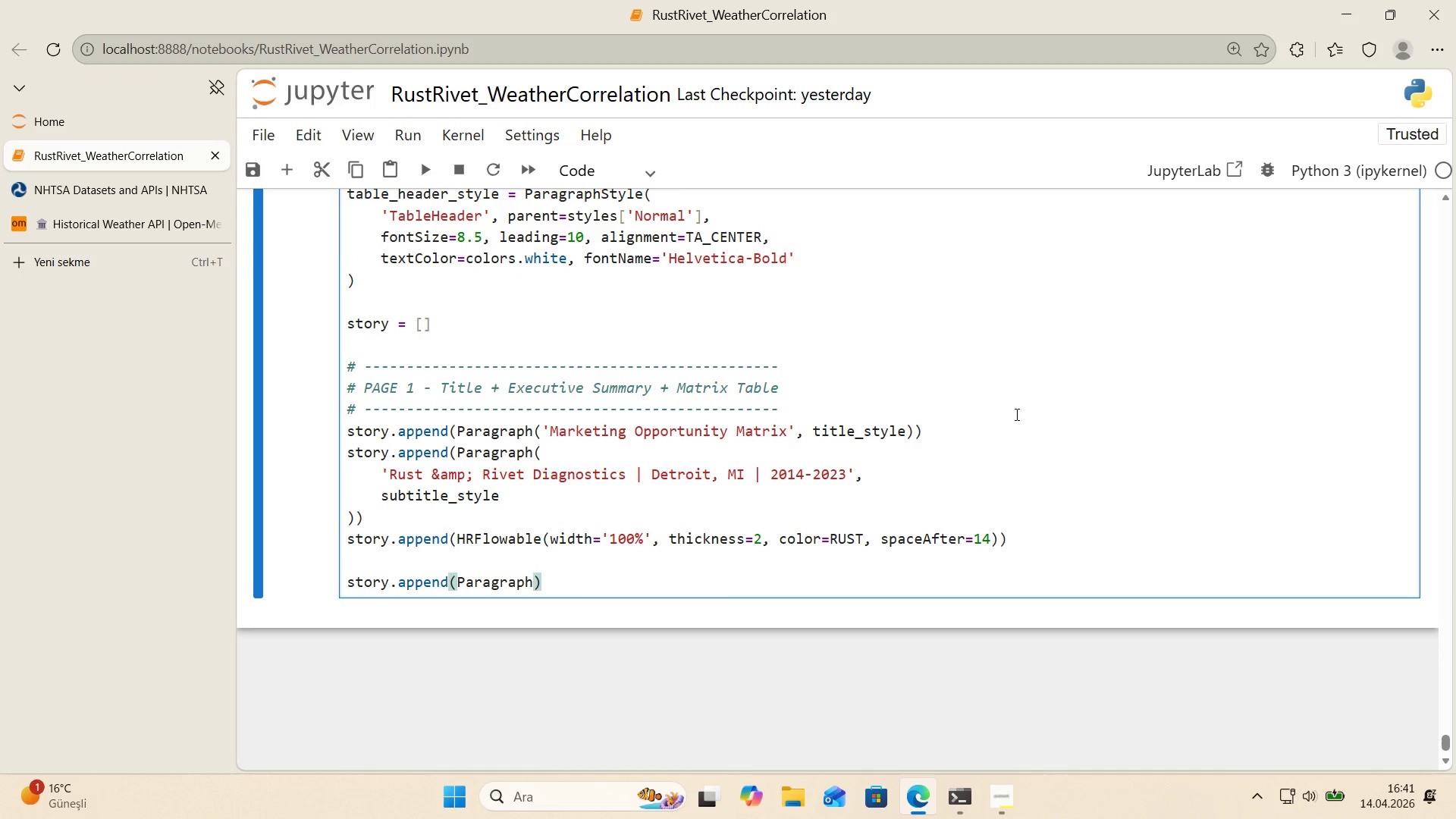 
type(*()
 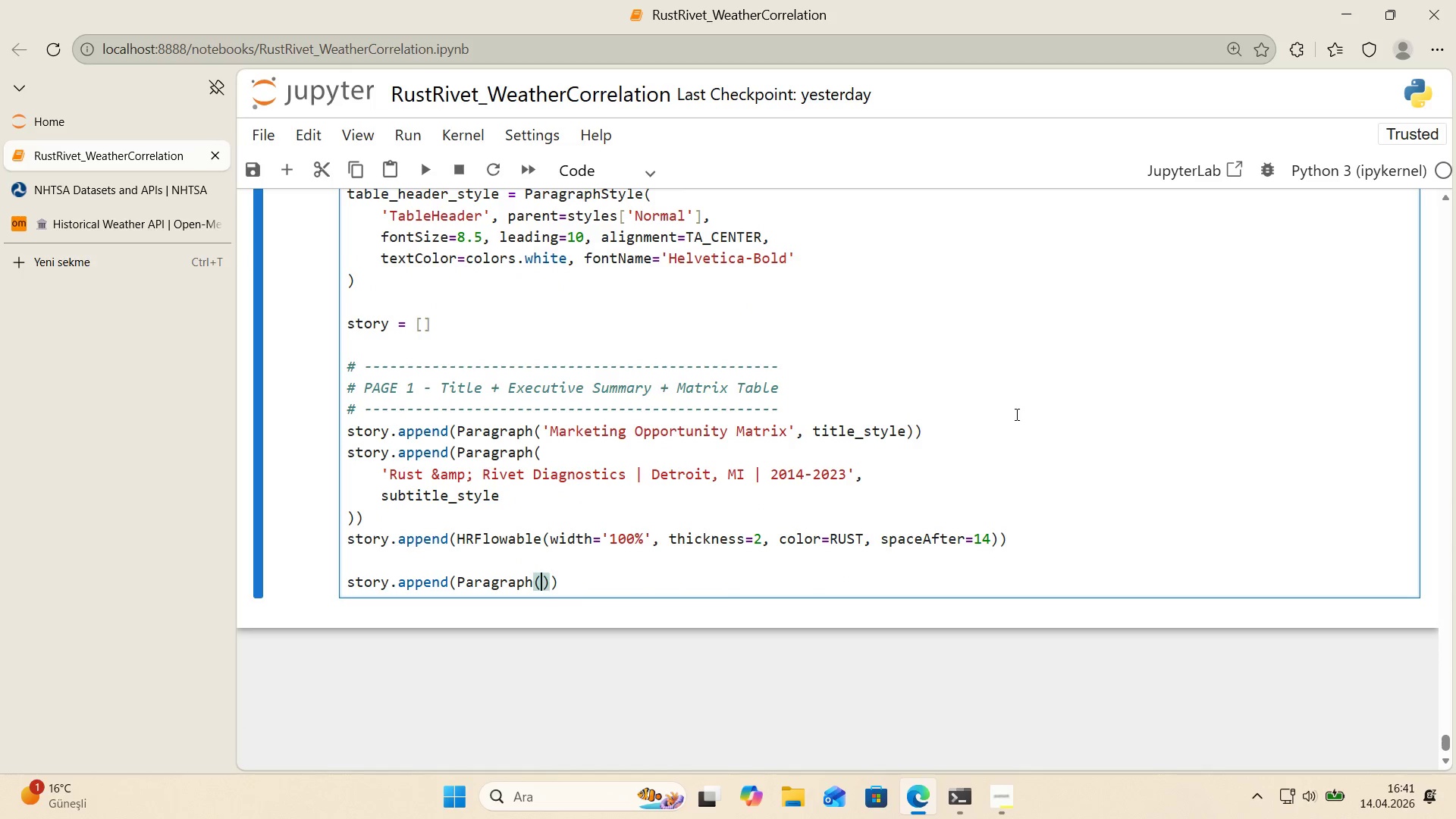 
key(ArrowLeft)
 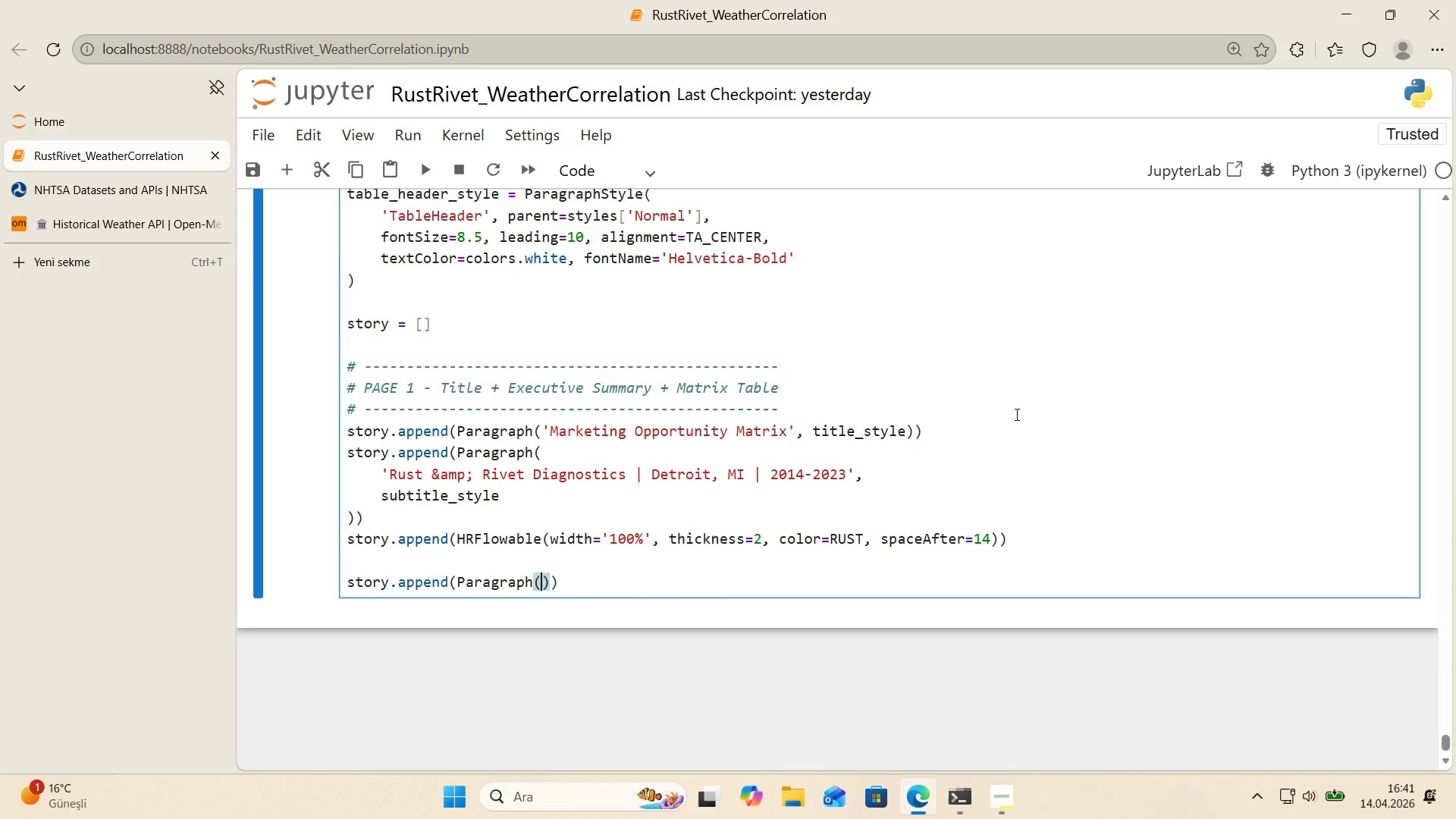 
type(@@)
 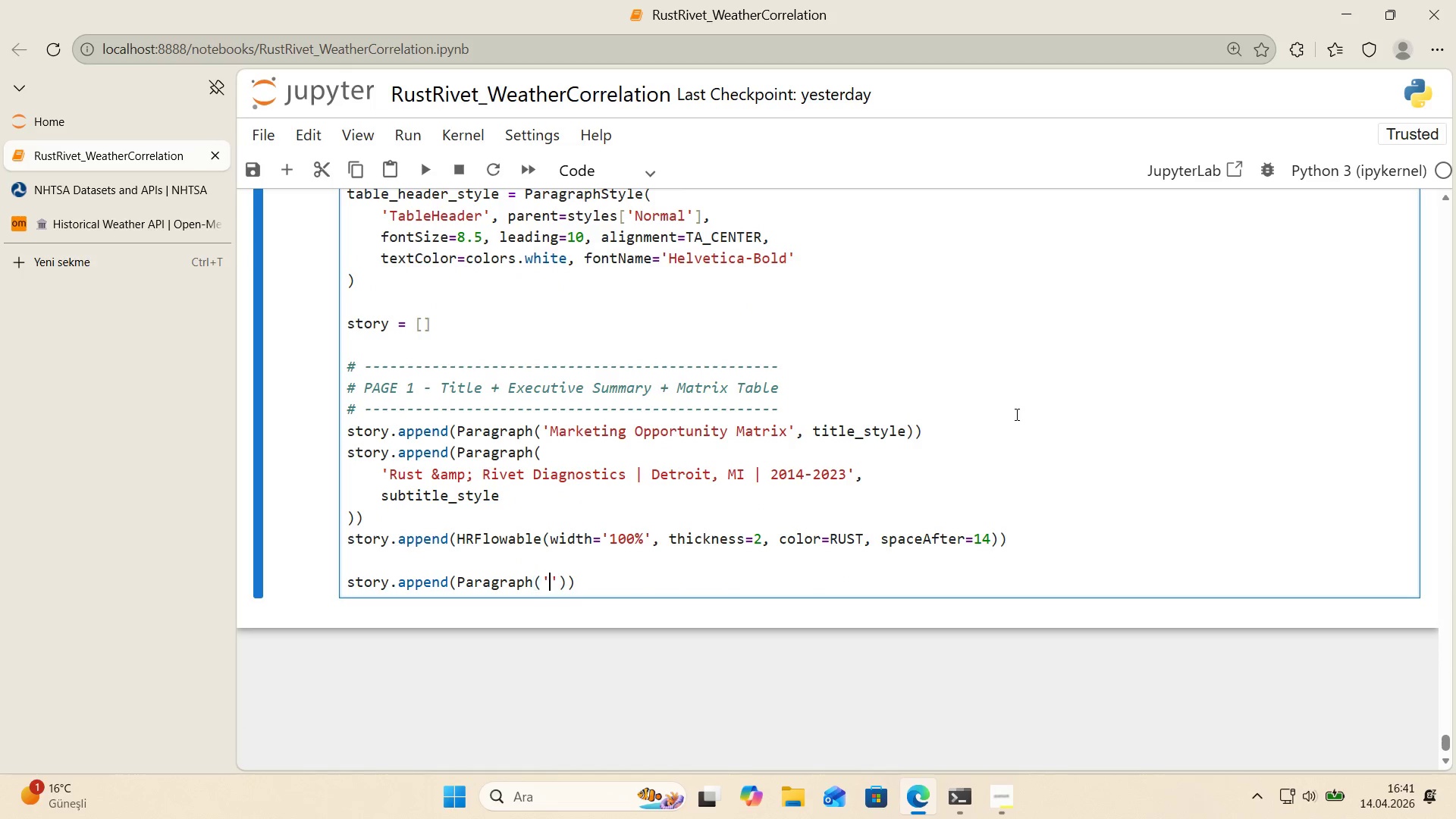 
key(ArrowLeft)
 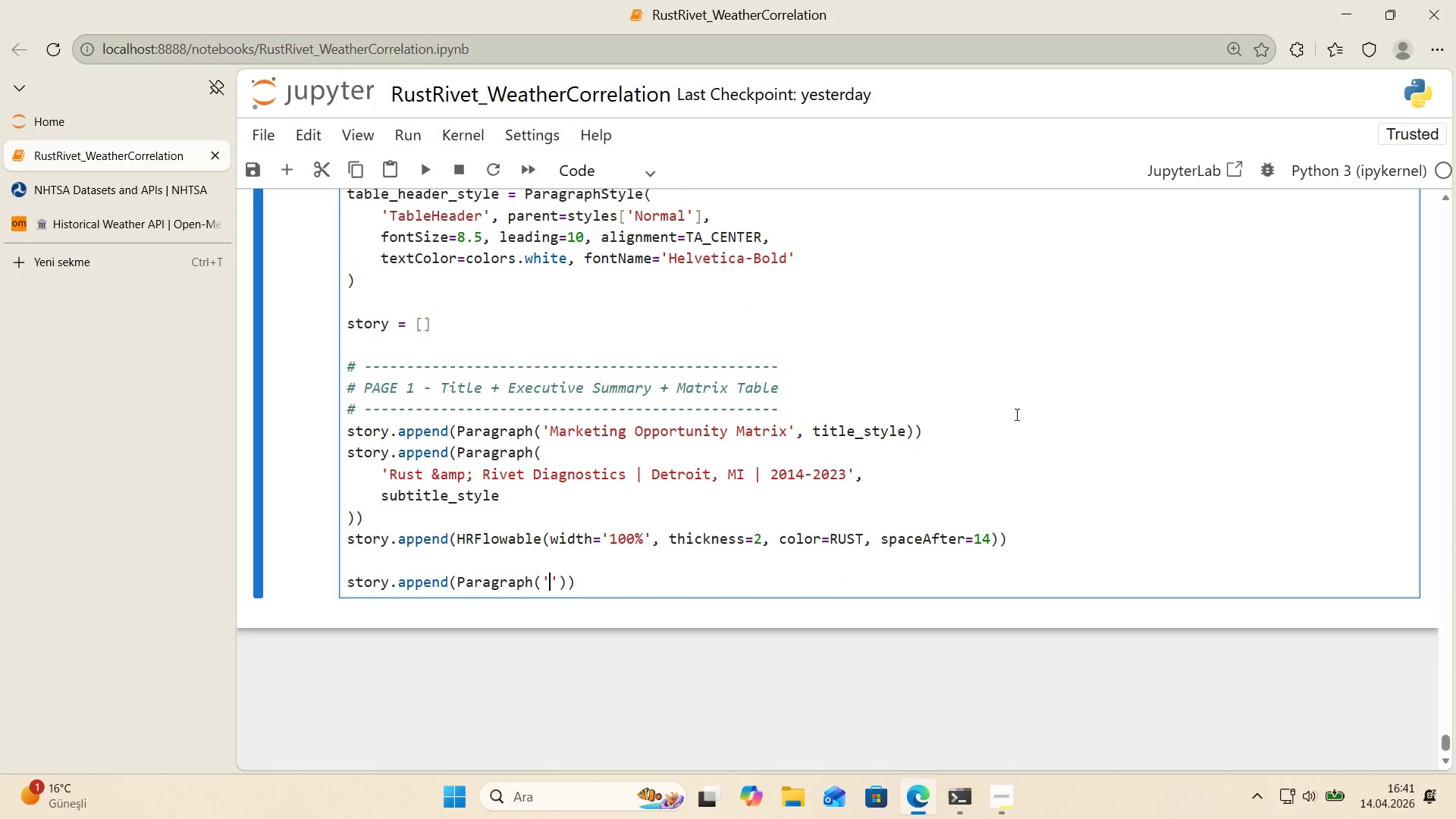 
type(Execut've Summary)
 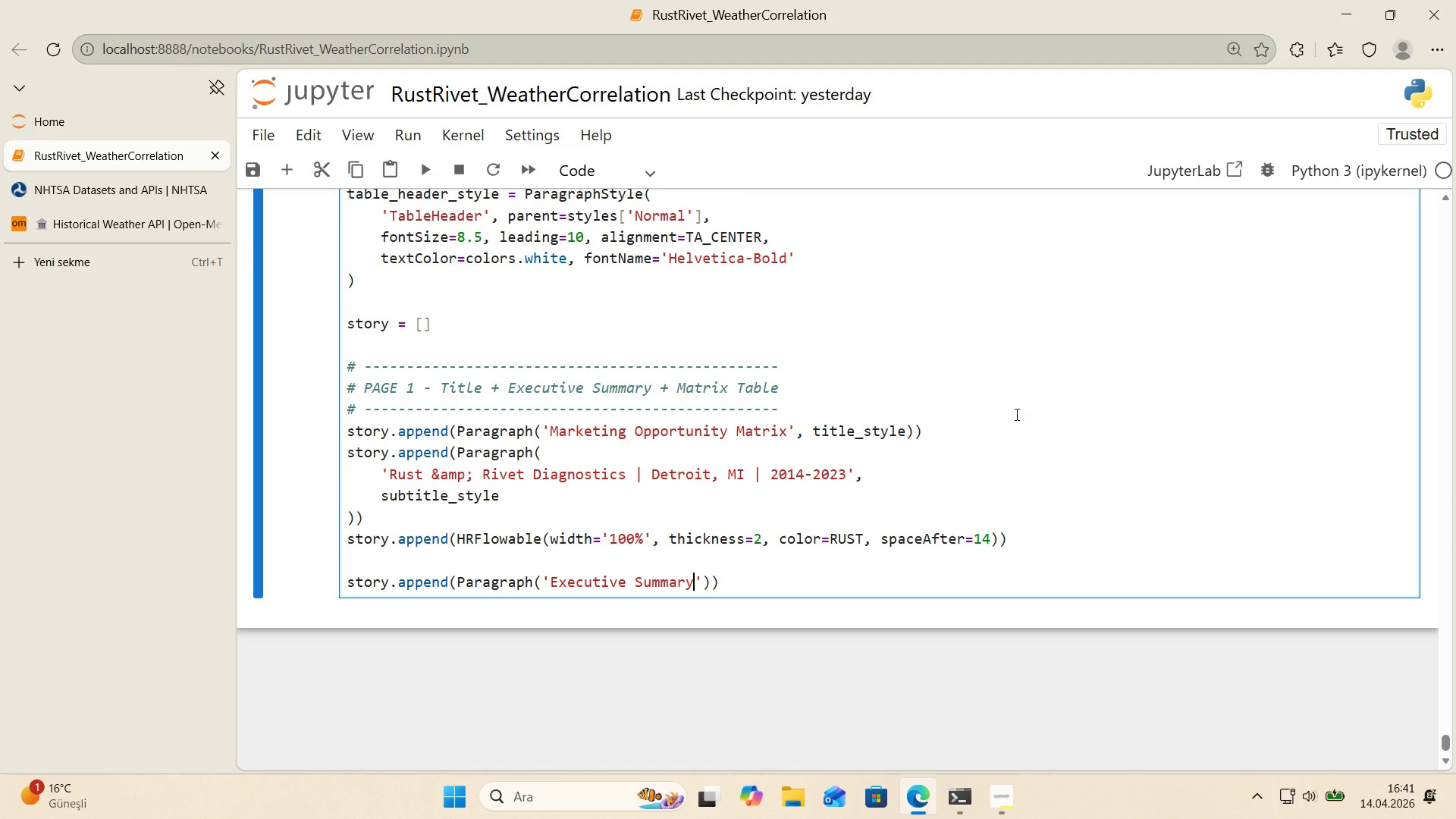 
wait(5.26)
 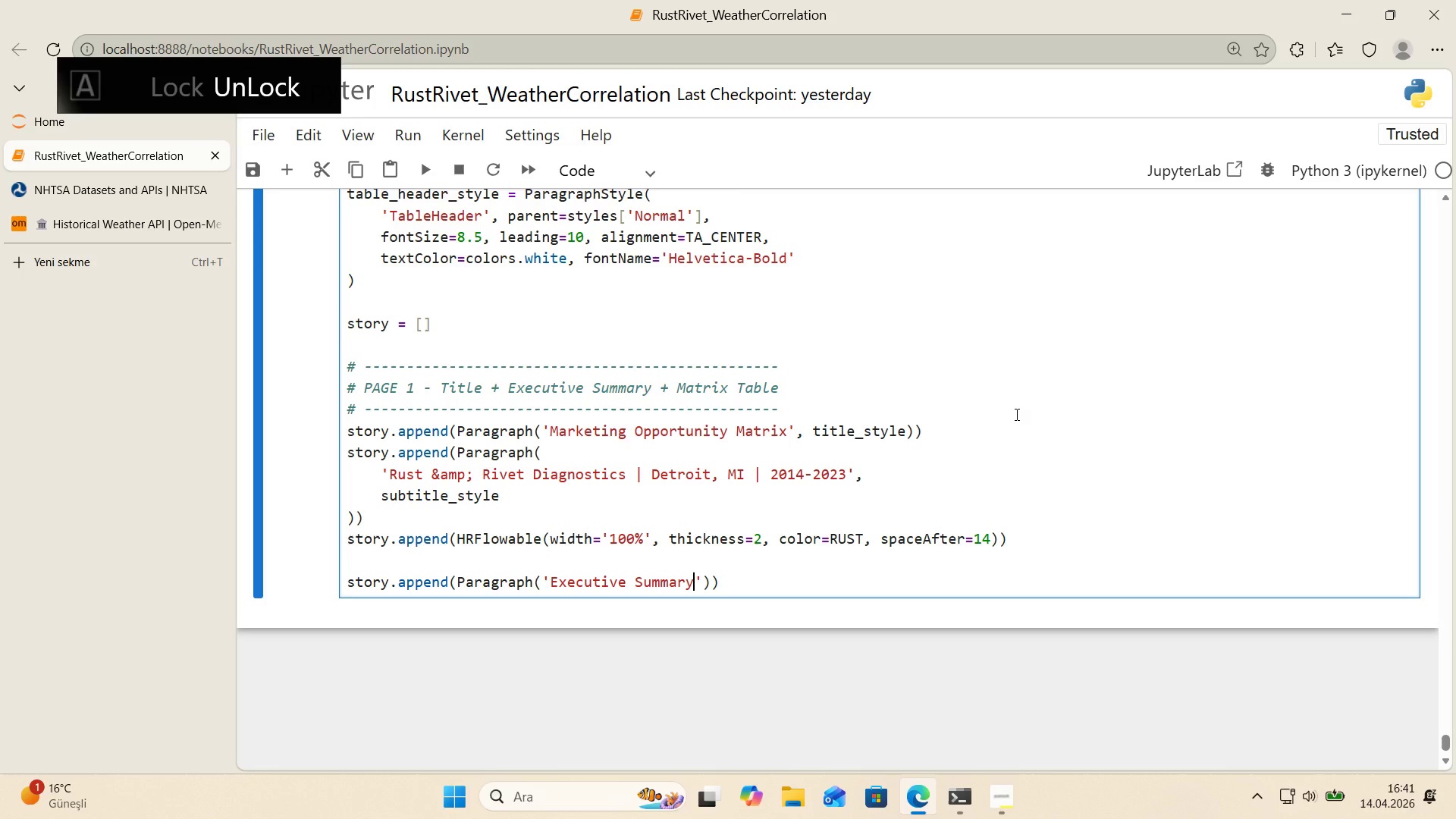 
key(ArrowRight)
 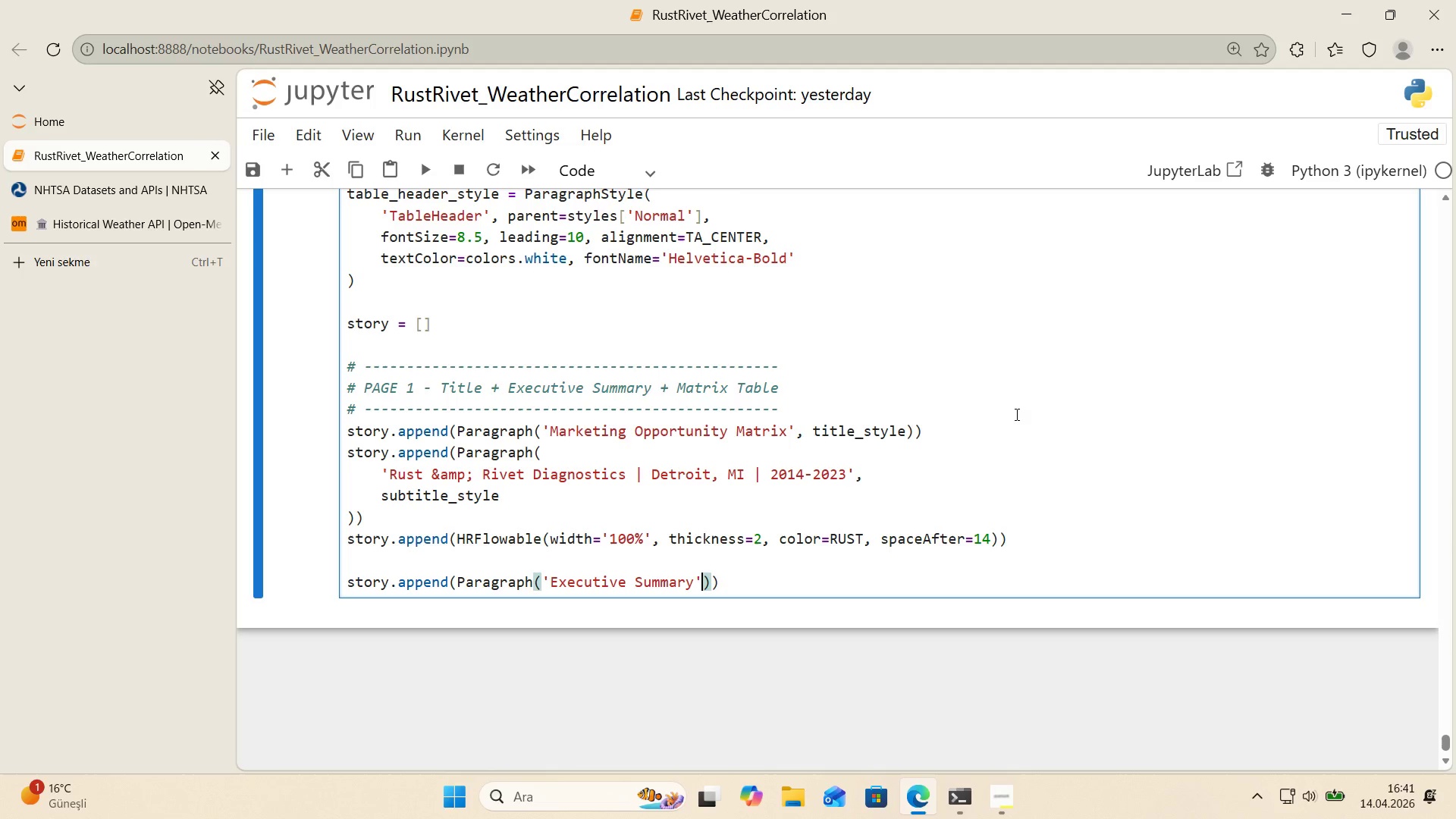 
type(, sect'on_head'ng)
 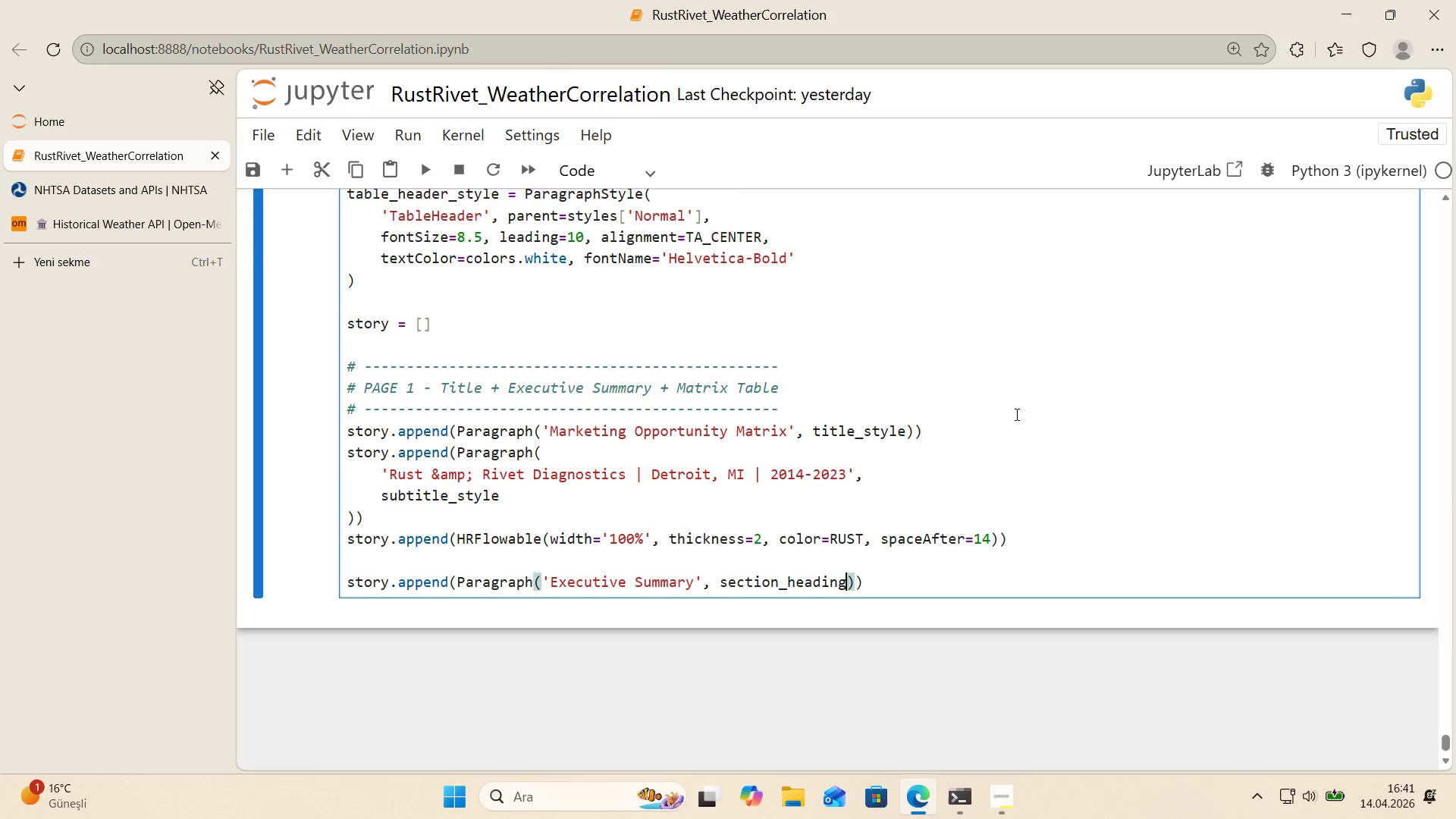 
key(ArrowRight)
 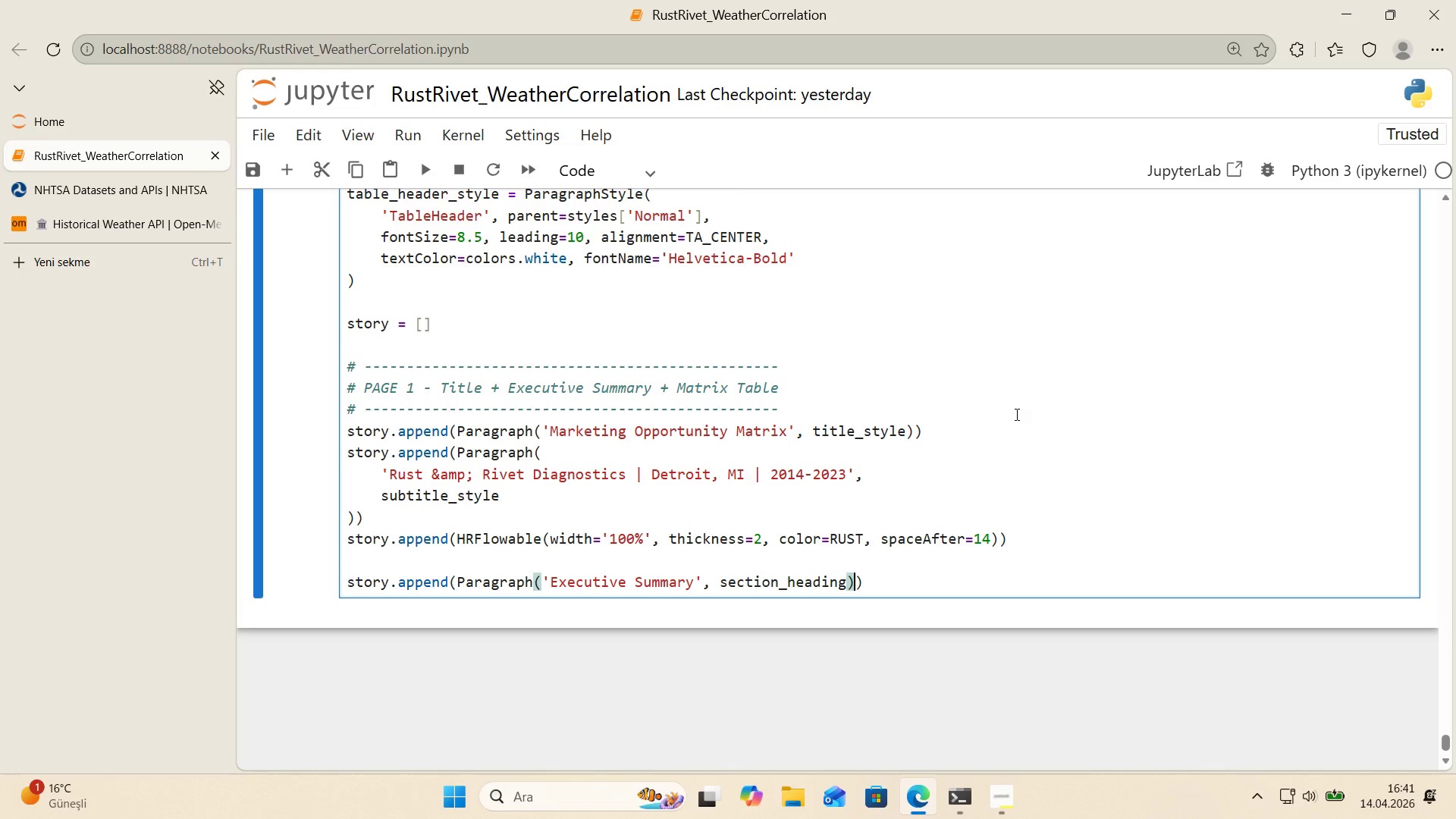 
key(ArrowRight)
 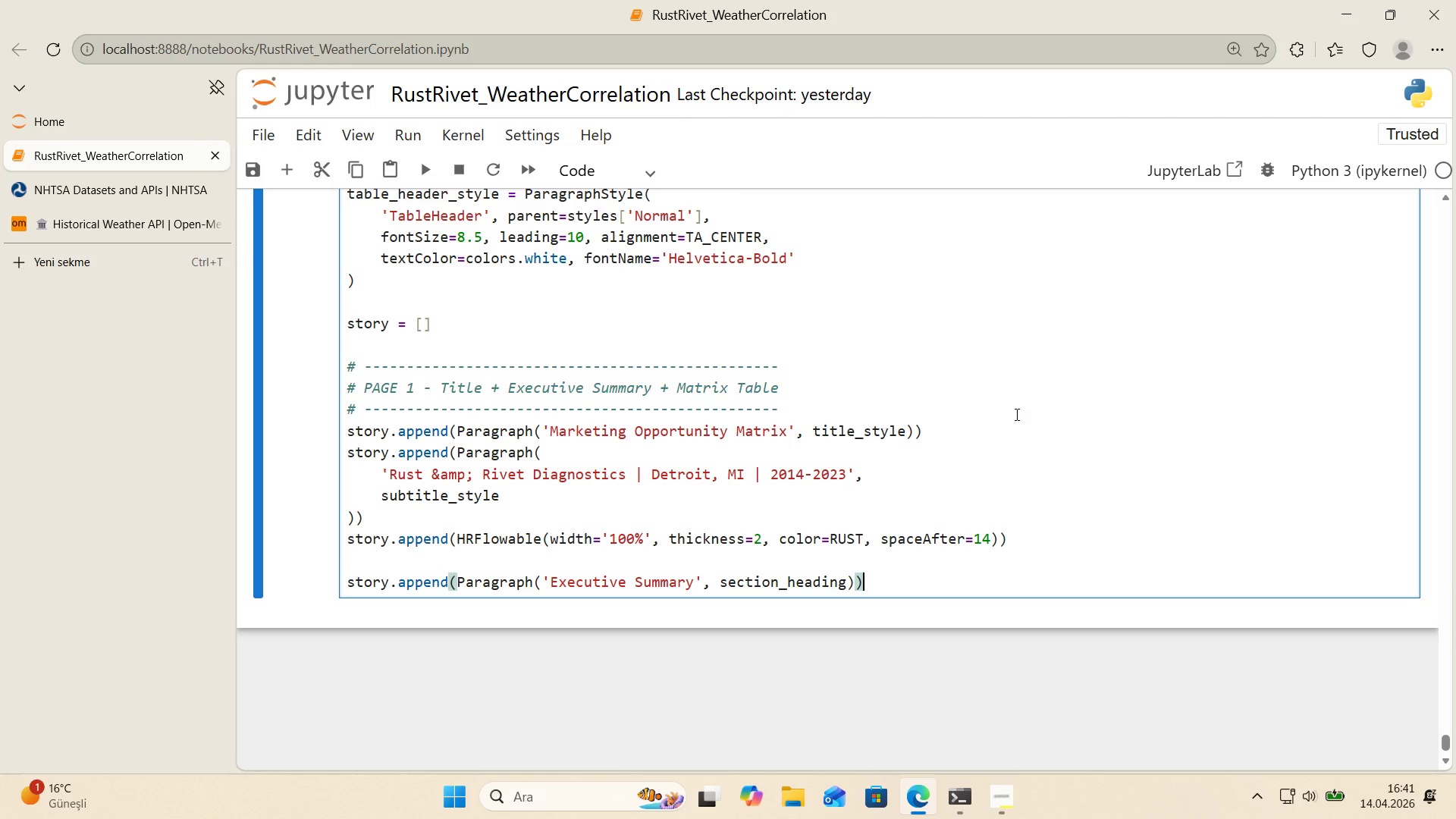 
key(Enter)
 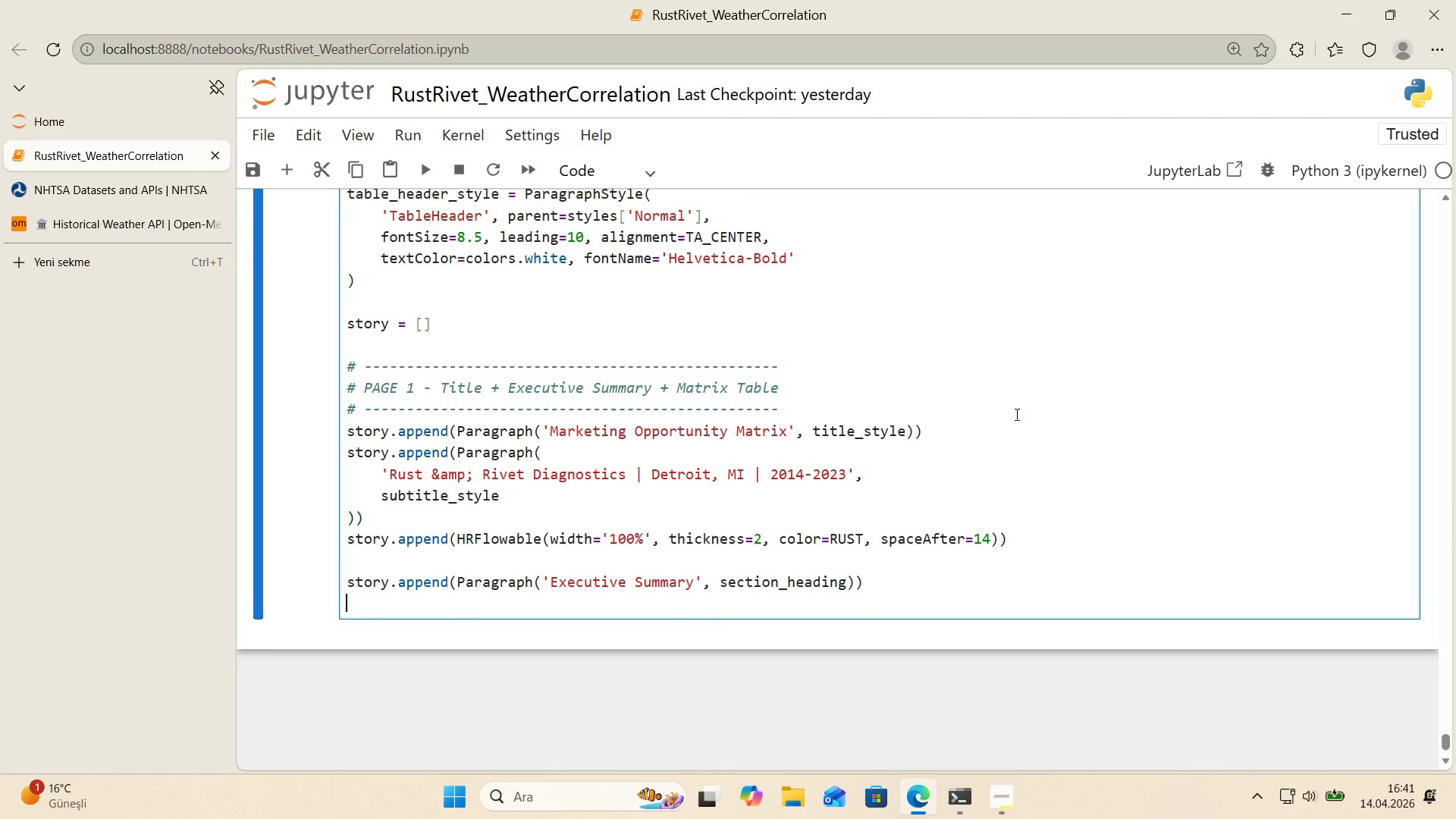 
key(Enter)
 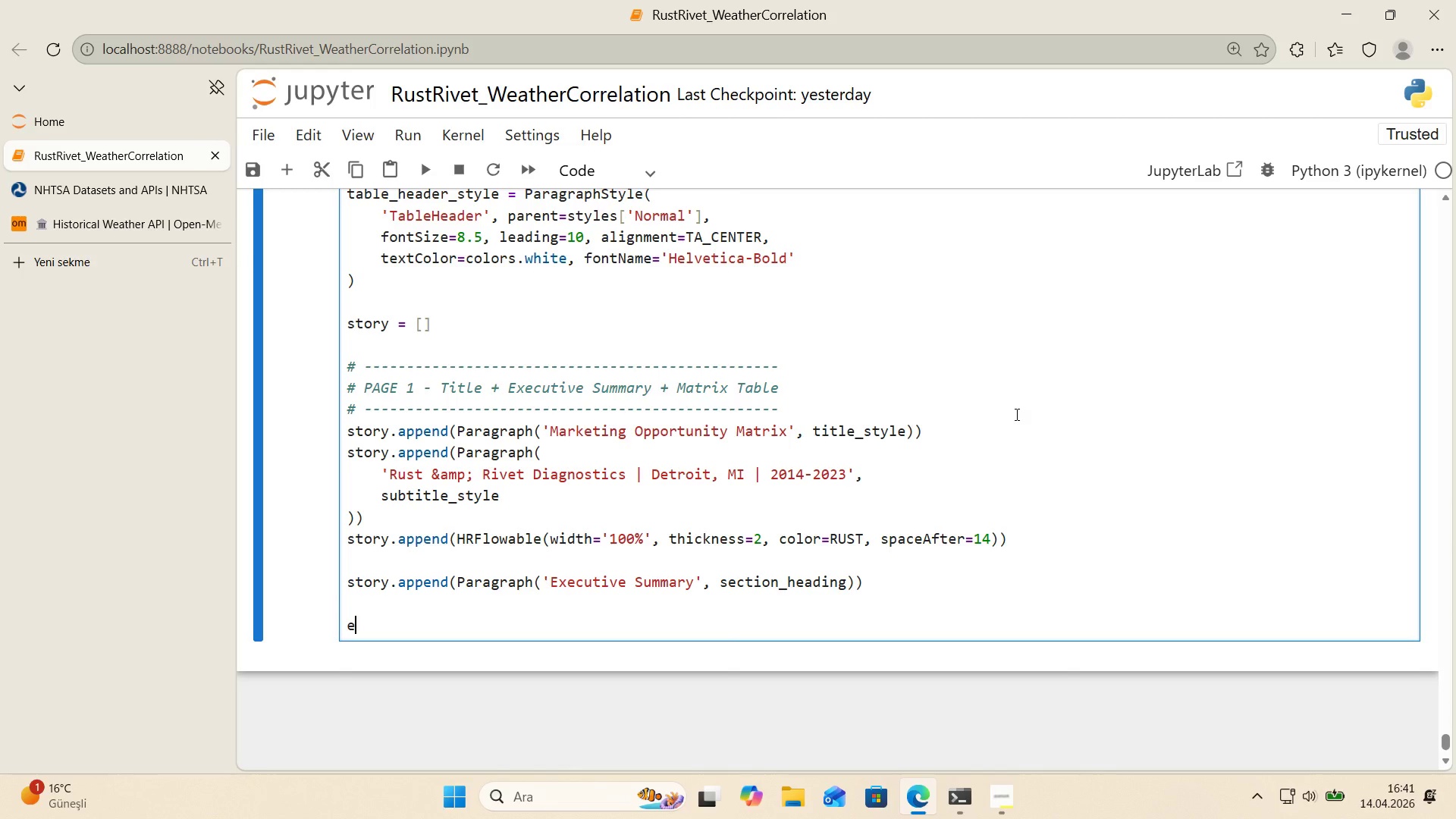 
type(exec_summary_tetx)
key(Backspace)
key(Backspace)
type(xt ) *()
 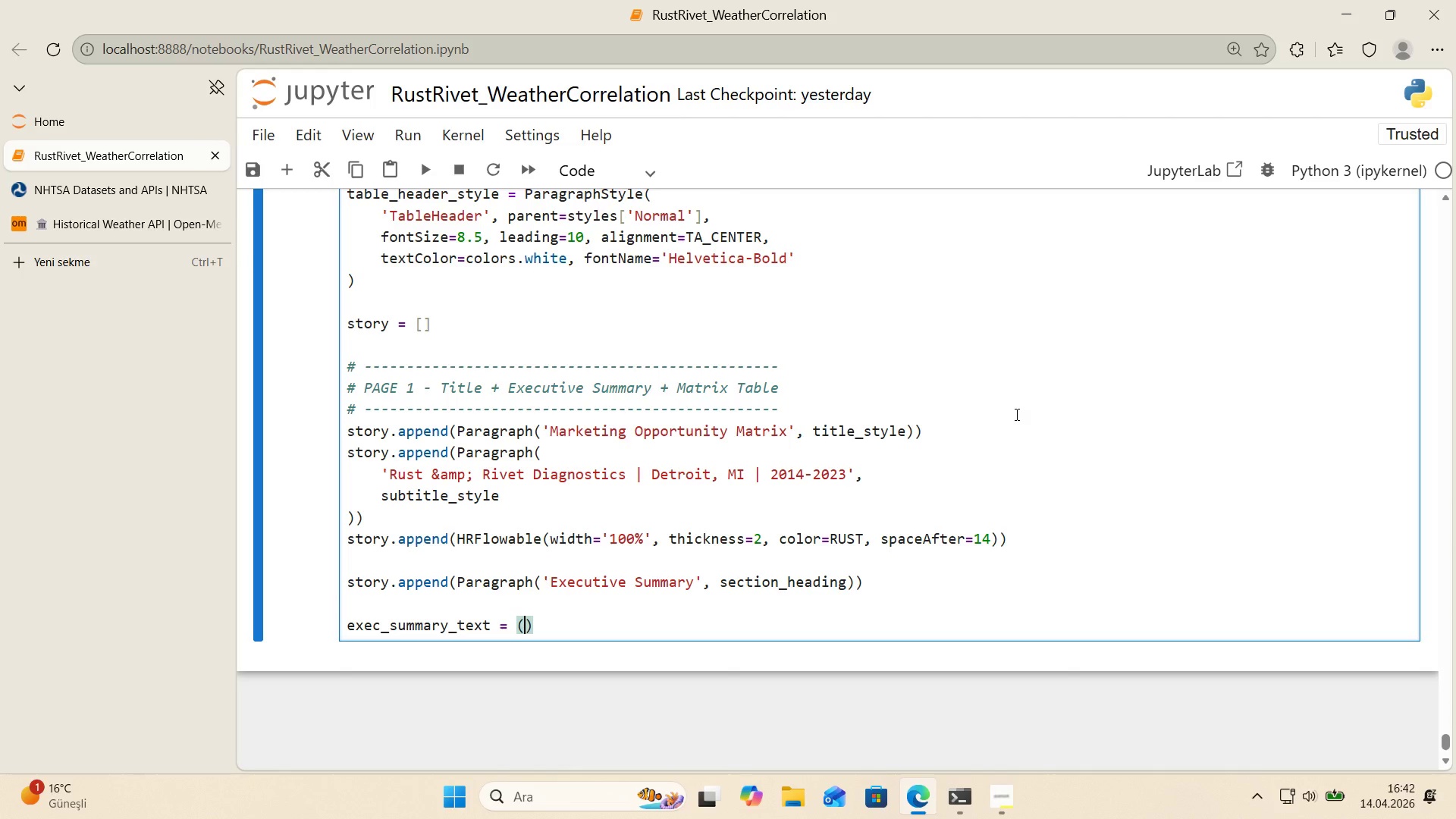 
 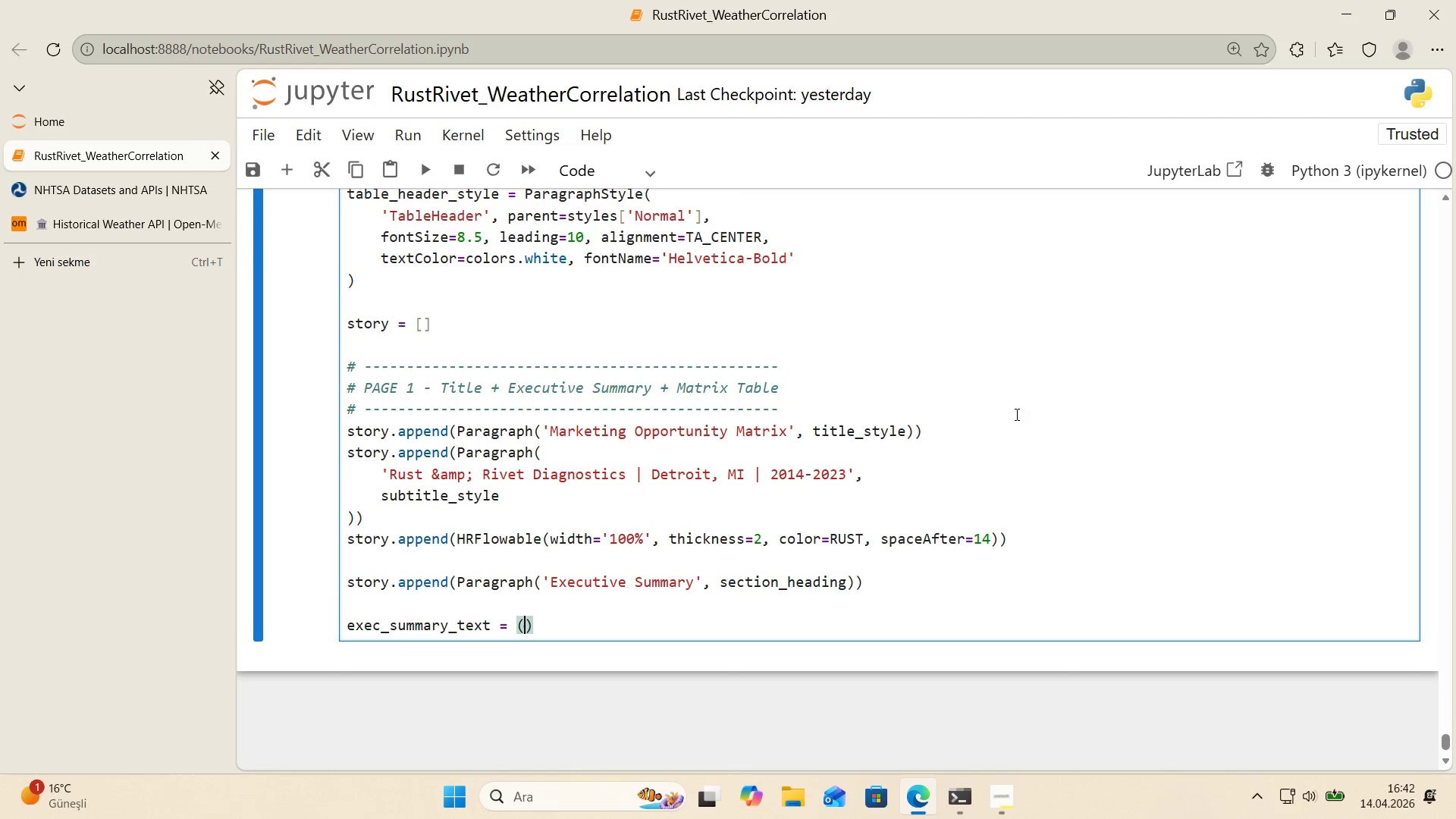 
key(ArrowLeft)
 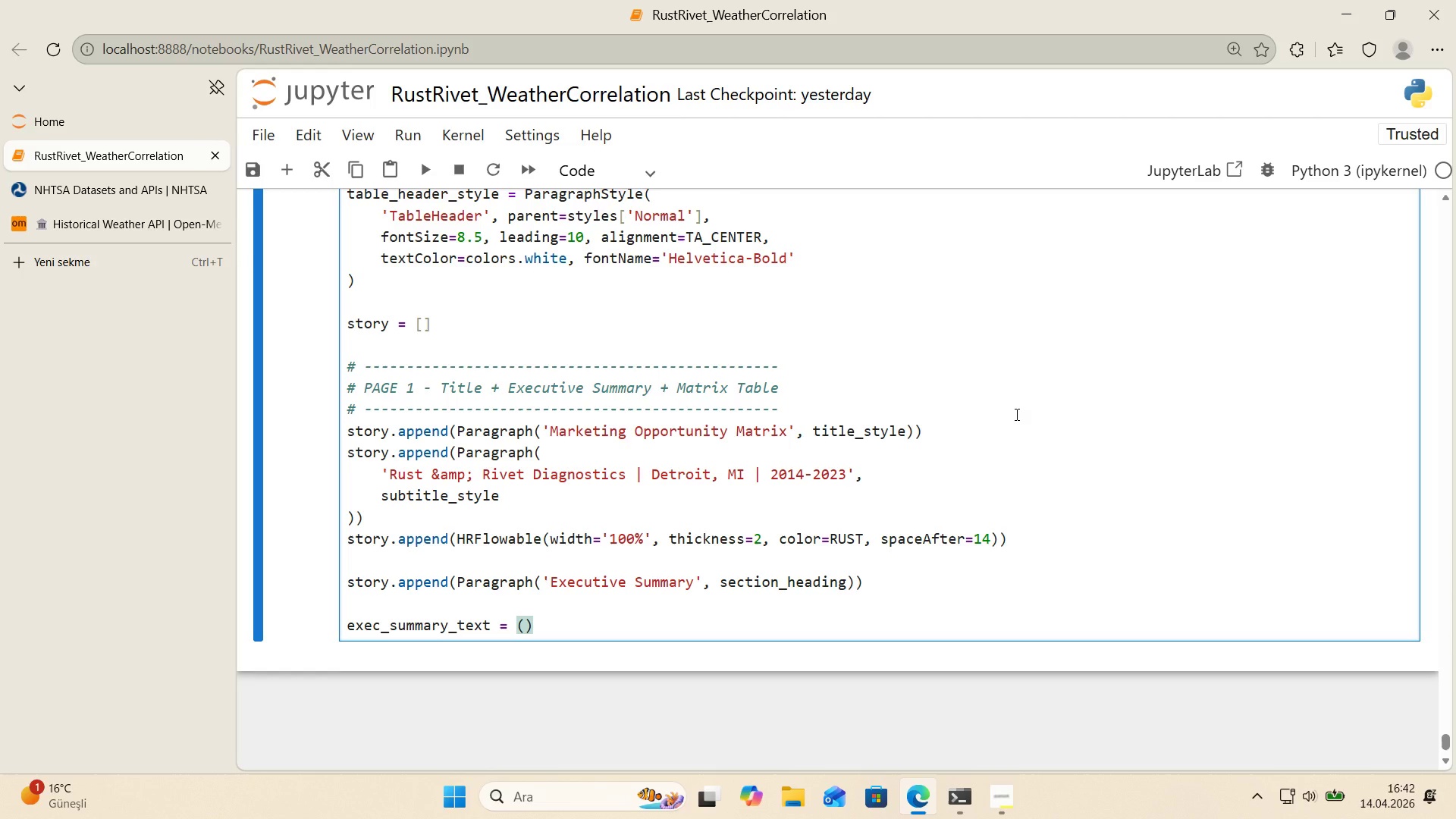 
key(Enter)
 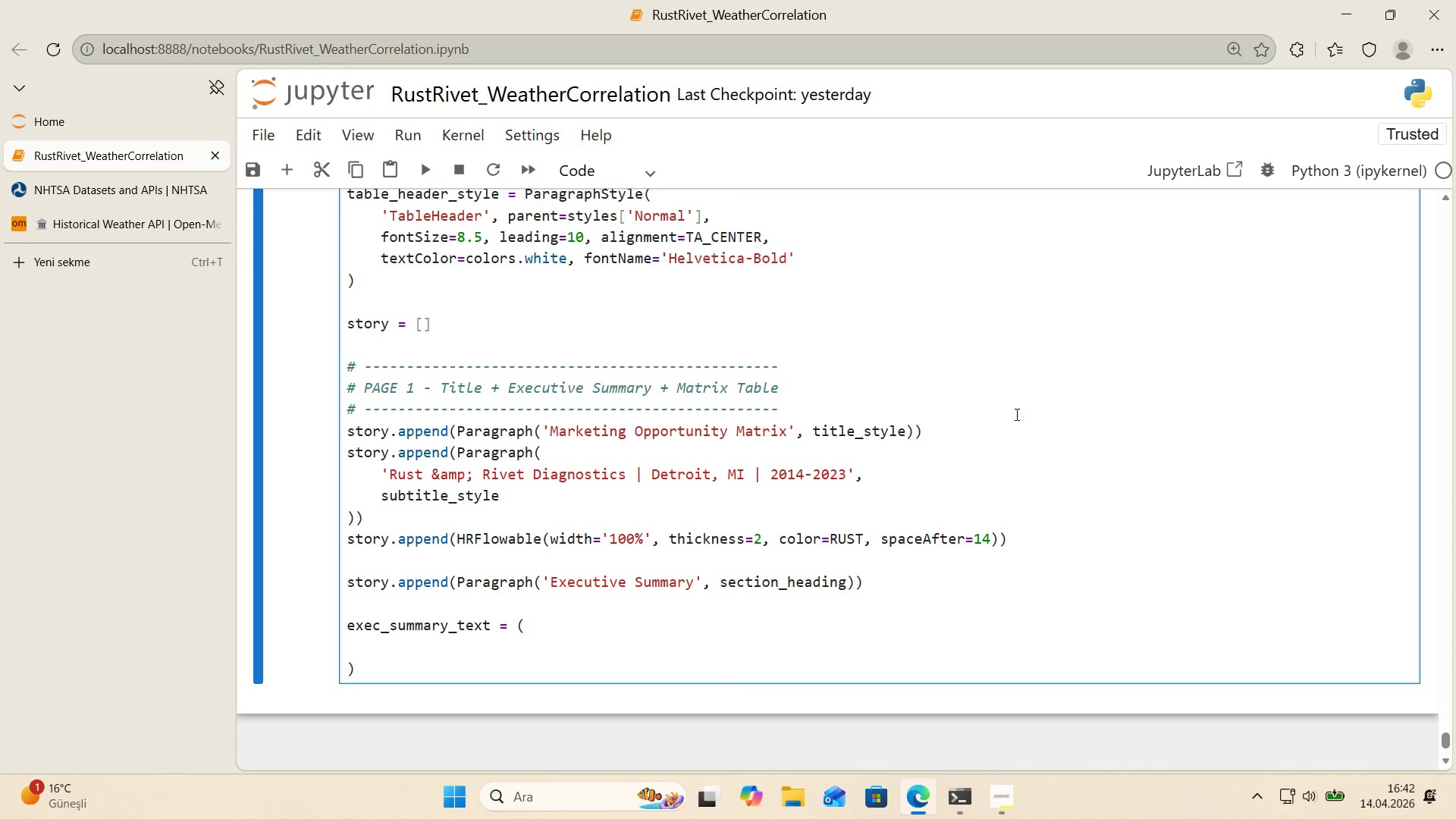 
wait(7.61)
 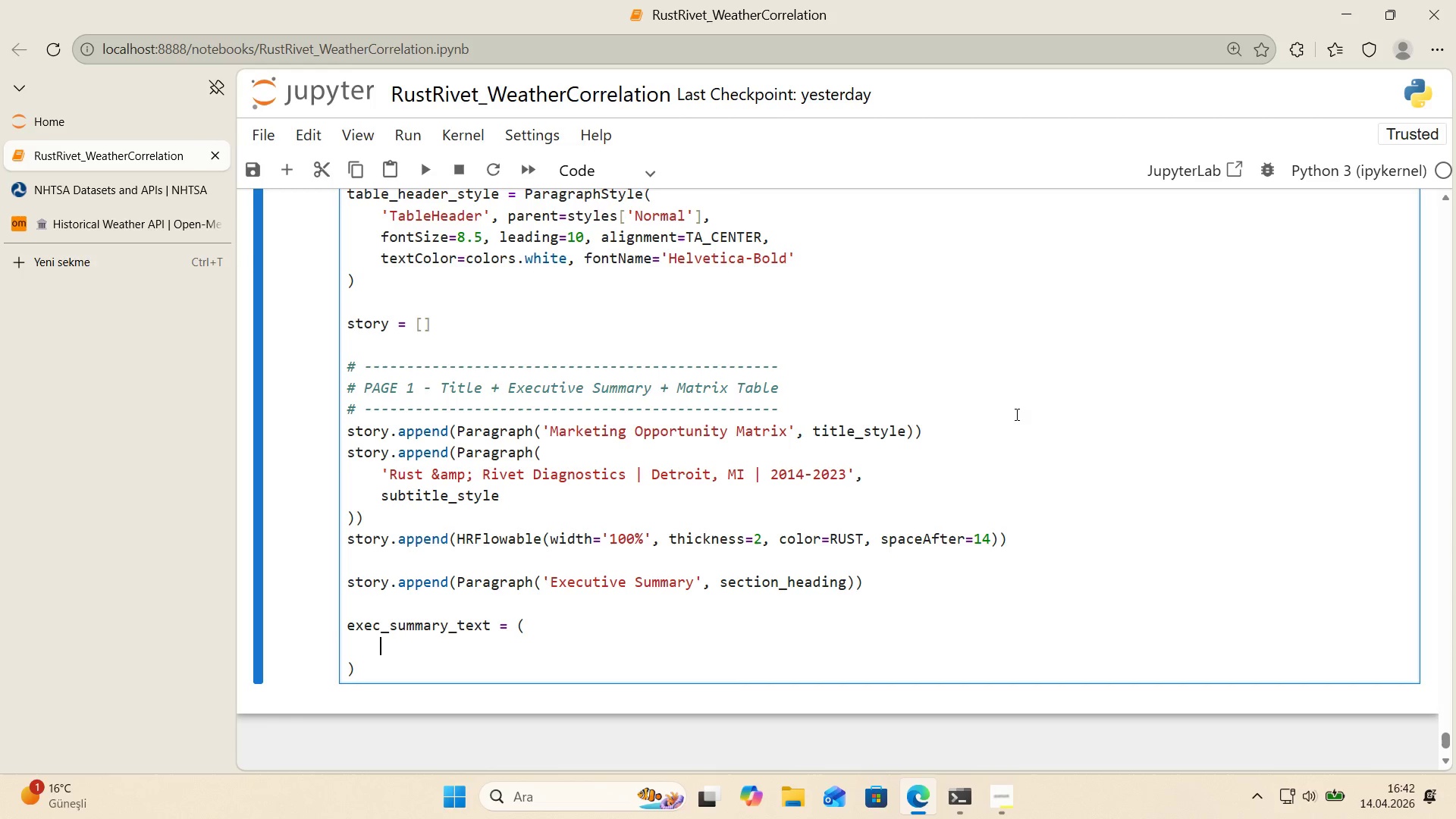 
key(Backquote)
 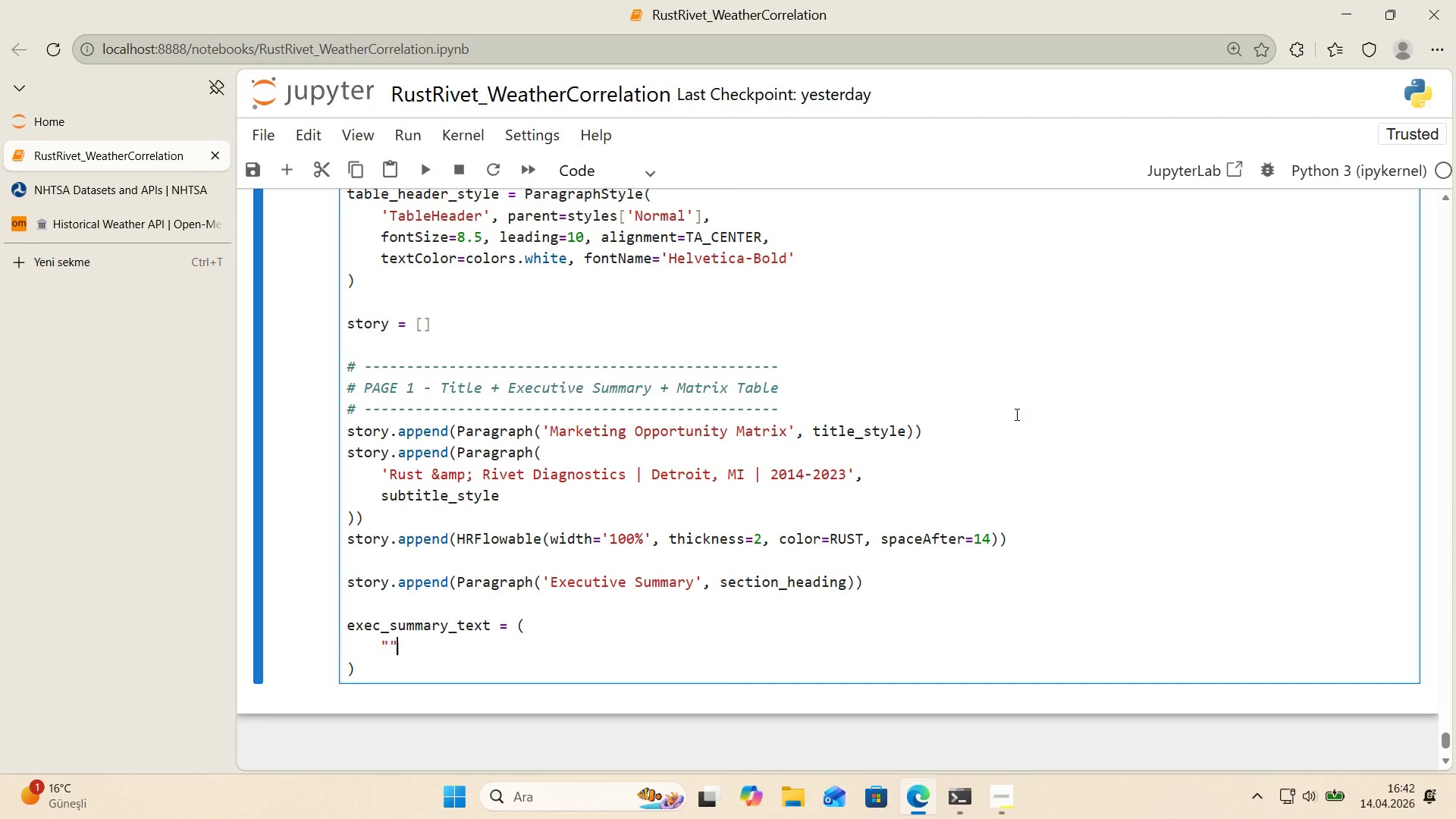 
key(Backquote)
 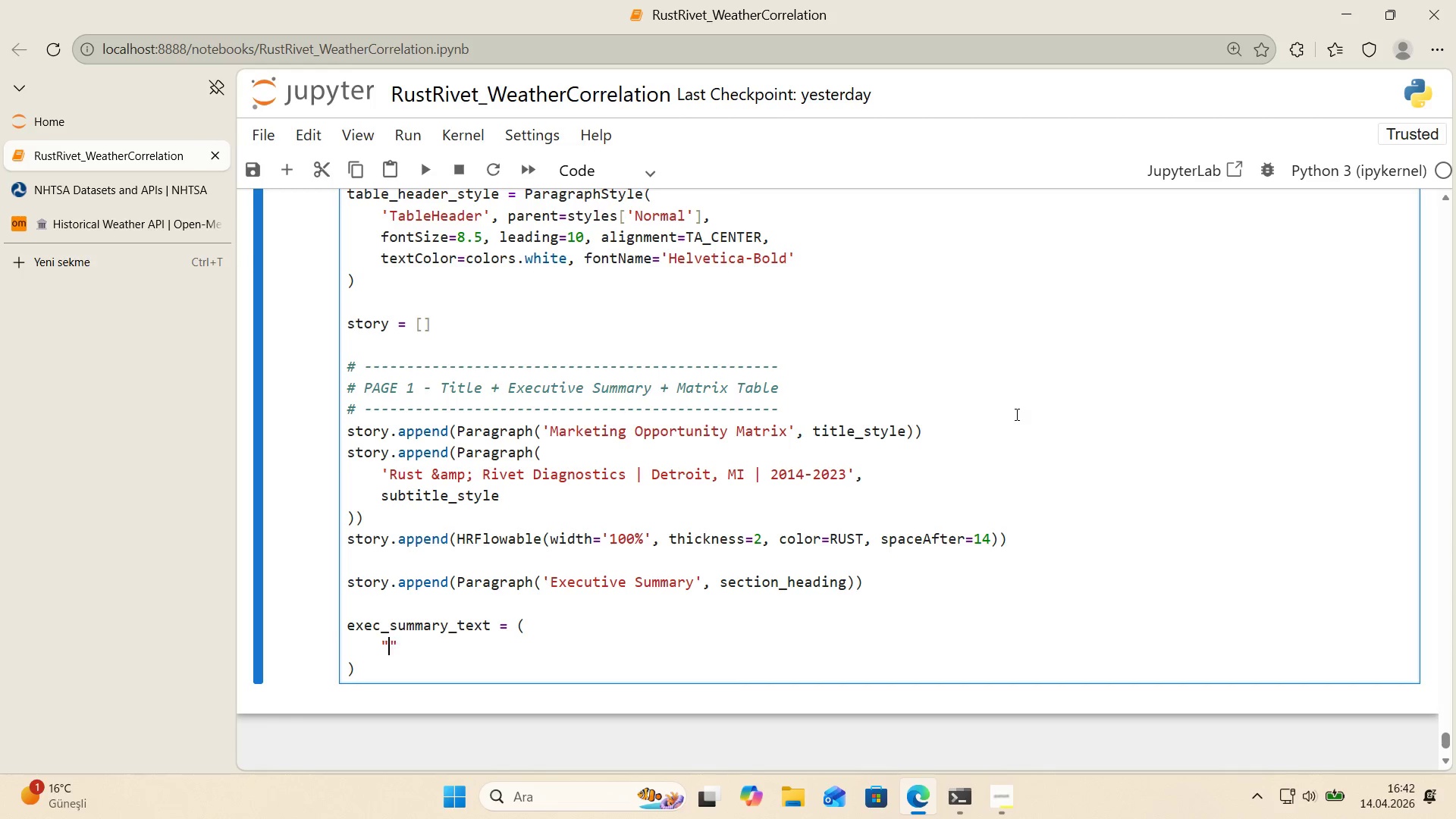 
key(ArrowLeft)
 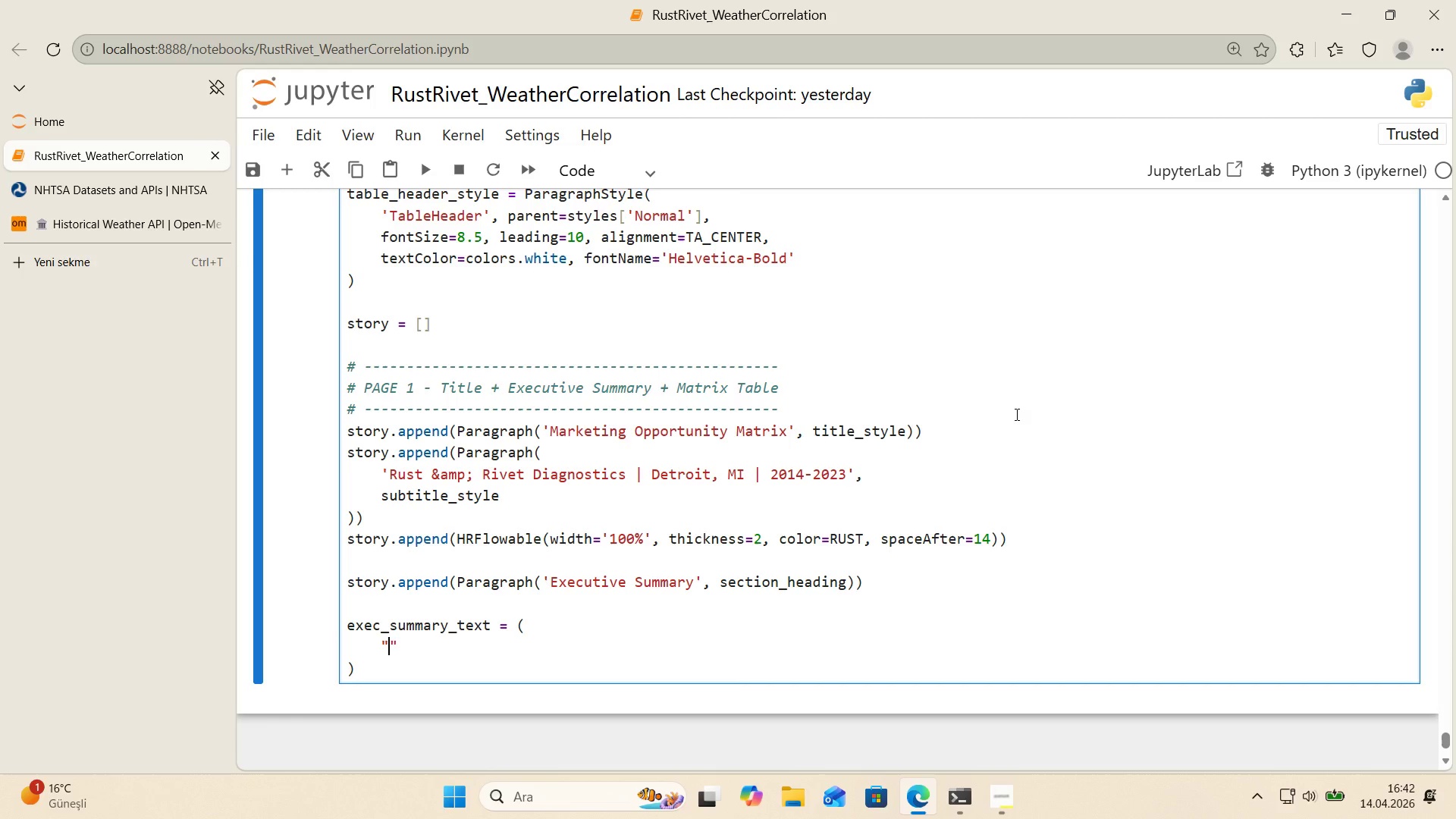 
type(Th's analys's jo'ned 10 years of Detro't weather data from the Open-Meteo ERA5 reanalys's )
 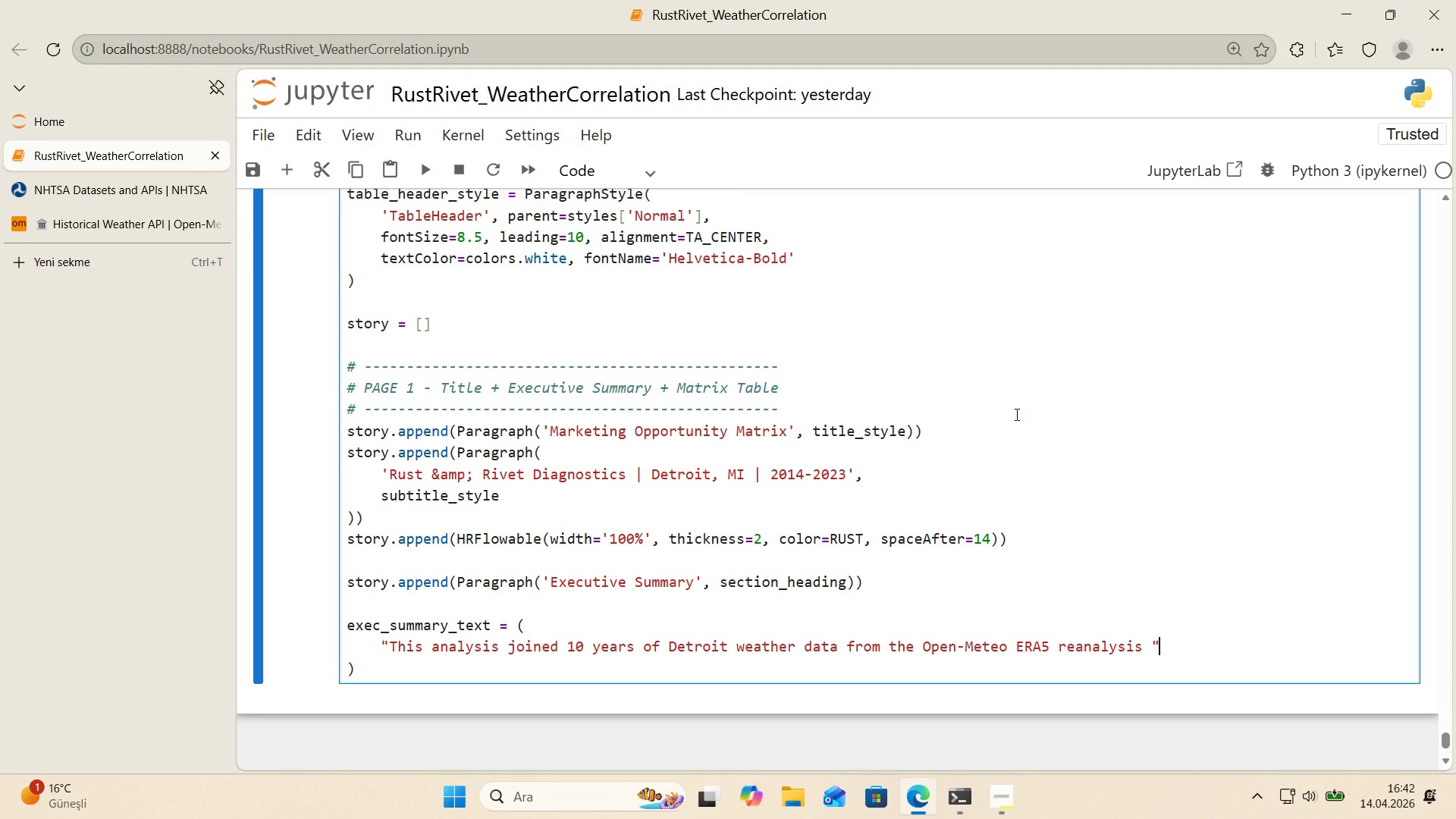 
key(ArrowRight)
 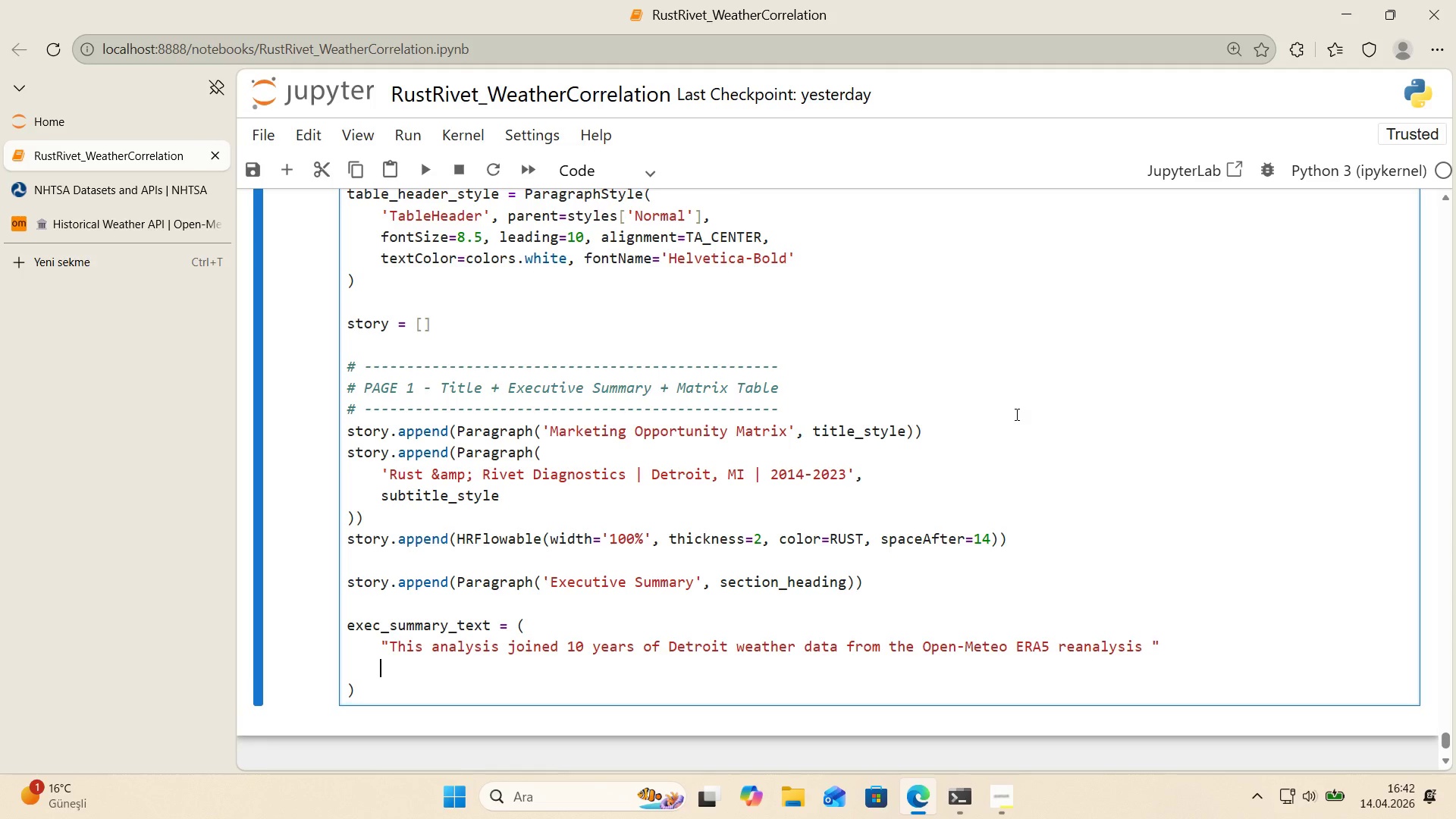 
key(Enter)
 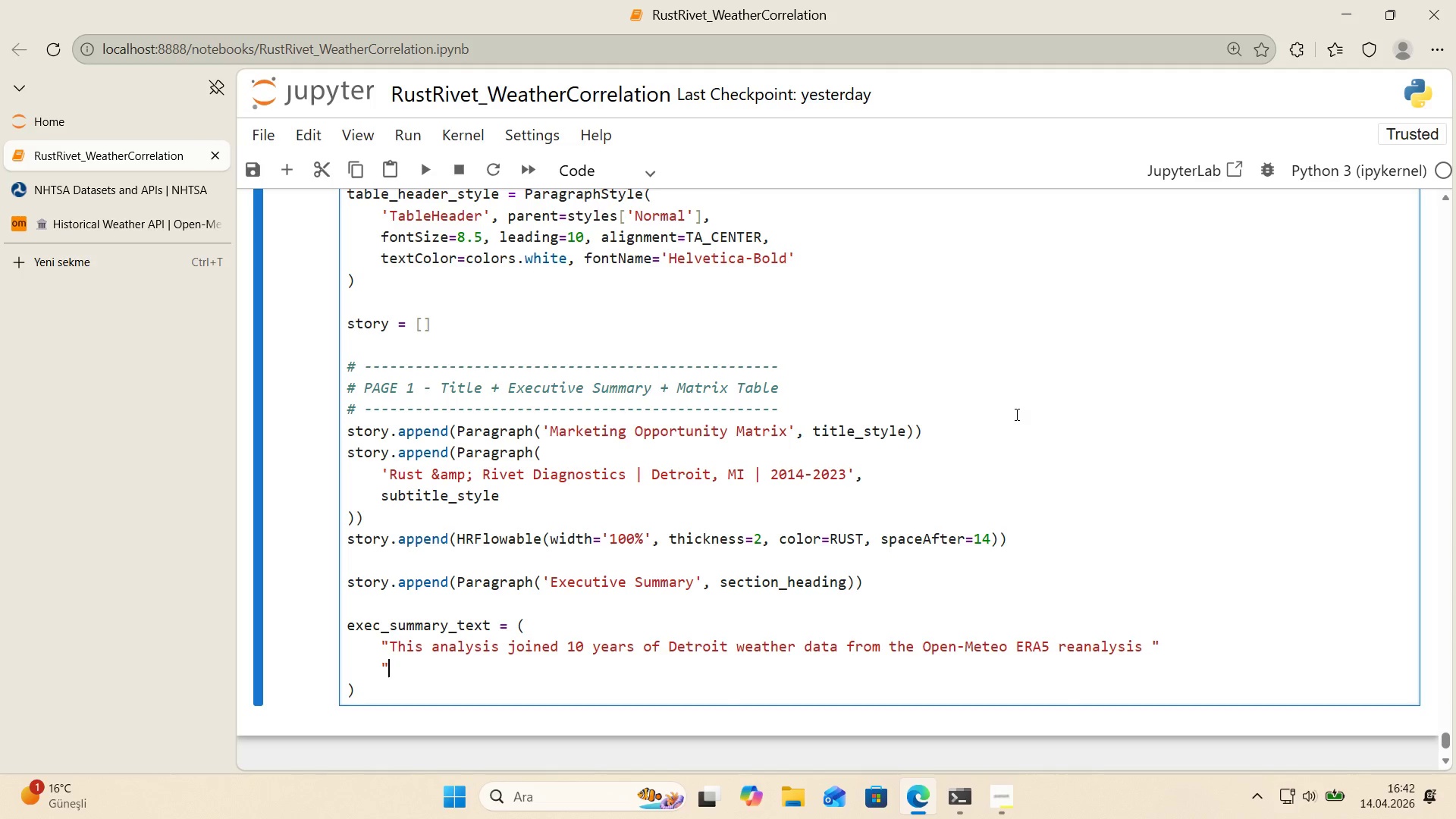 
key(Backquote)
 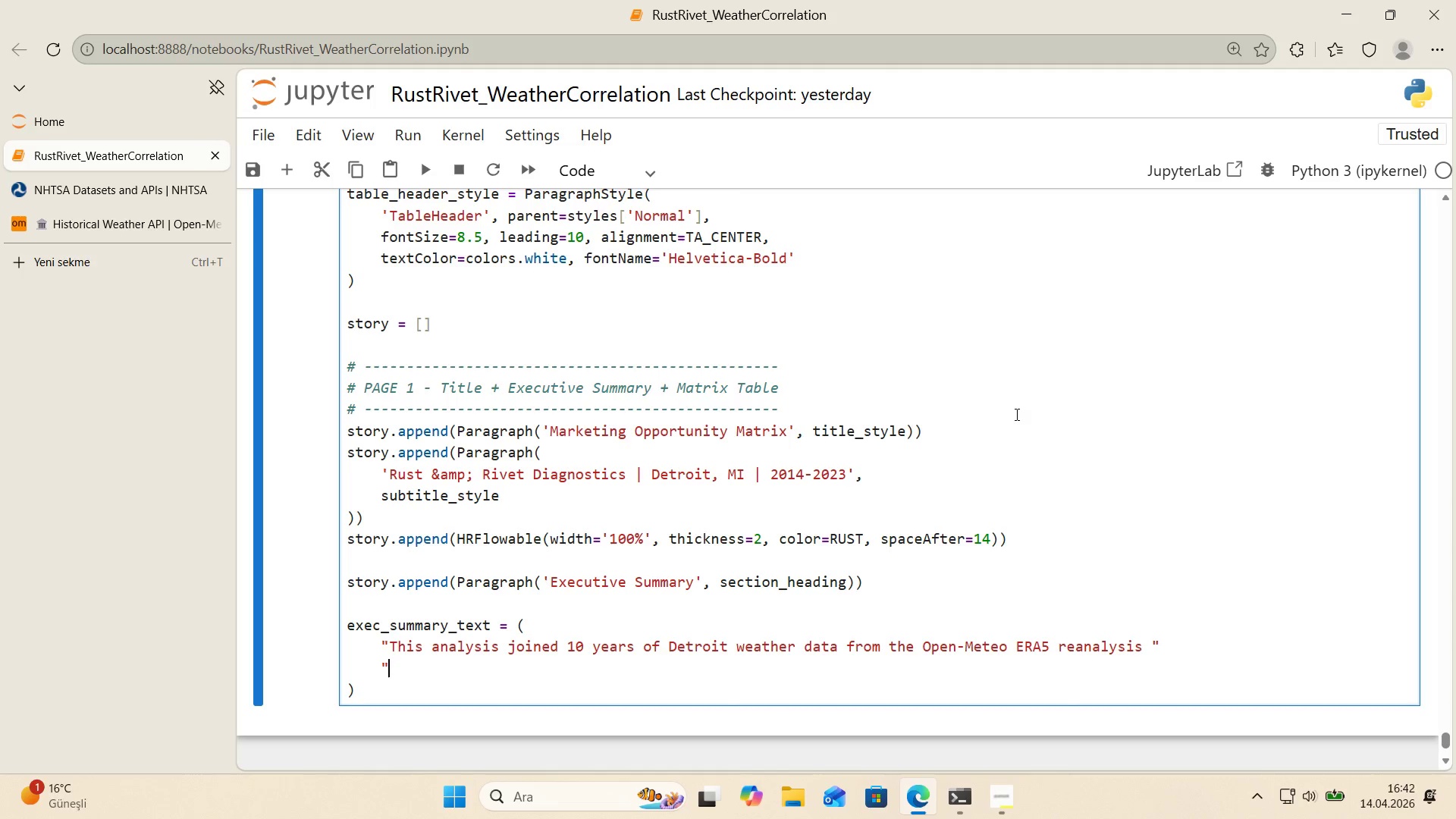 
key(Backquote)
 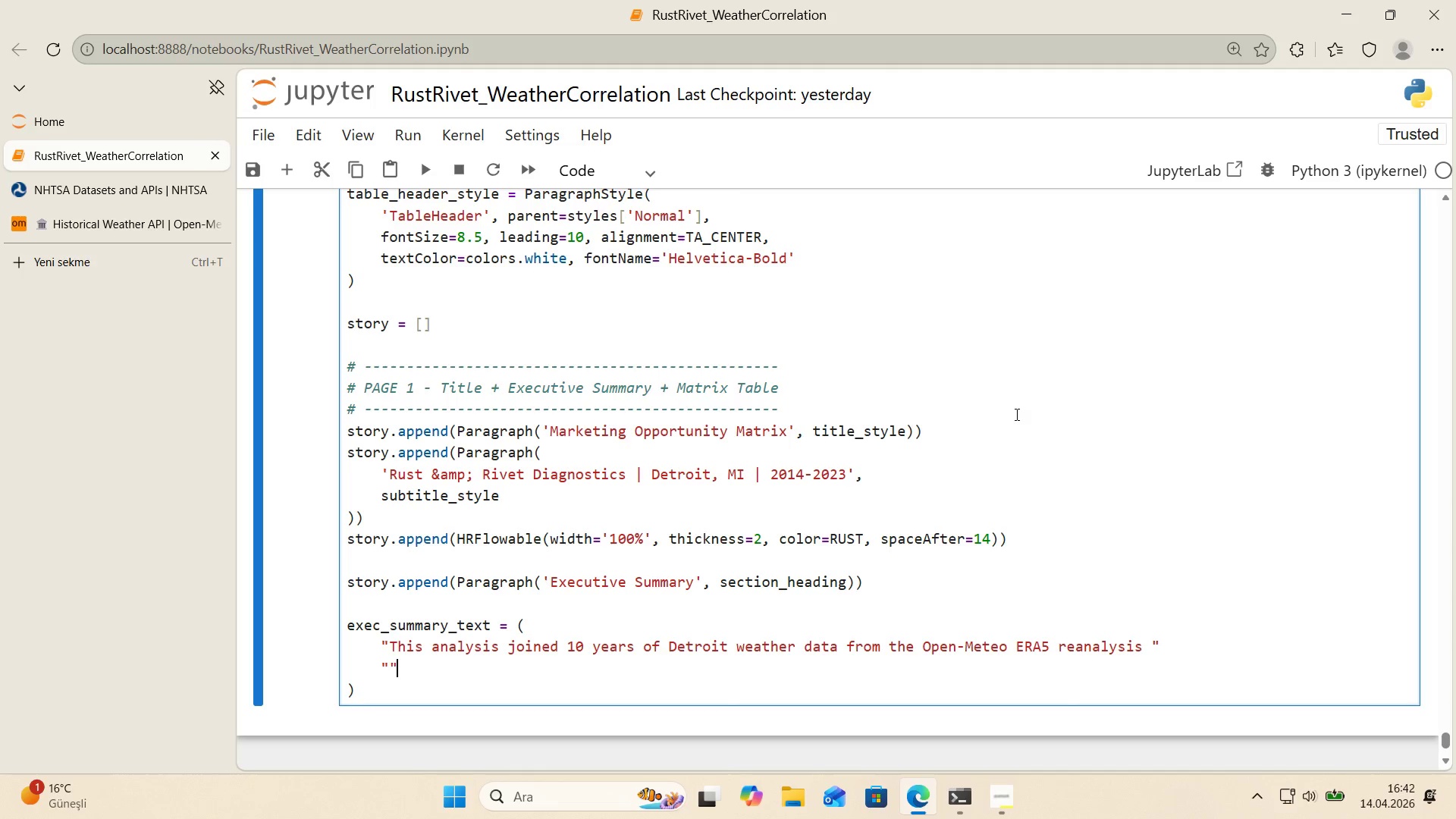 
key(ArrowLeft)
 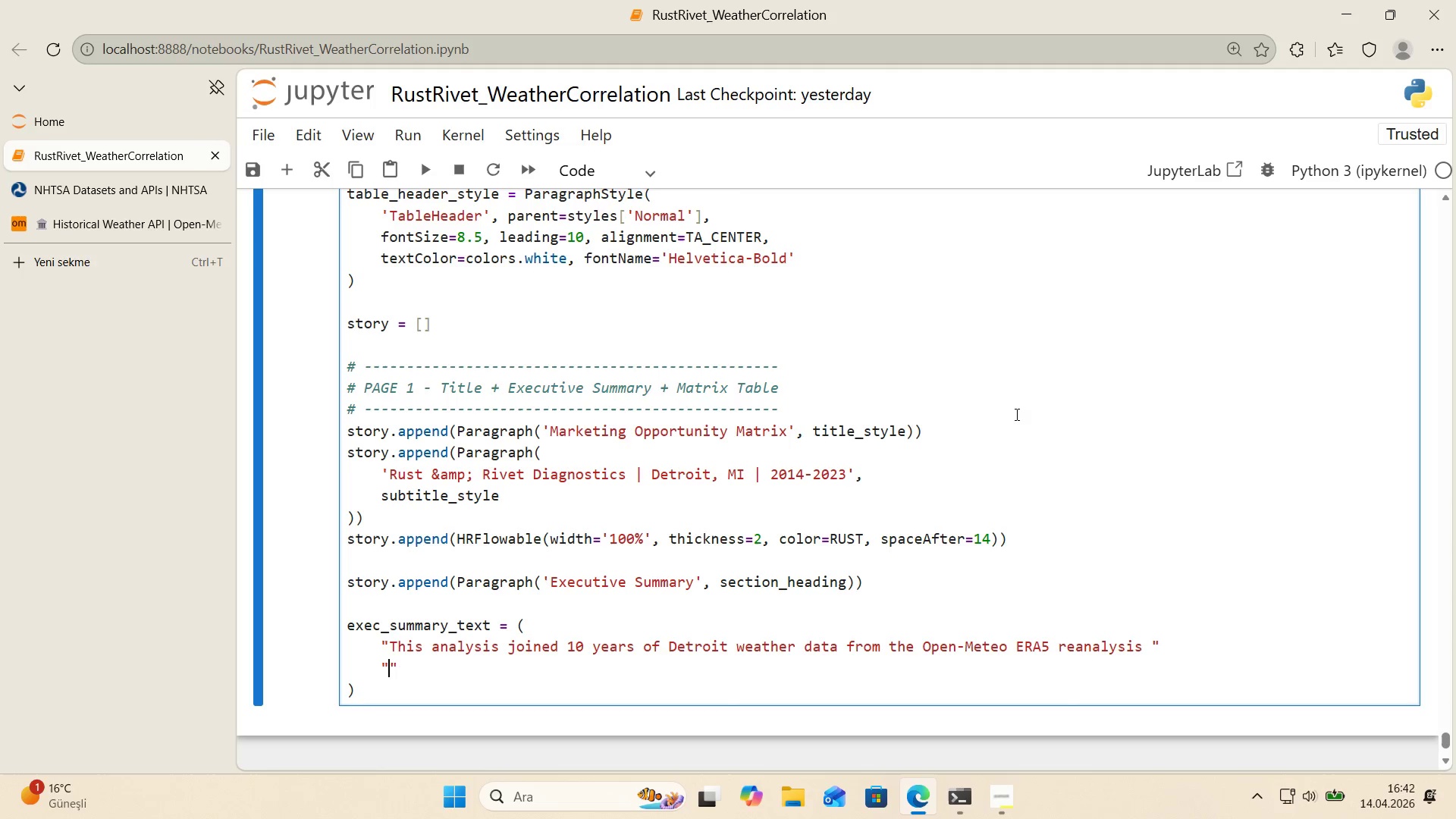 
type(arch'eve w'th n)
key(Backspace)
type(NHTSA veh'cle compla'nt records to 'dent'fy prec'se weather )
key(Backspace)
type(-tr'ggered market'ng )
 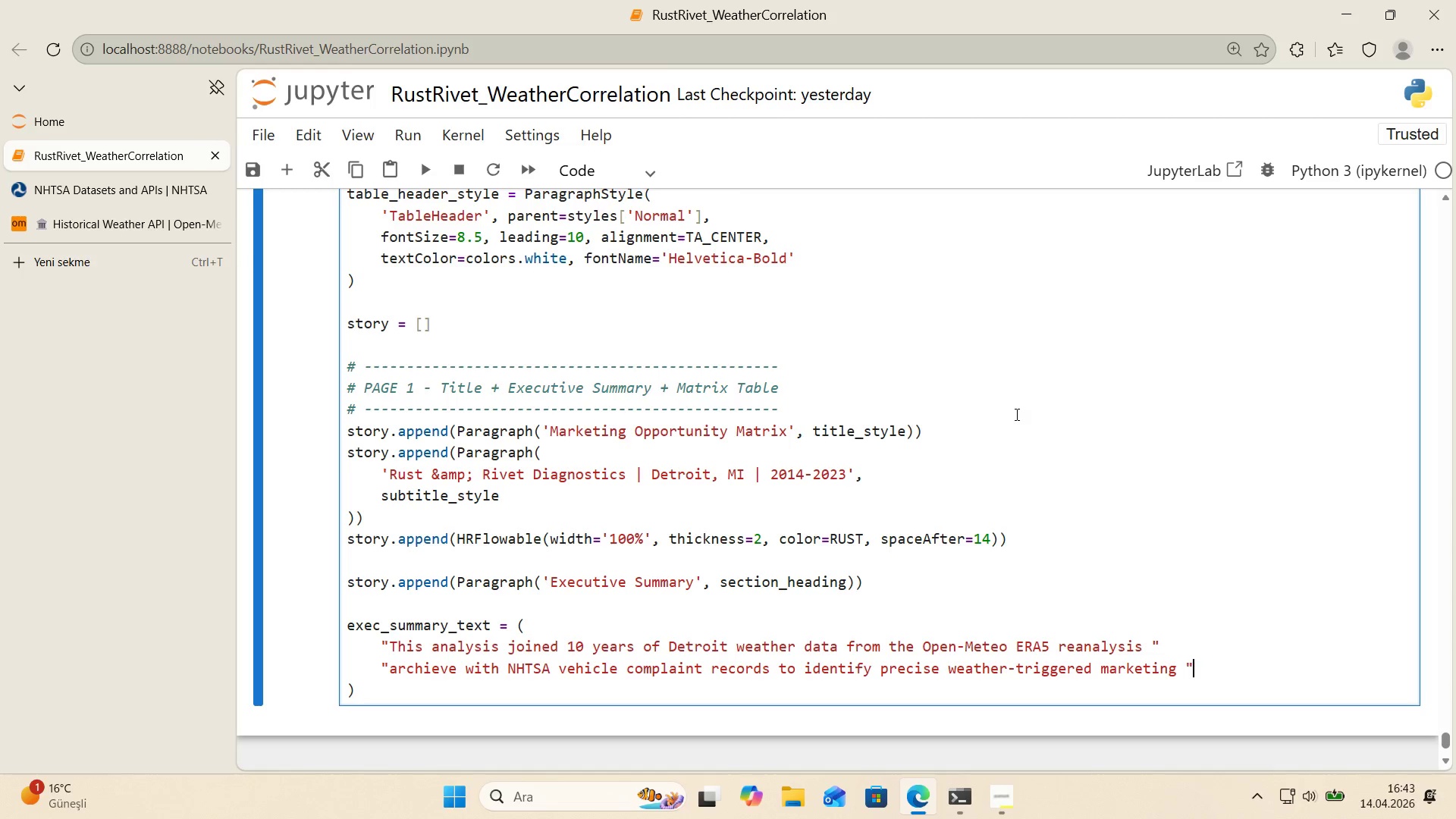 
key(ArrowRight)
 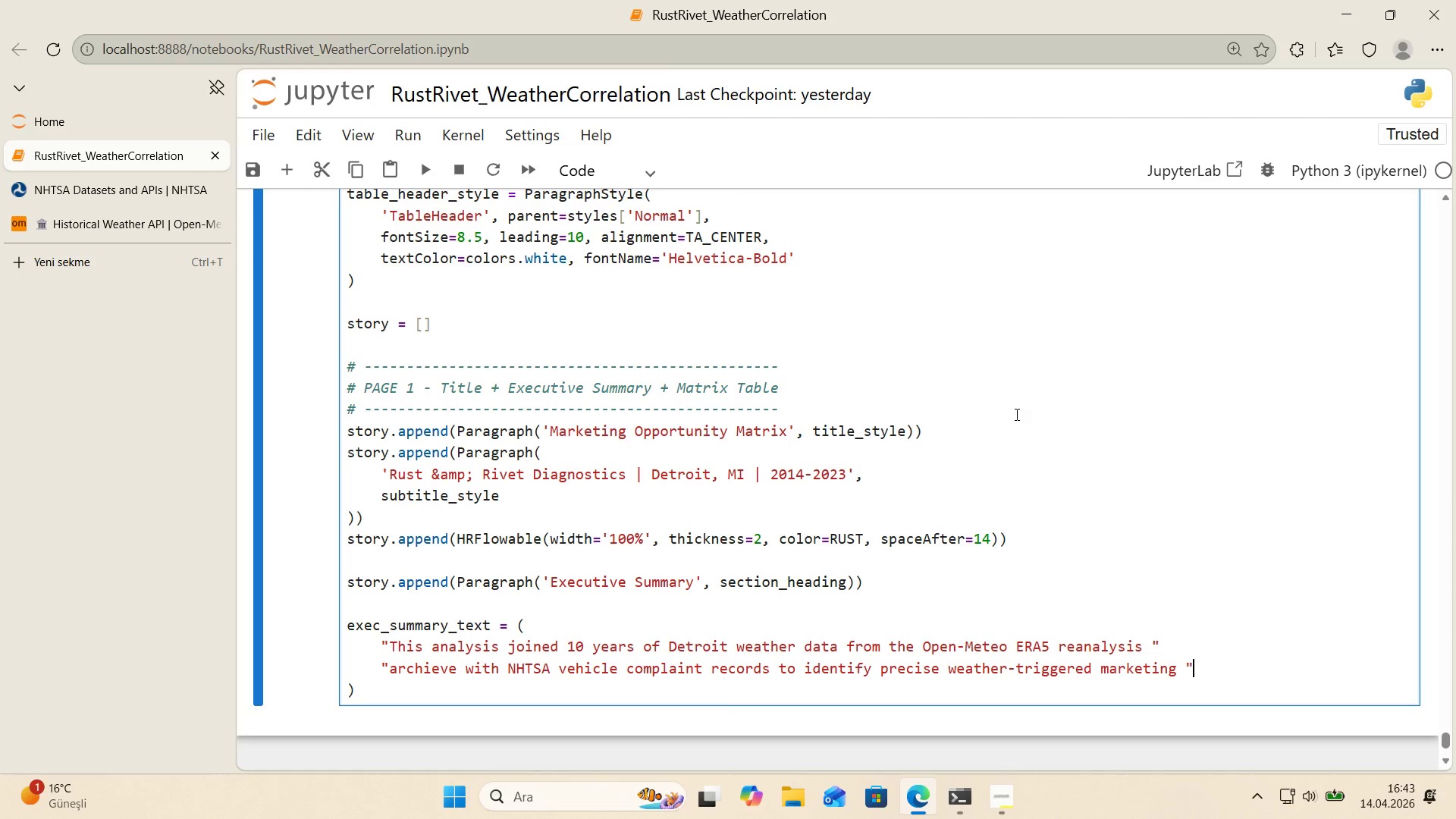 
key(Enter)
 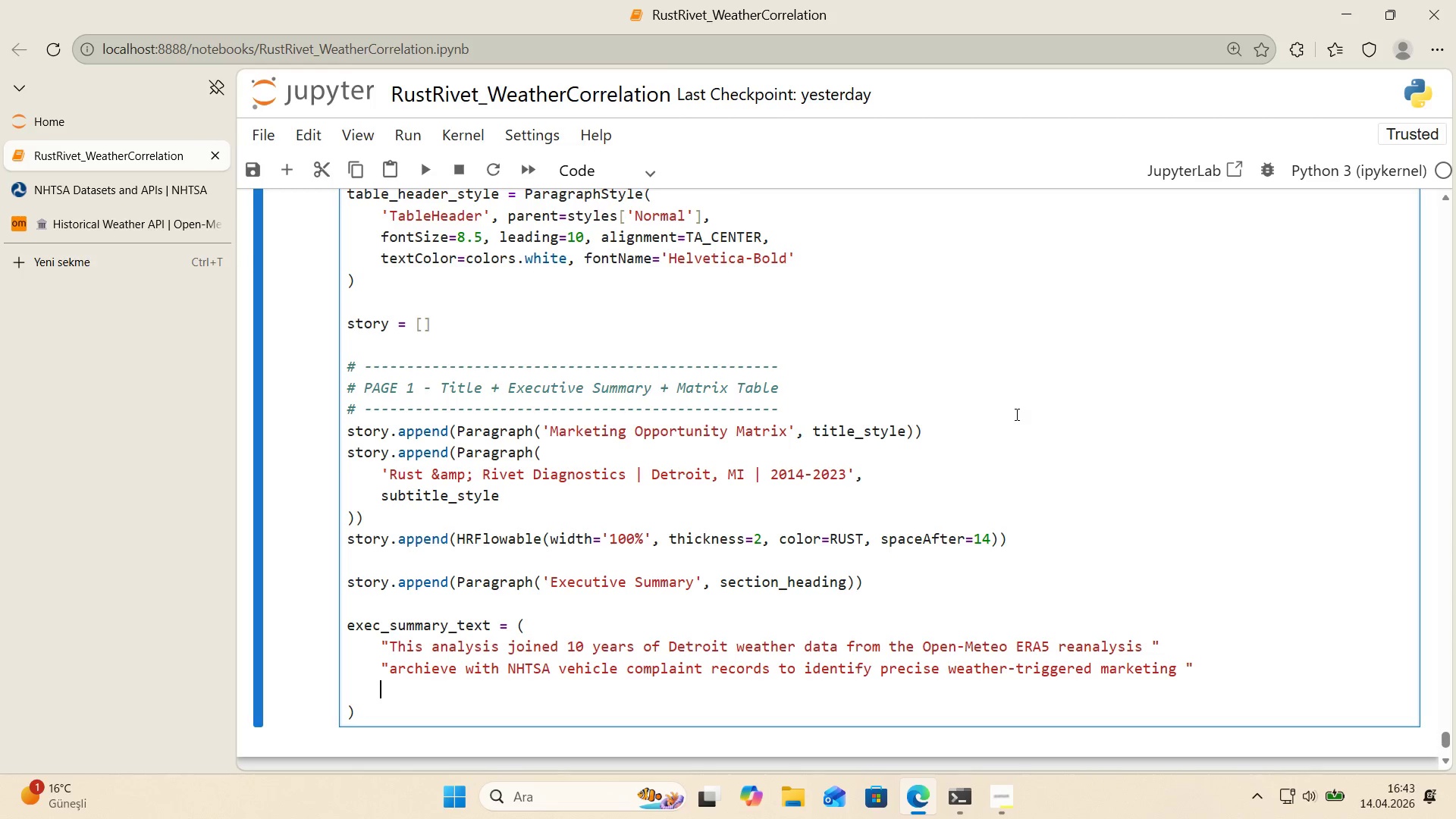 
key(Backquote)
 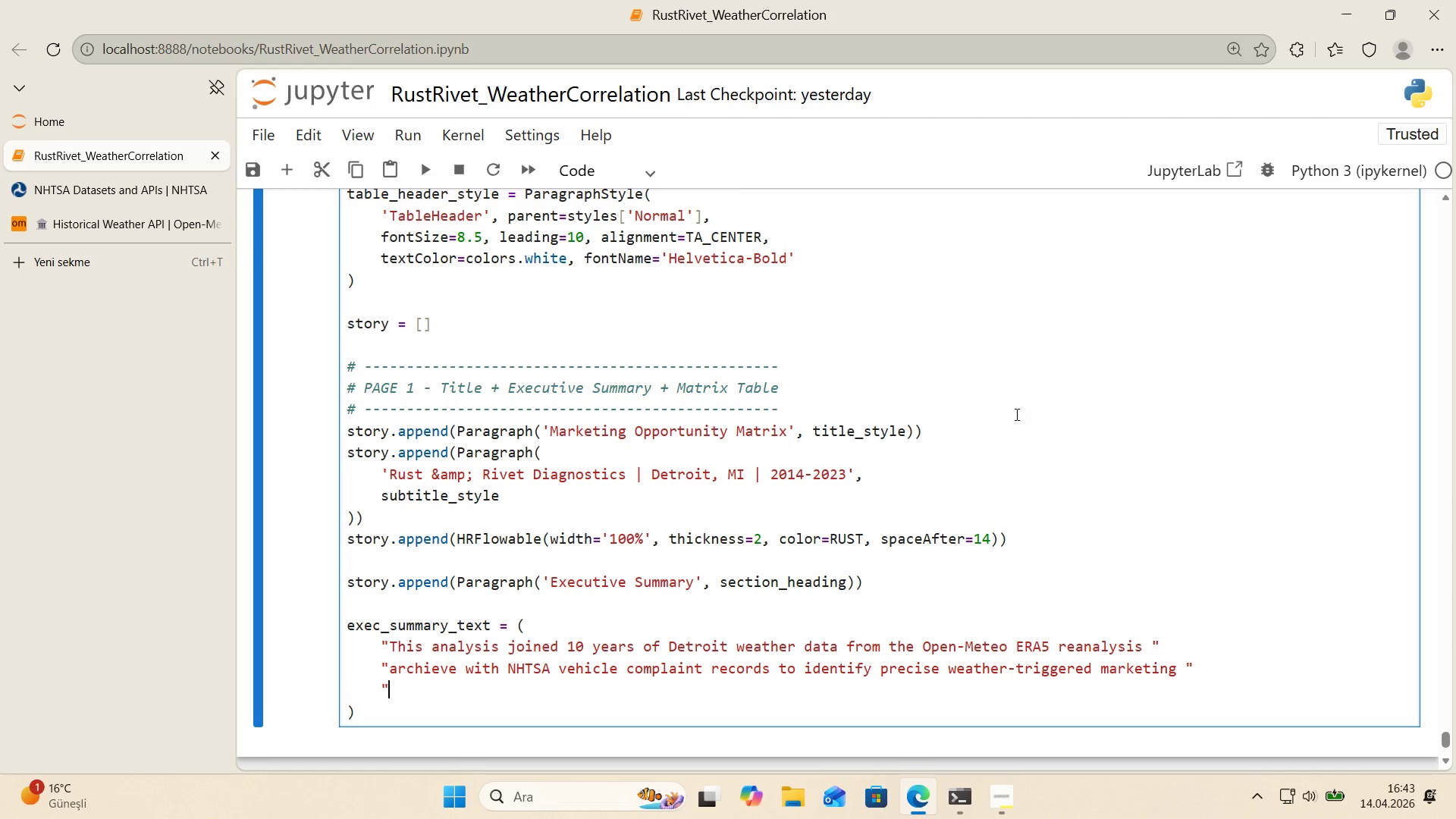 
key(Backquote)
 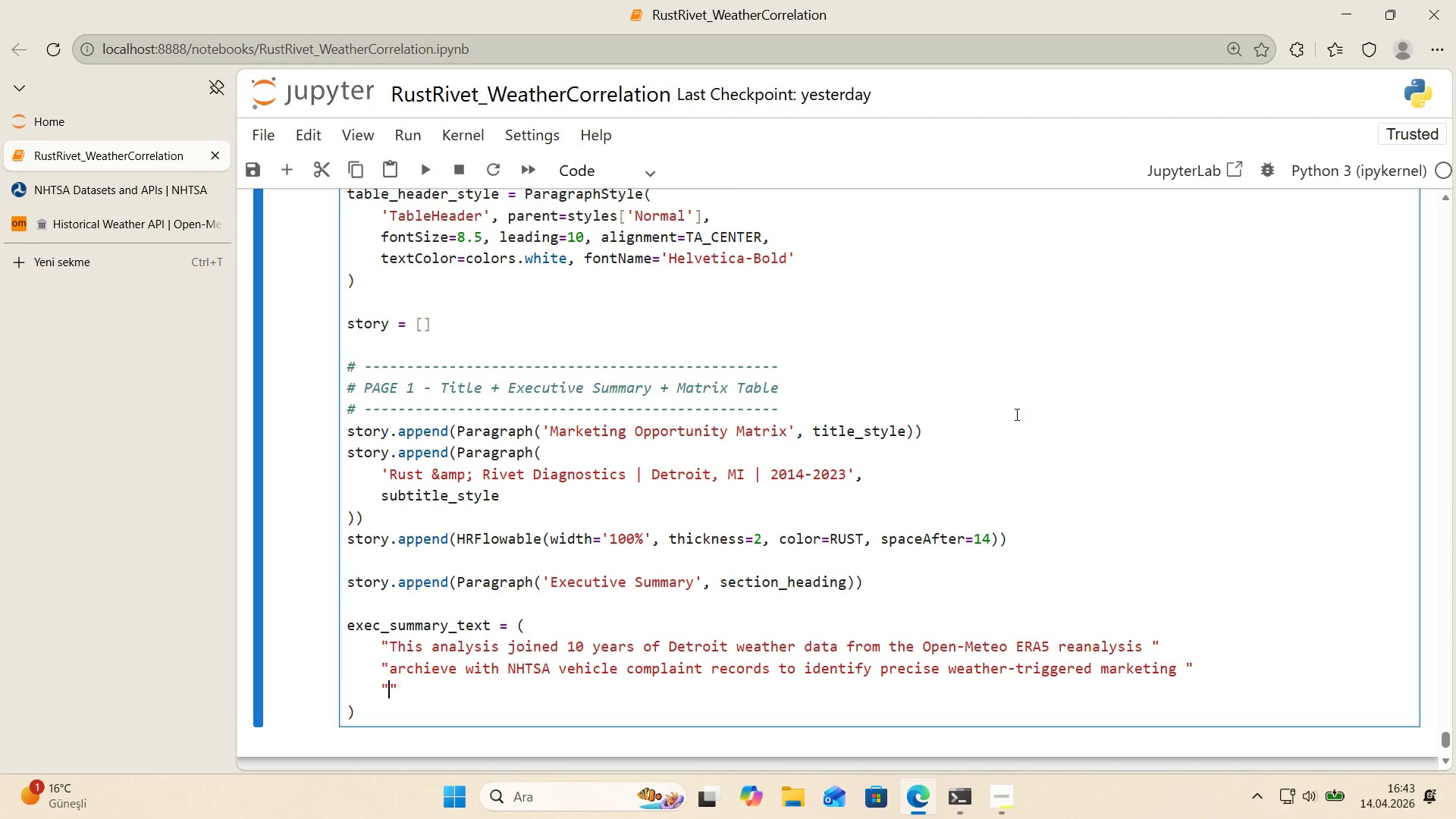 
key(ArrowLeft)
 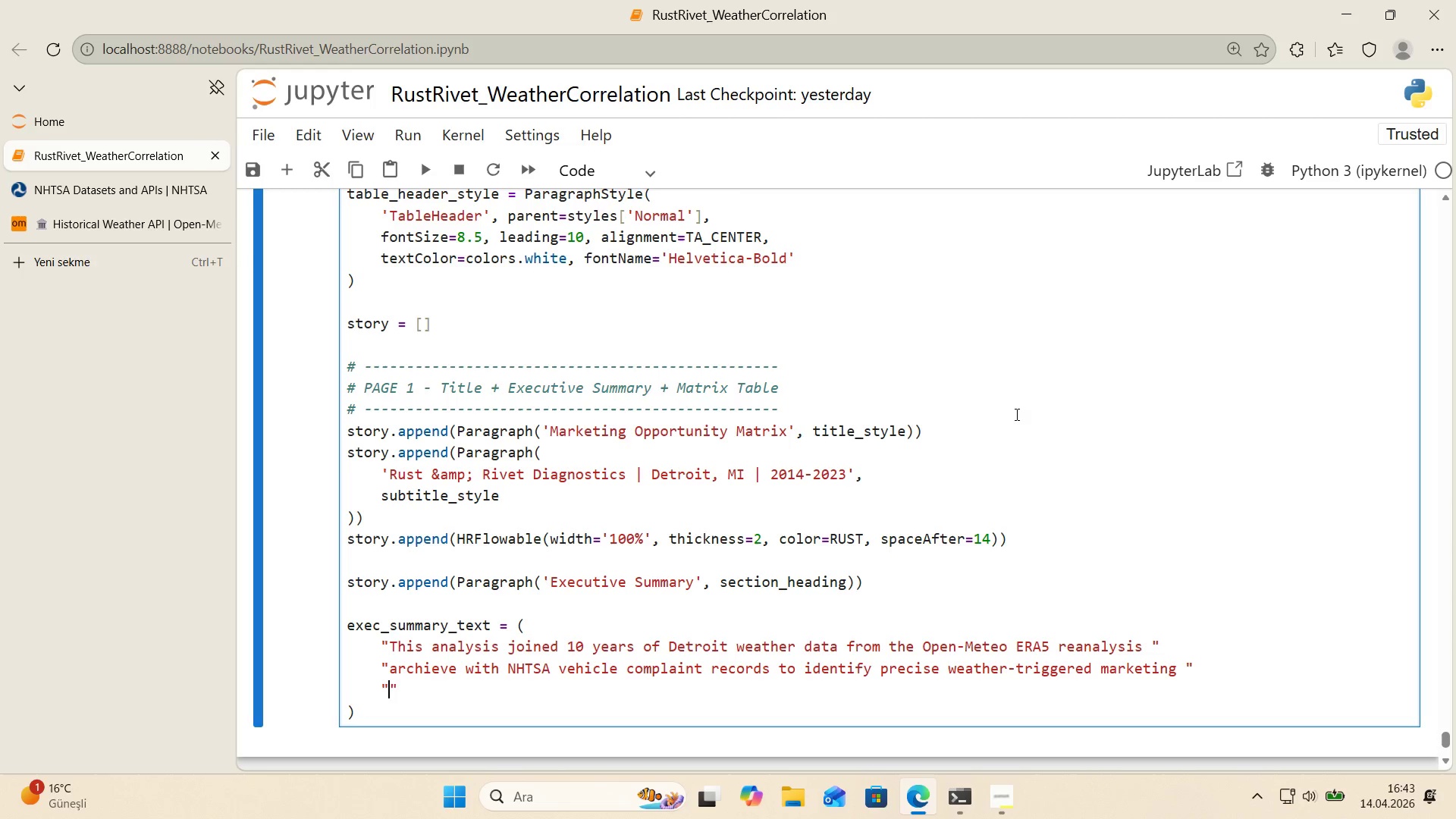 
type(w'ndows.)
 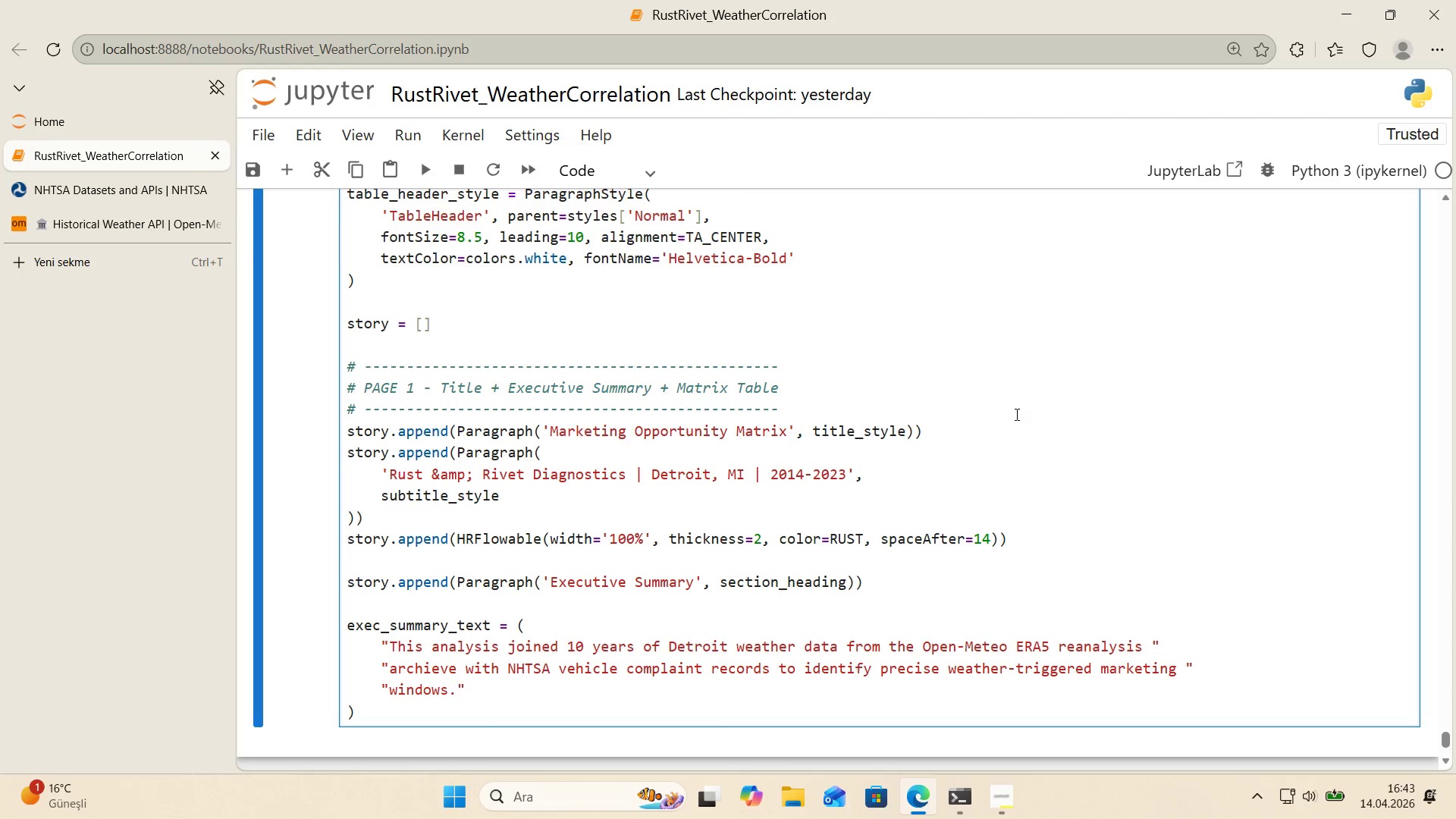 
wait(5.52)
 